 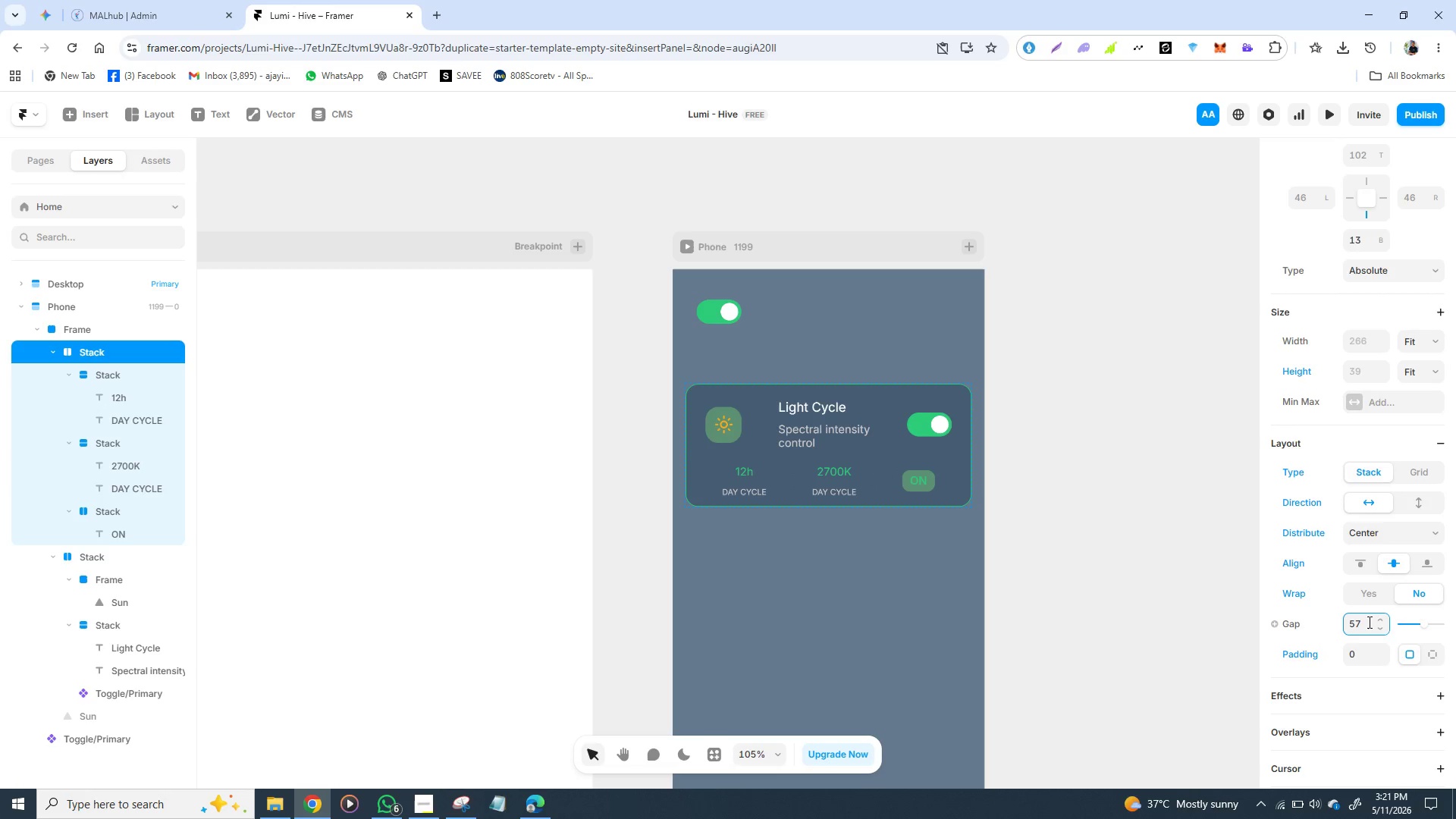 
left_click_drag(start_coordinate=[1420, 620], to_coordinate=[1432, 620])
 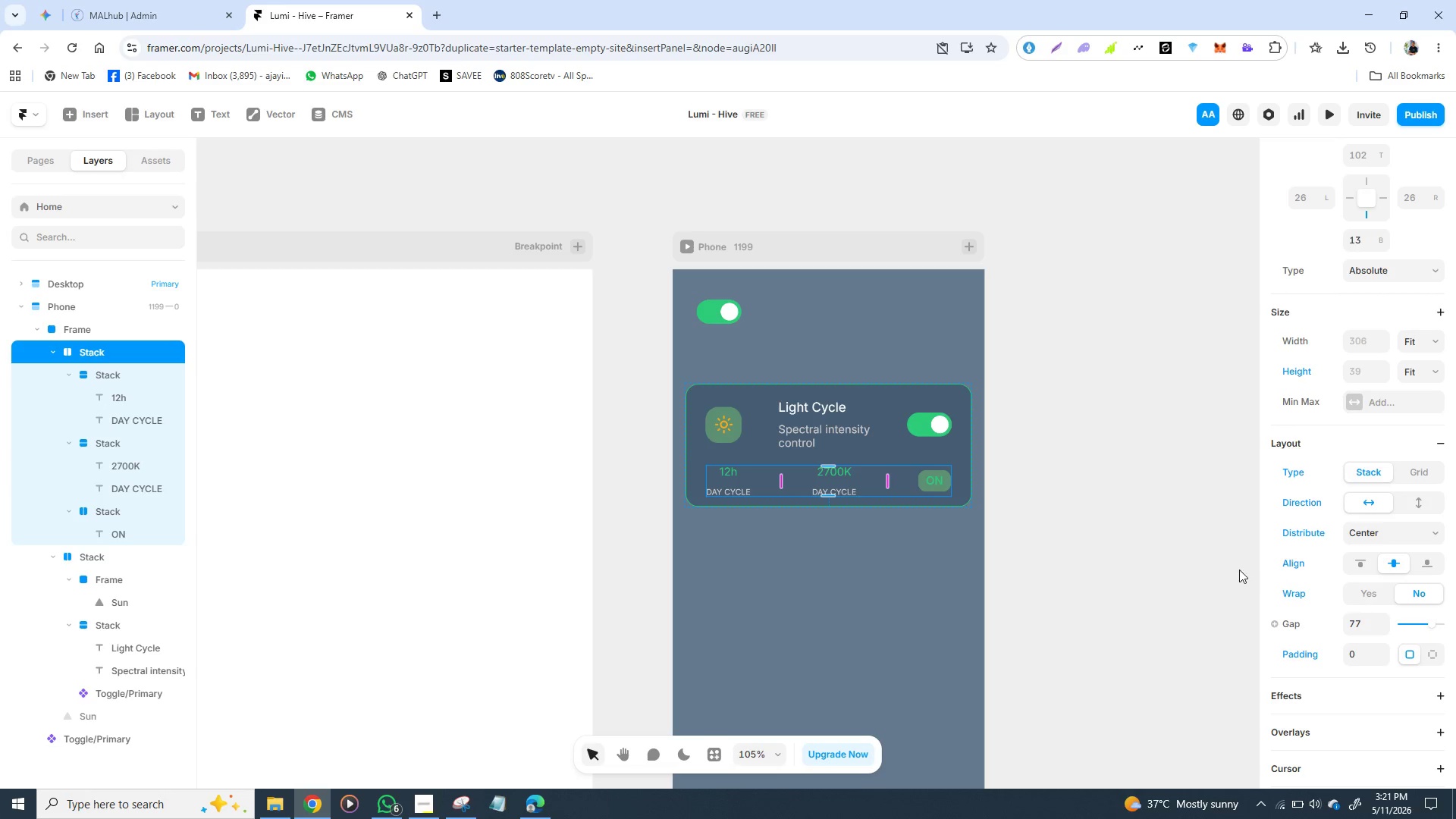 
left_click([1117, 499])
 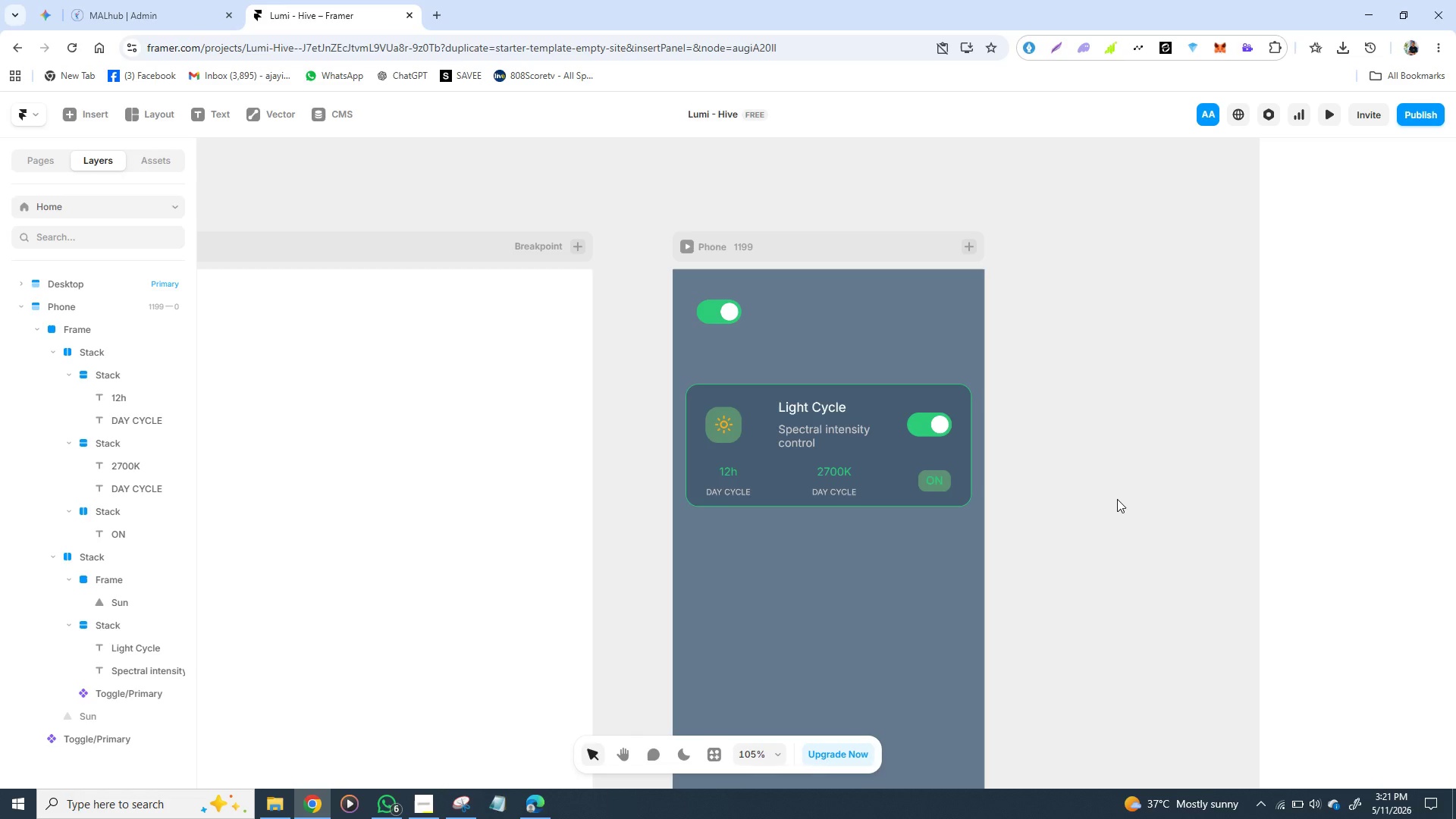 
wait(14.23)
 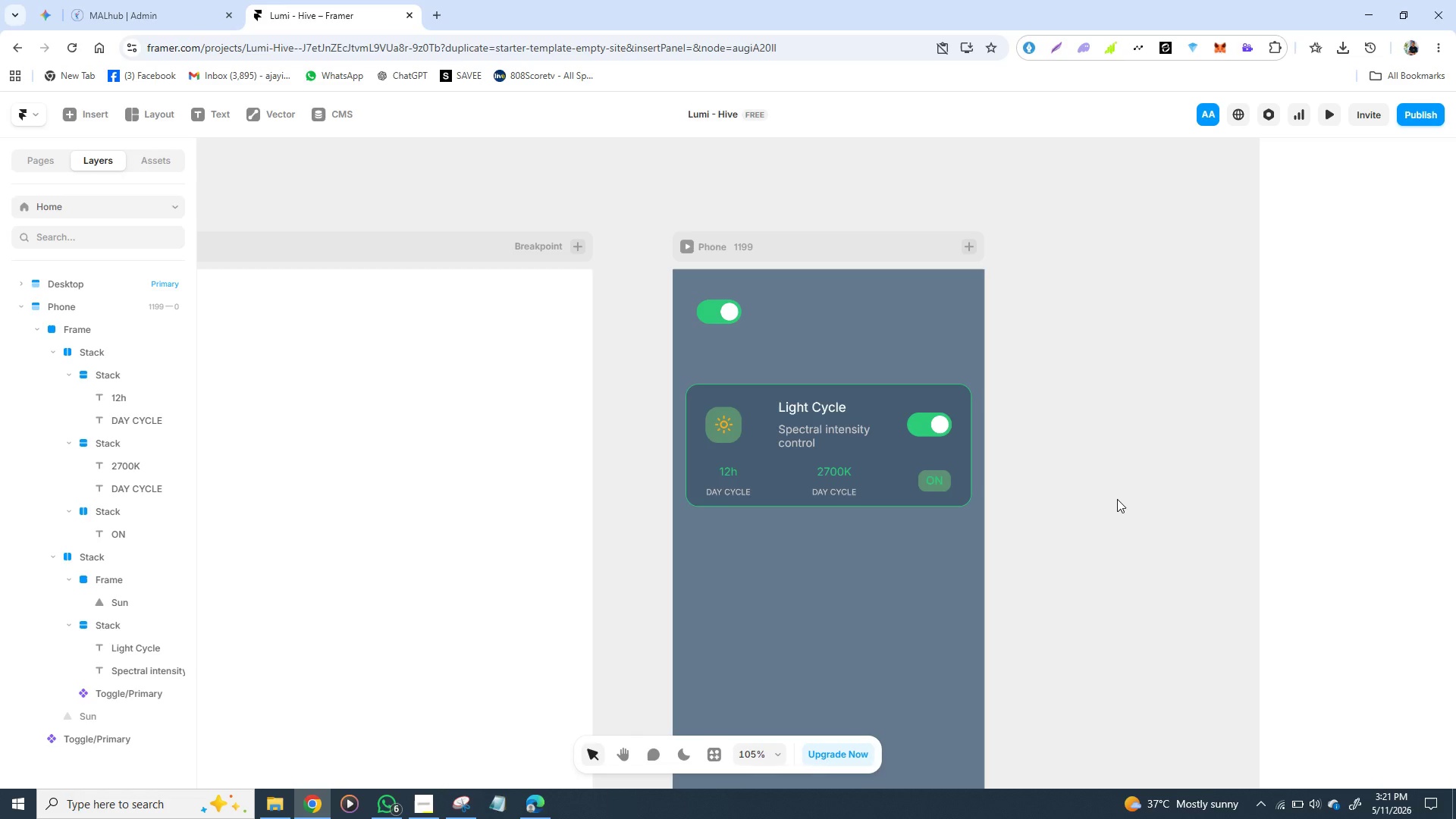 
left_click([1117, 499])
 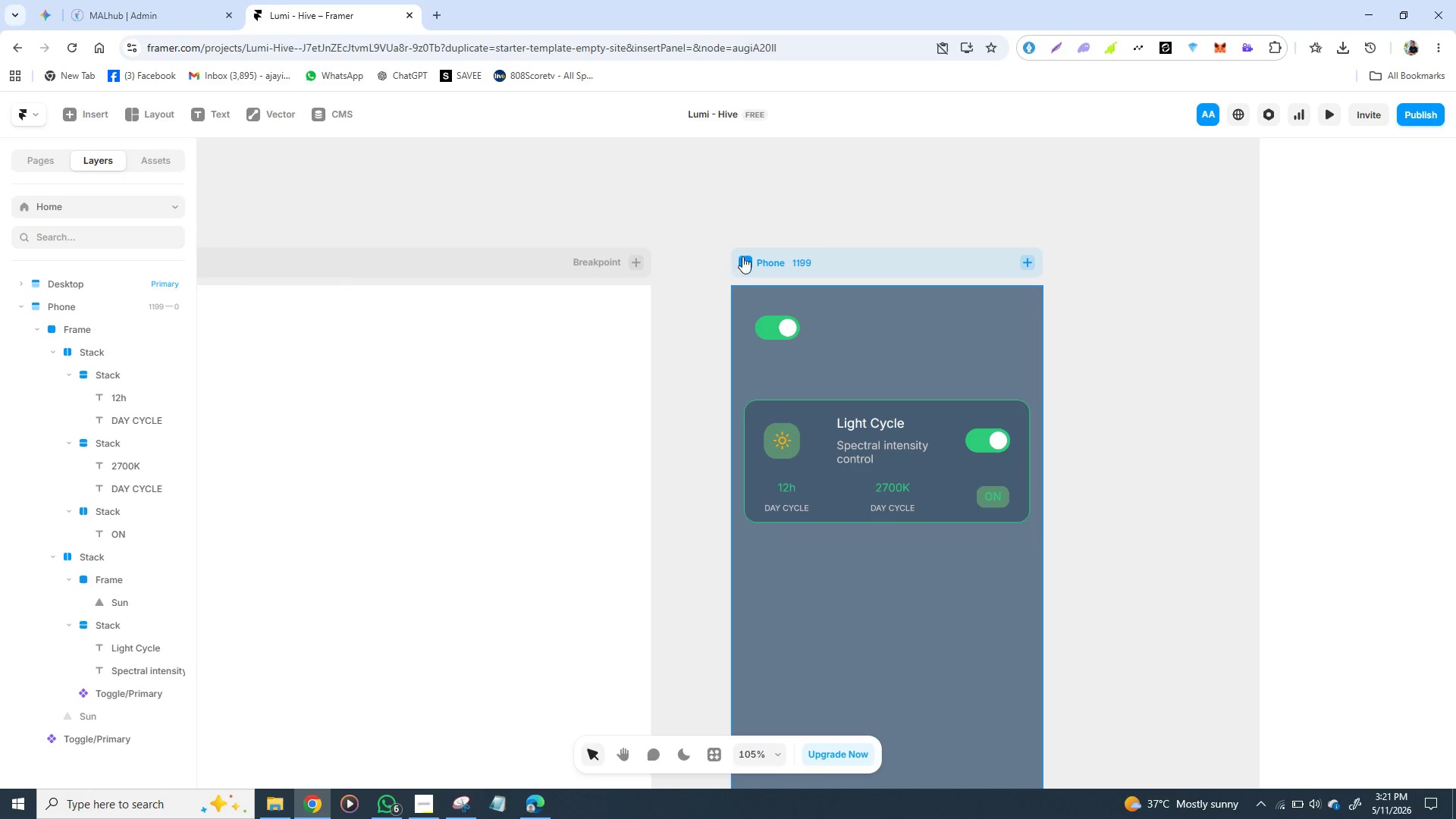 
left_click([746, 256])
 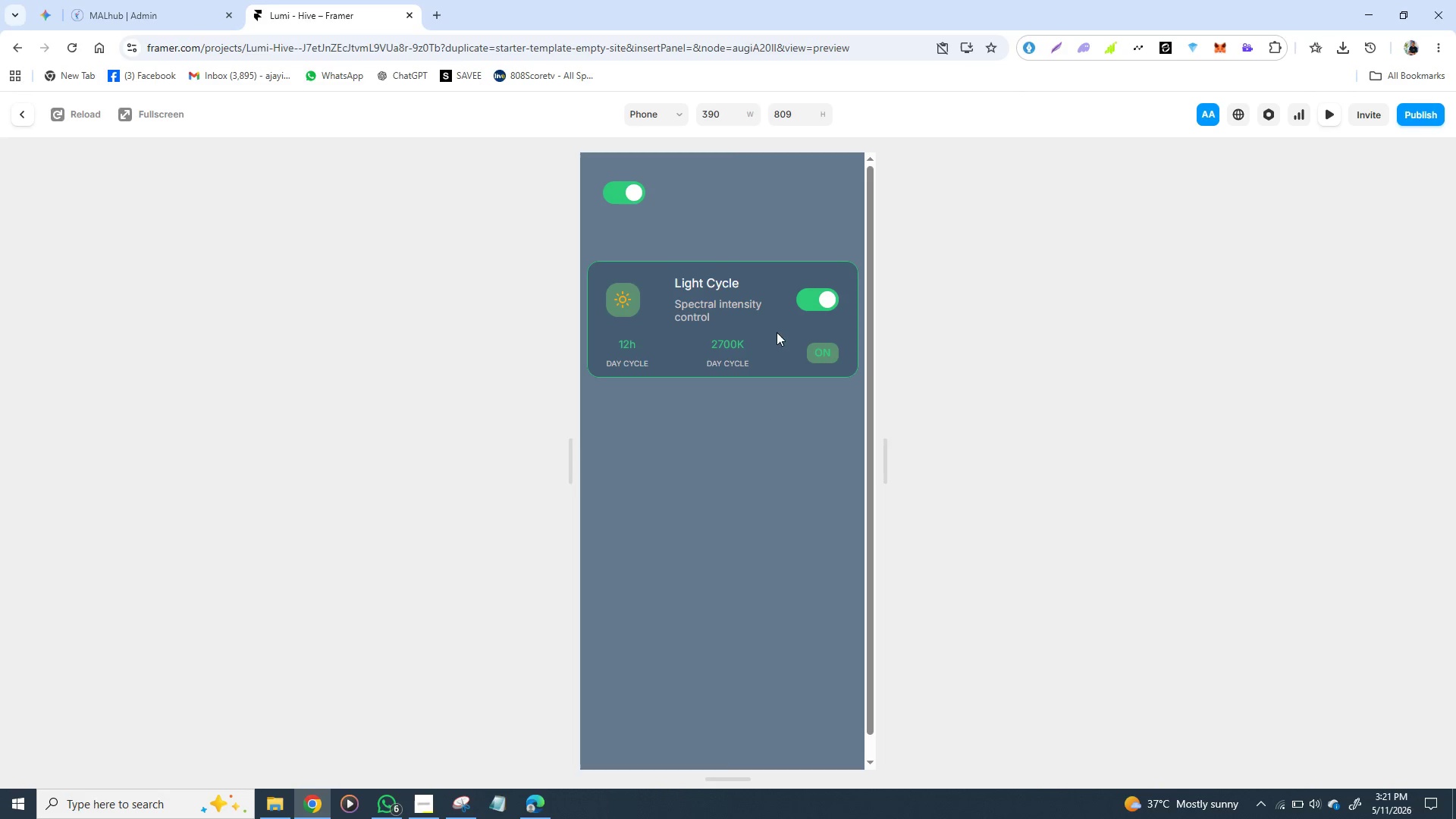 
left_click([821, 304])
 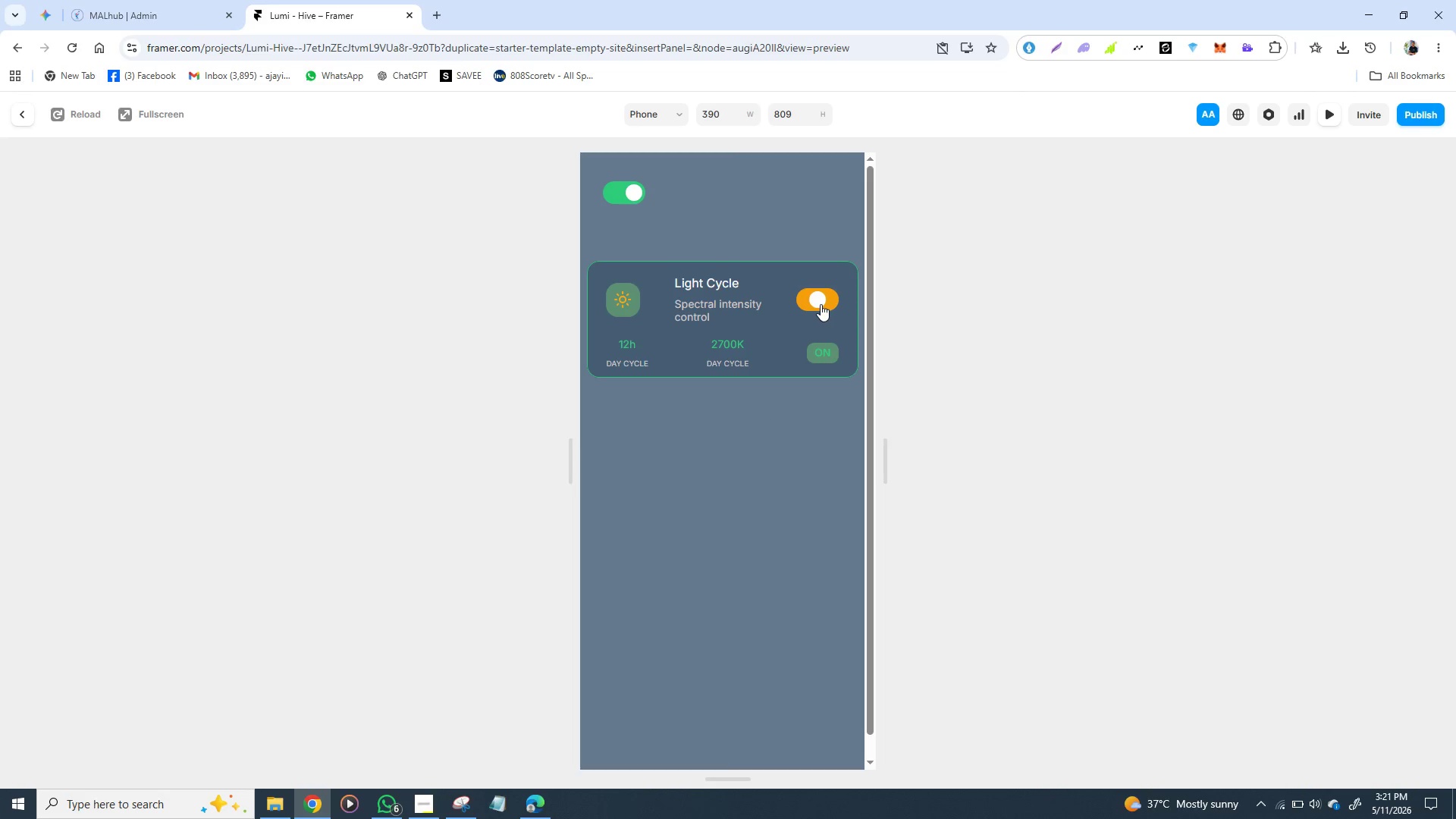 
left_click([821, 304])
 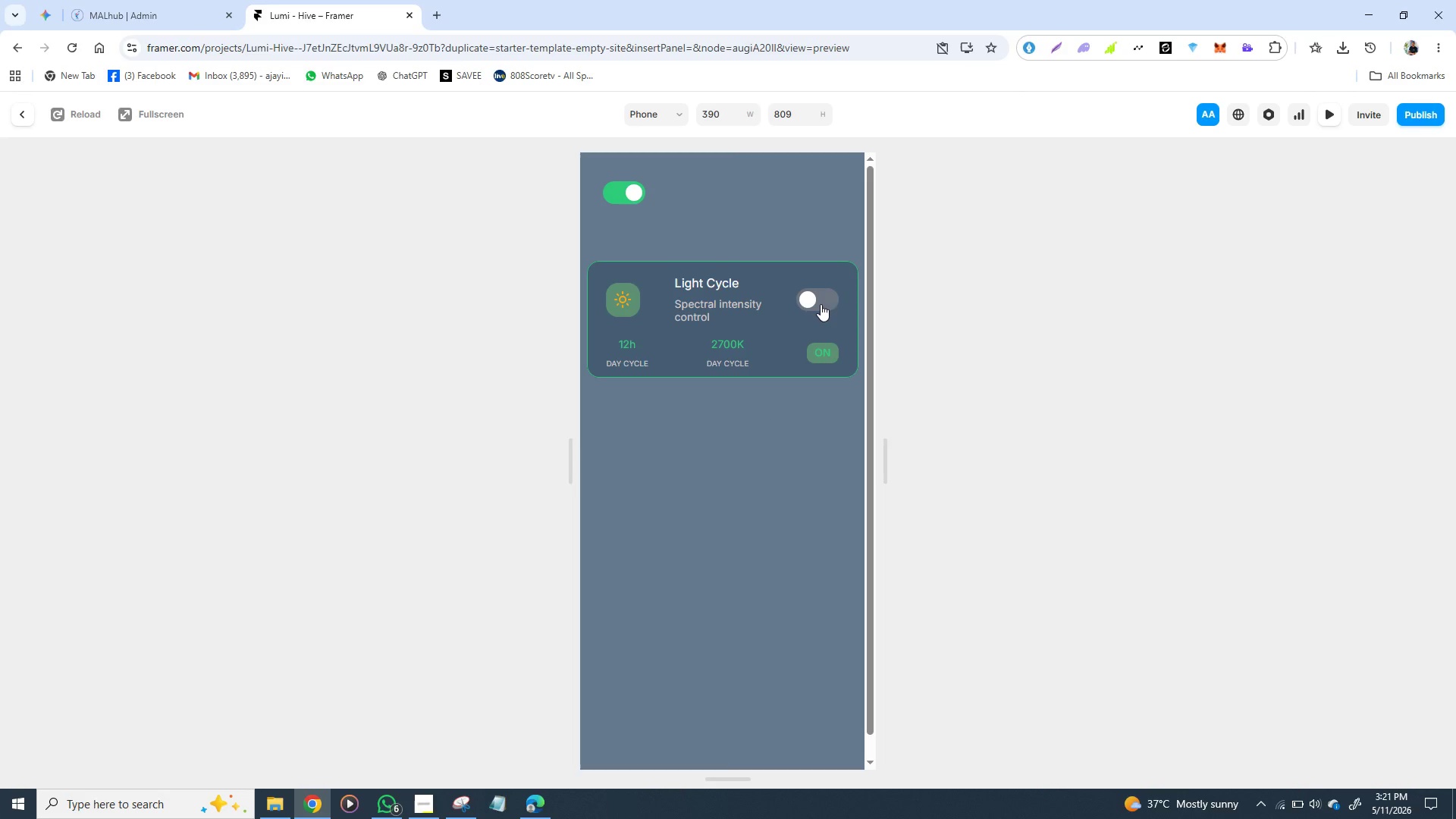 
left_click([821, 304])
 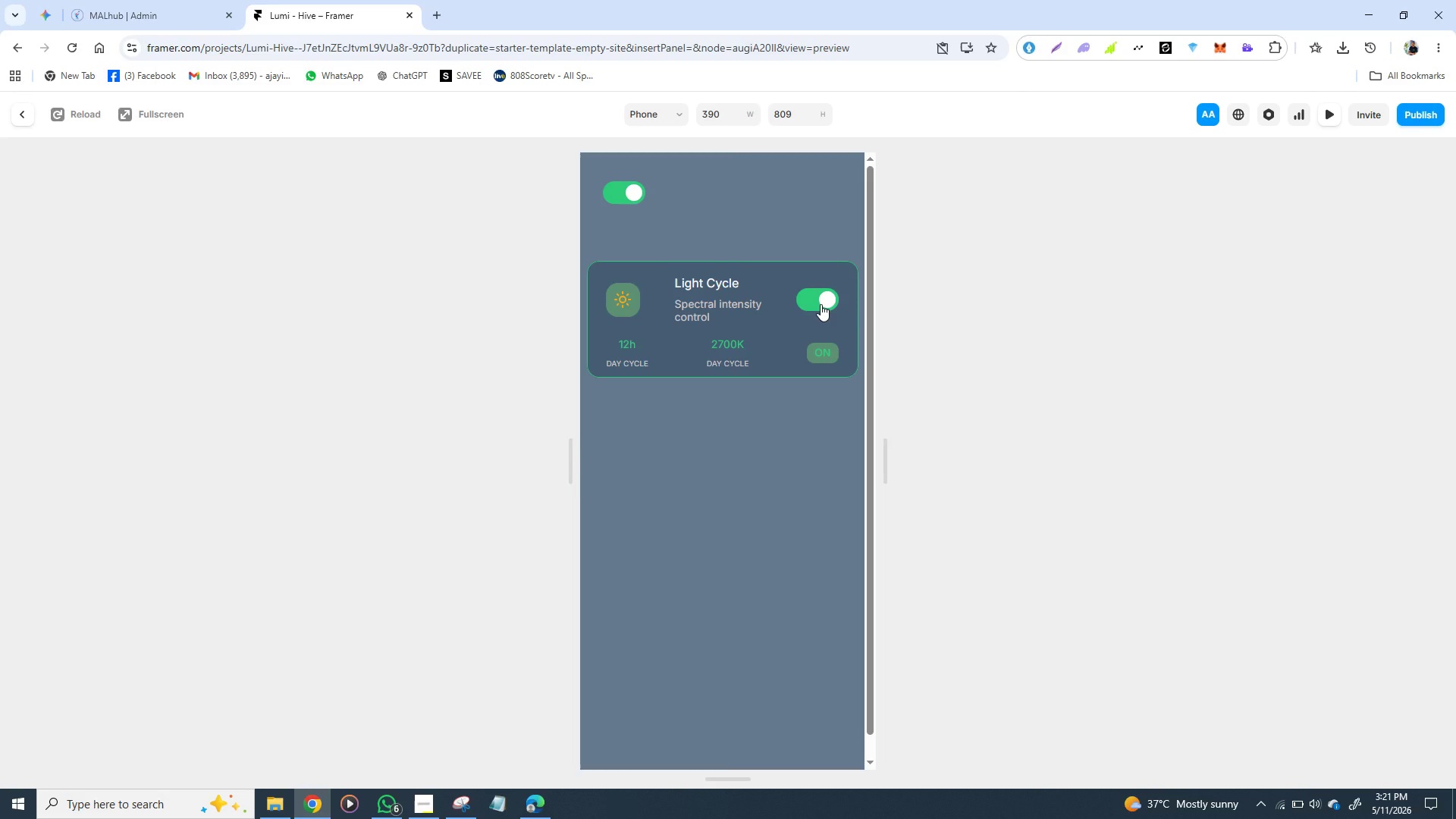 
left_click([821, 304])
 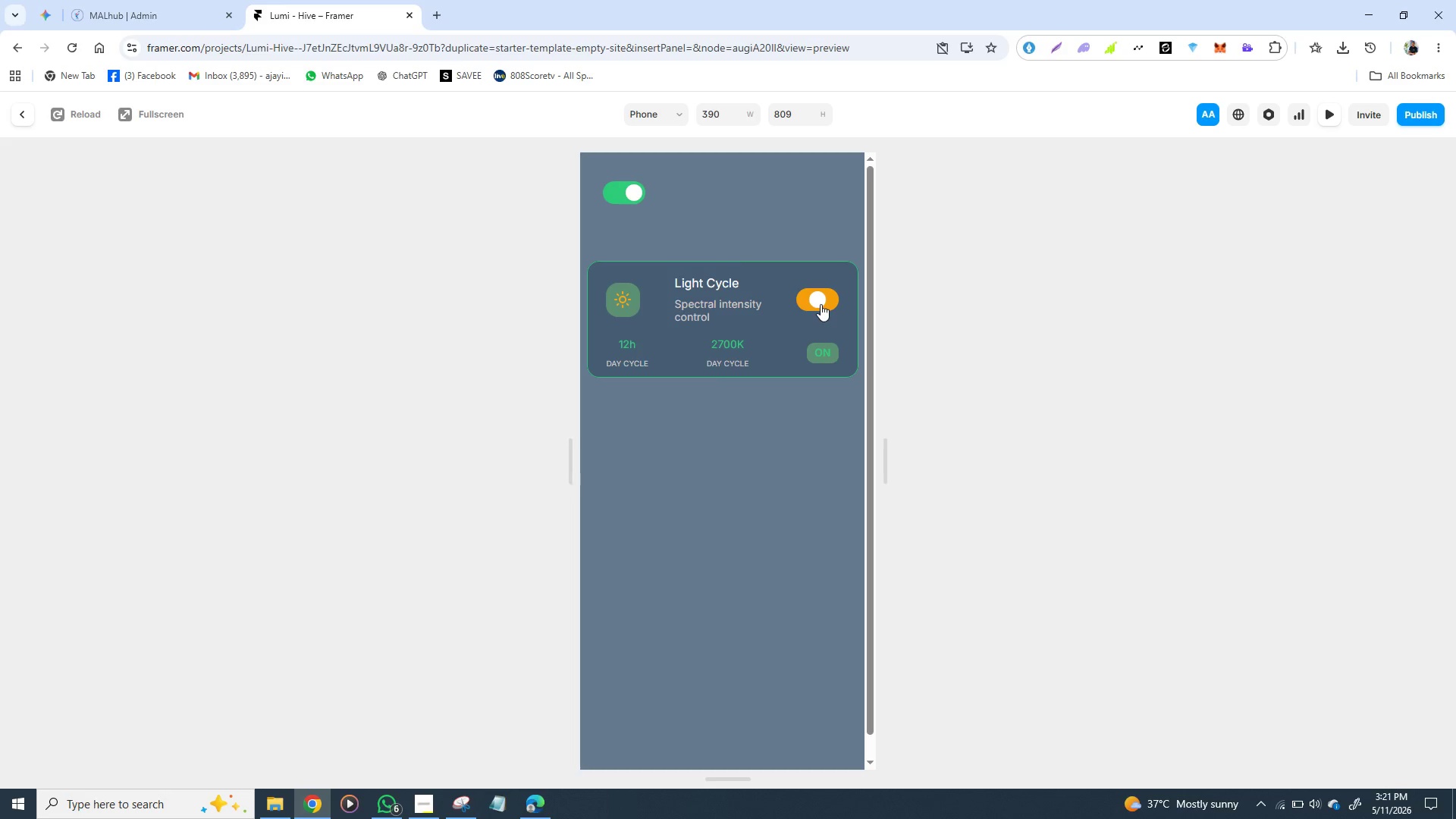 
left_click([821, 304])
 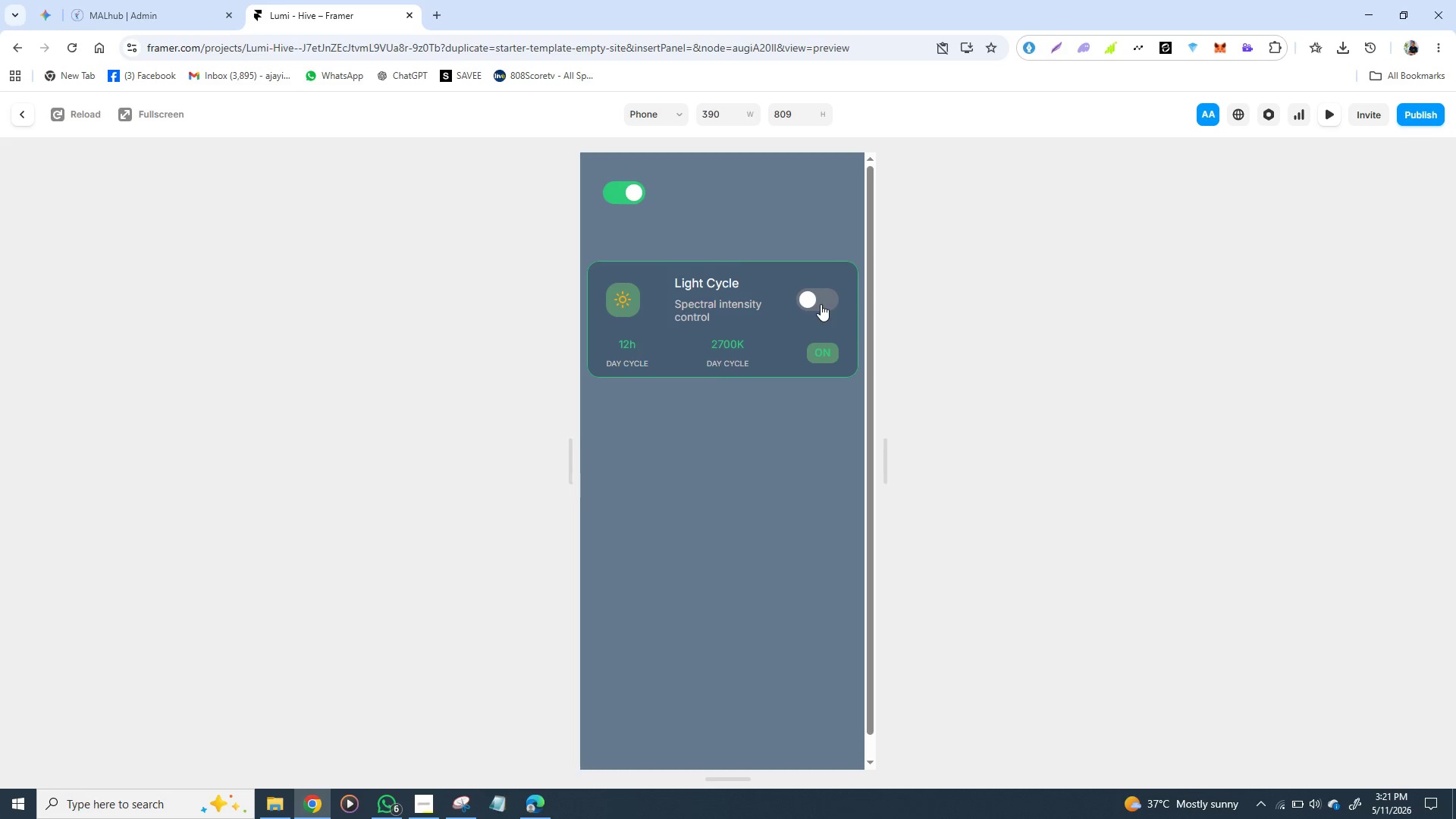 
left_click([821, 304])
 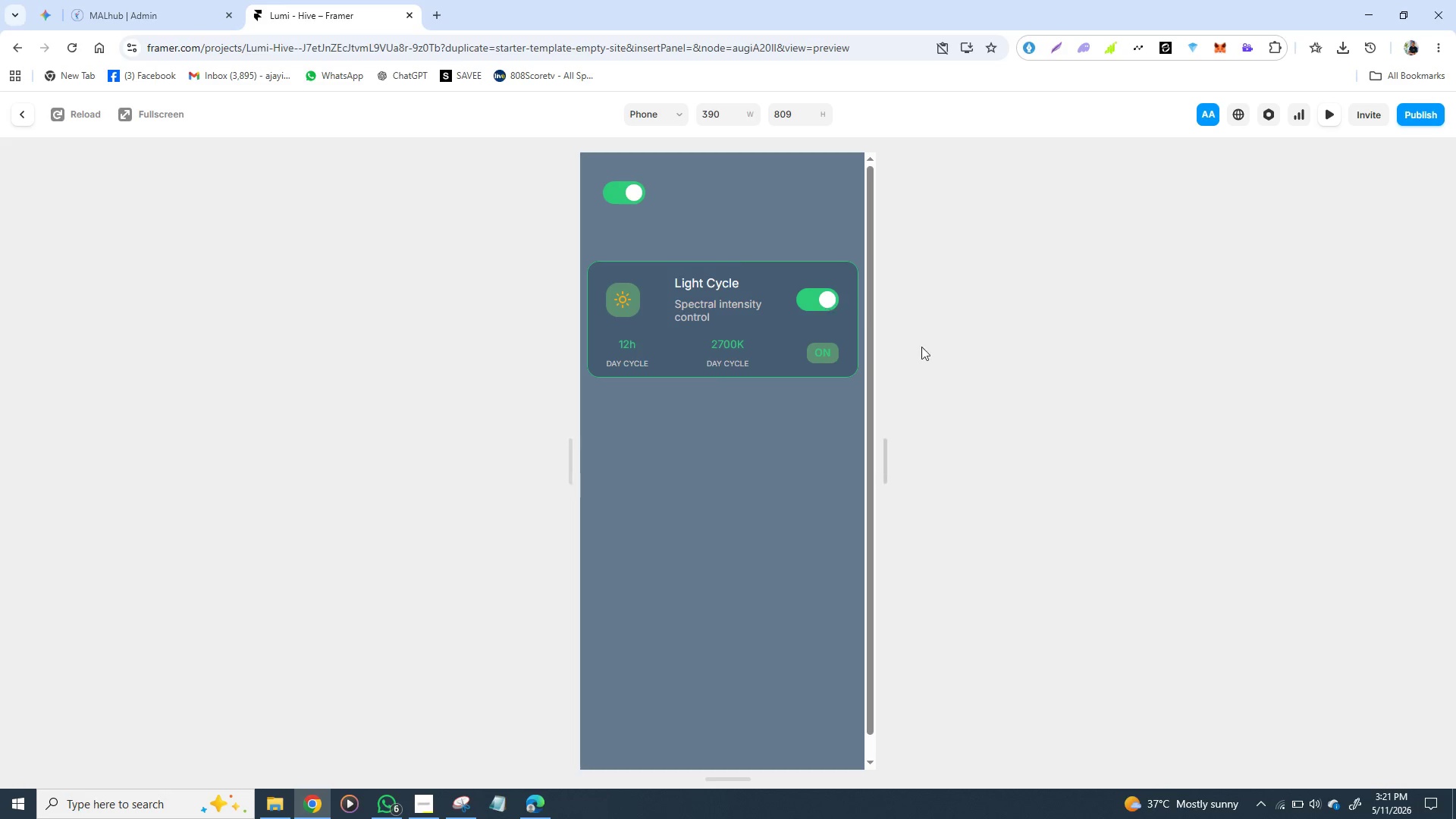 
left_click([965, 378])
 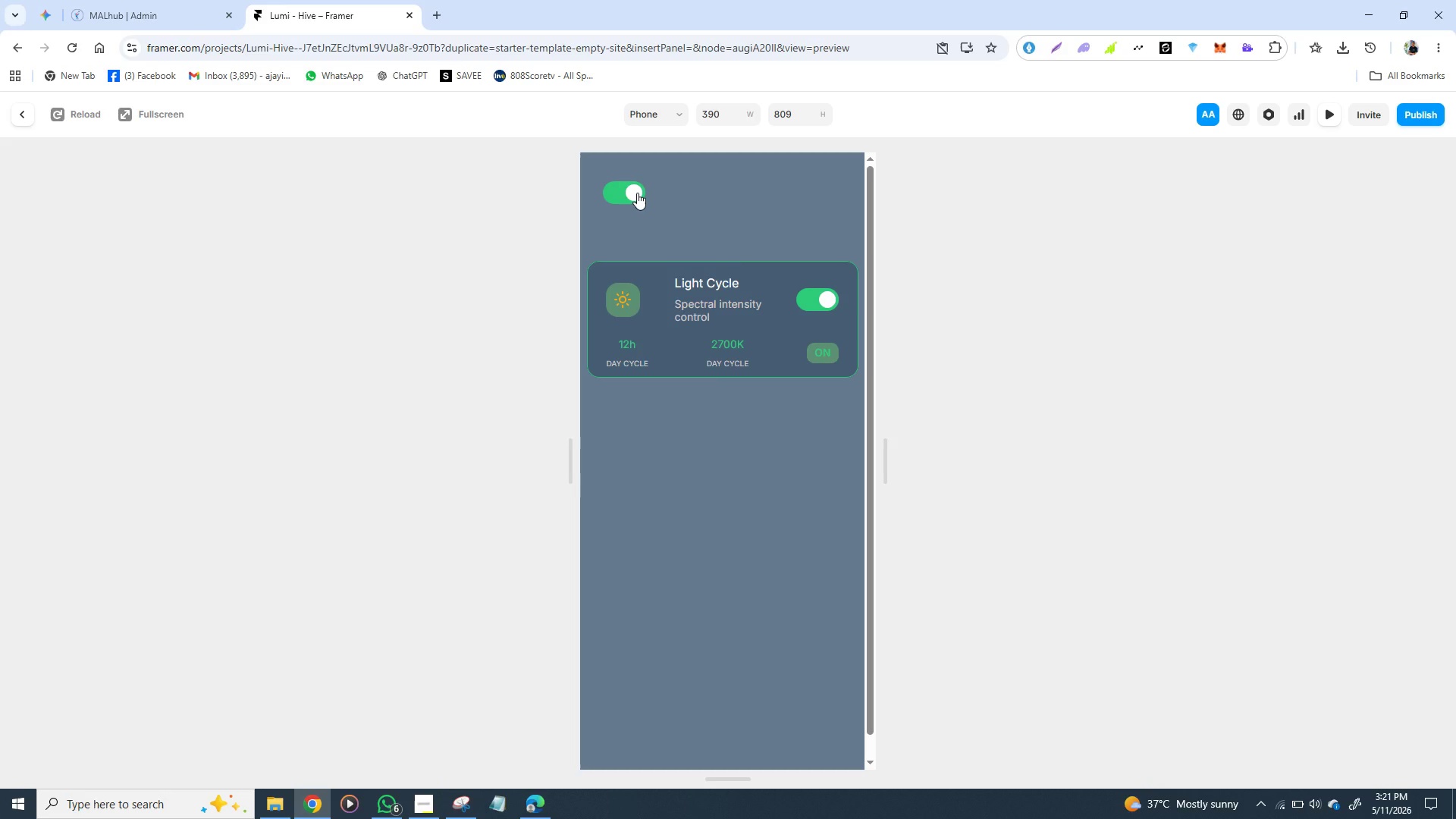 
left_click([637, 193])
 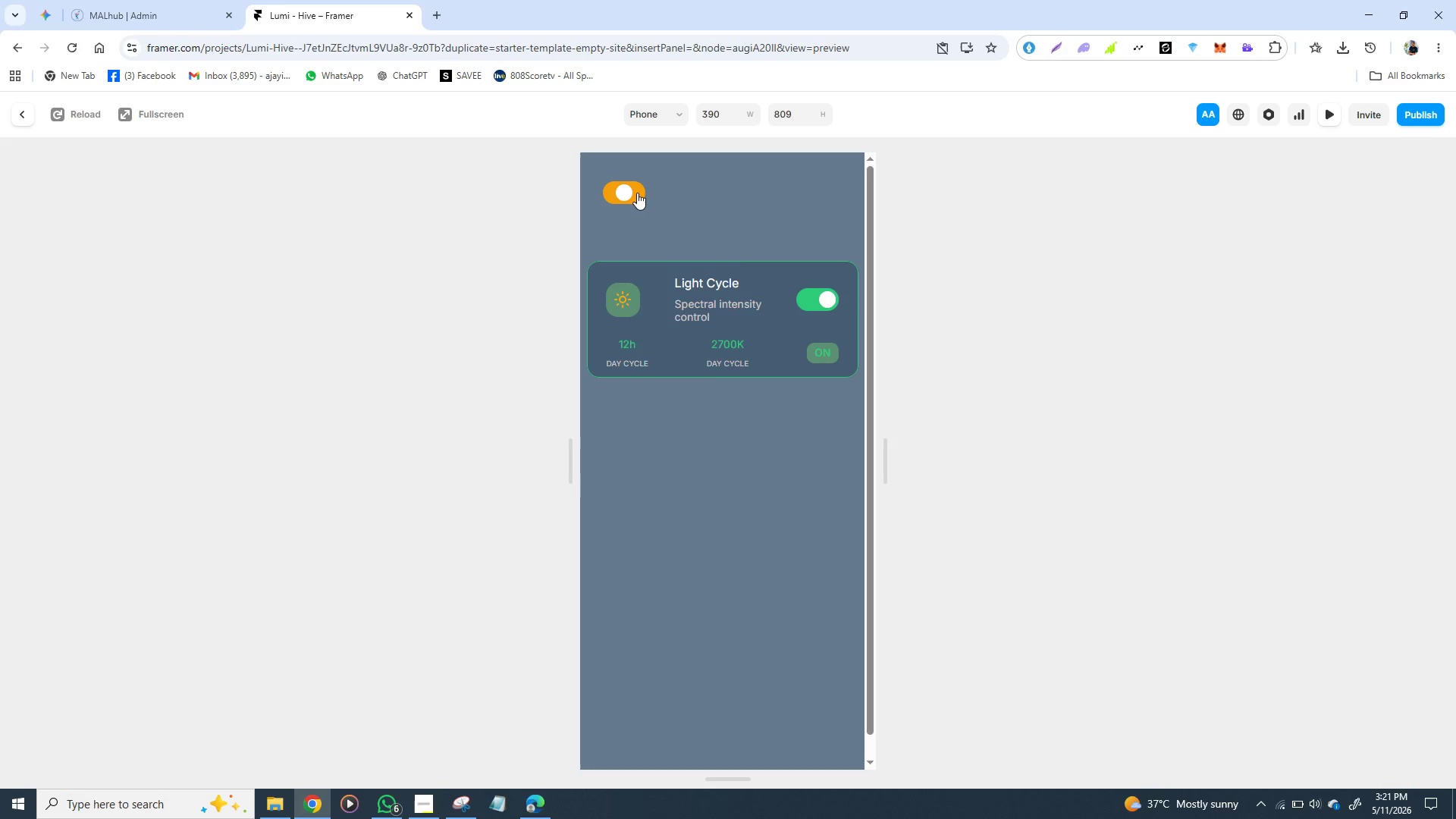 
left_click([637, 193])
 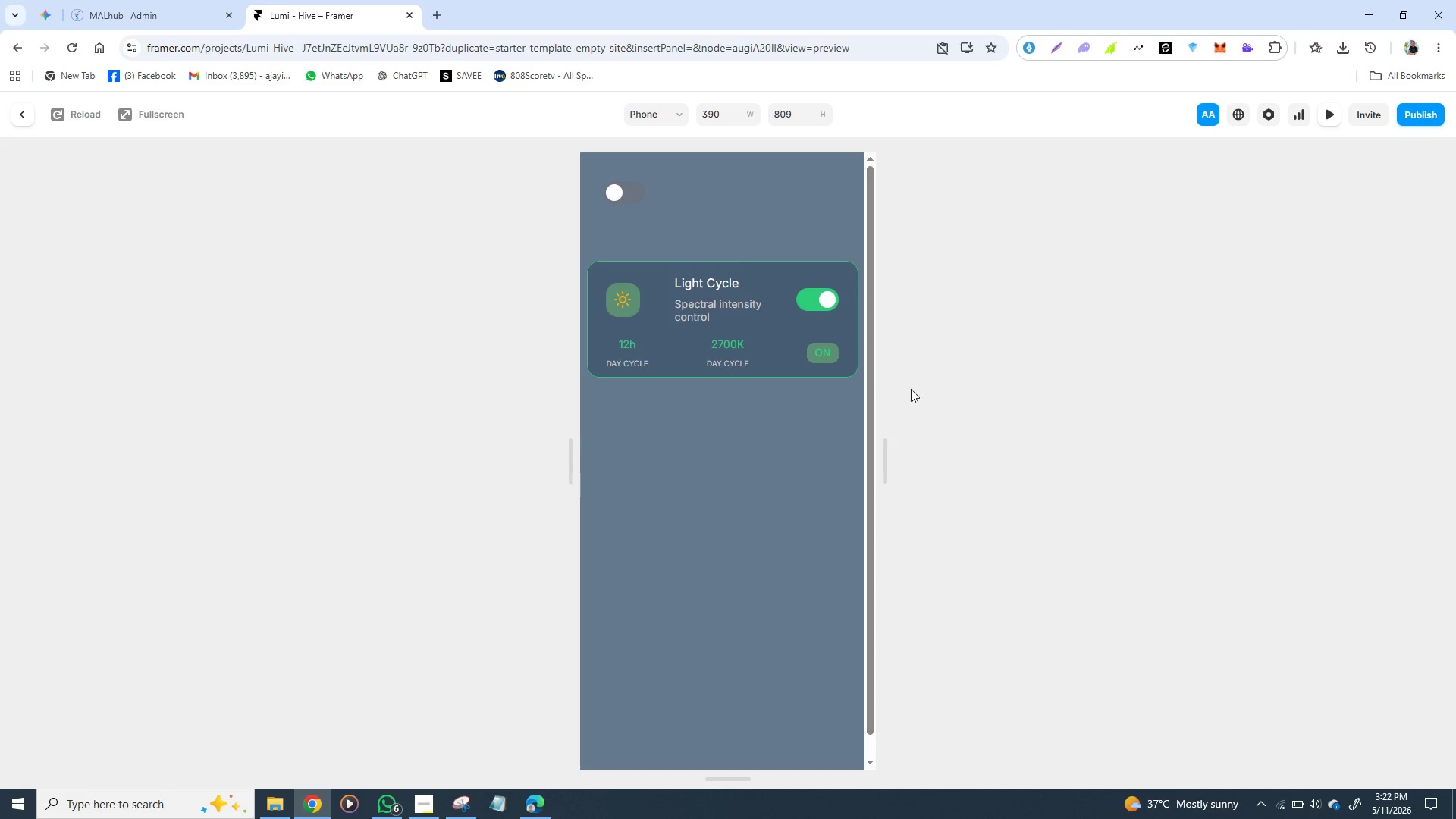 
left_click([934, 406])
 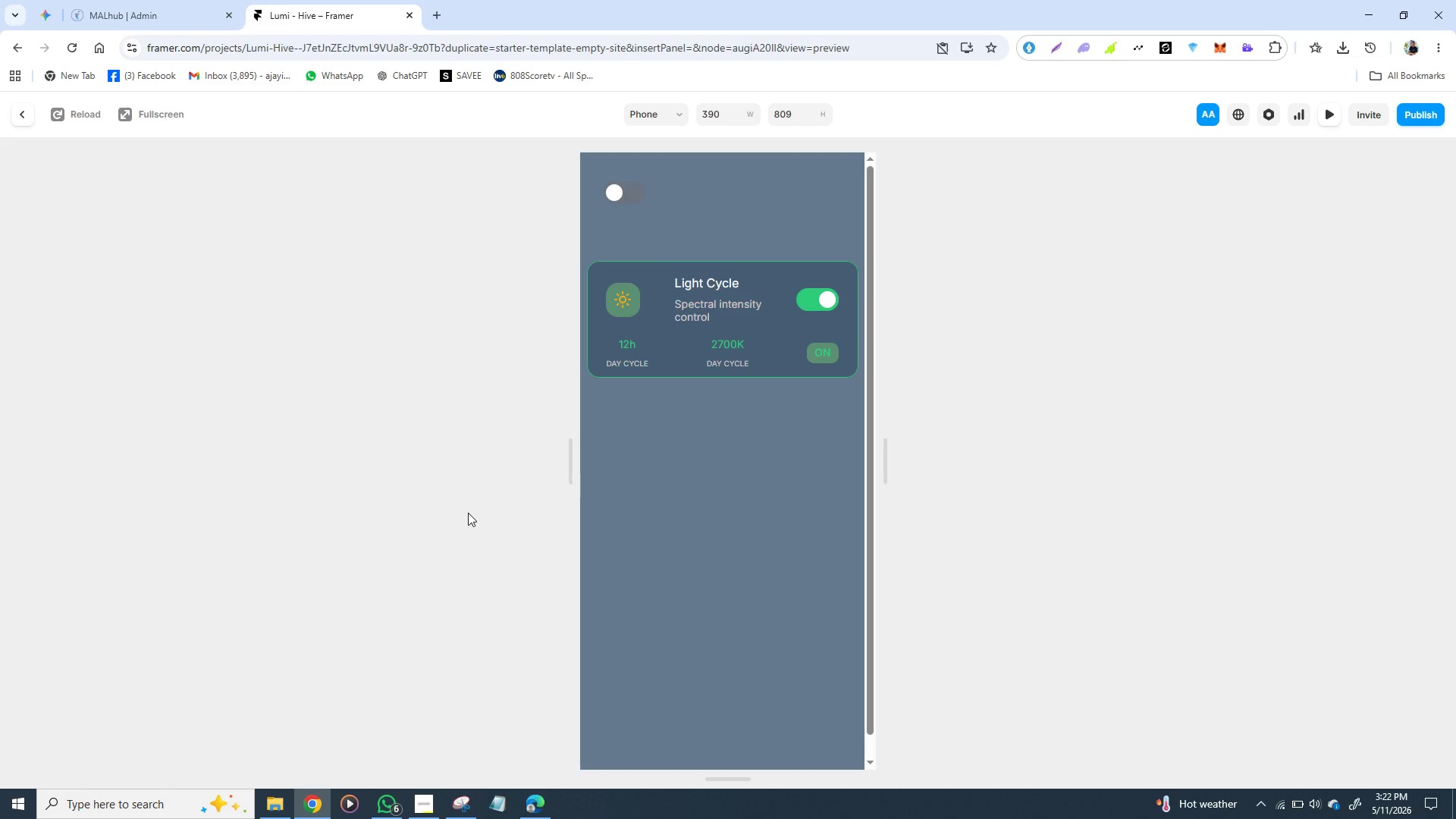 
wait(21.92)
 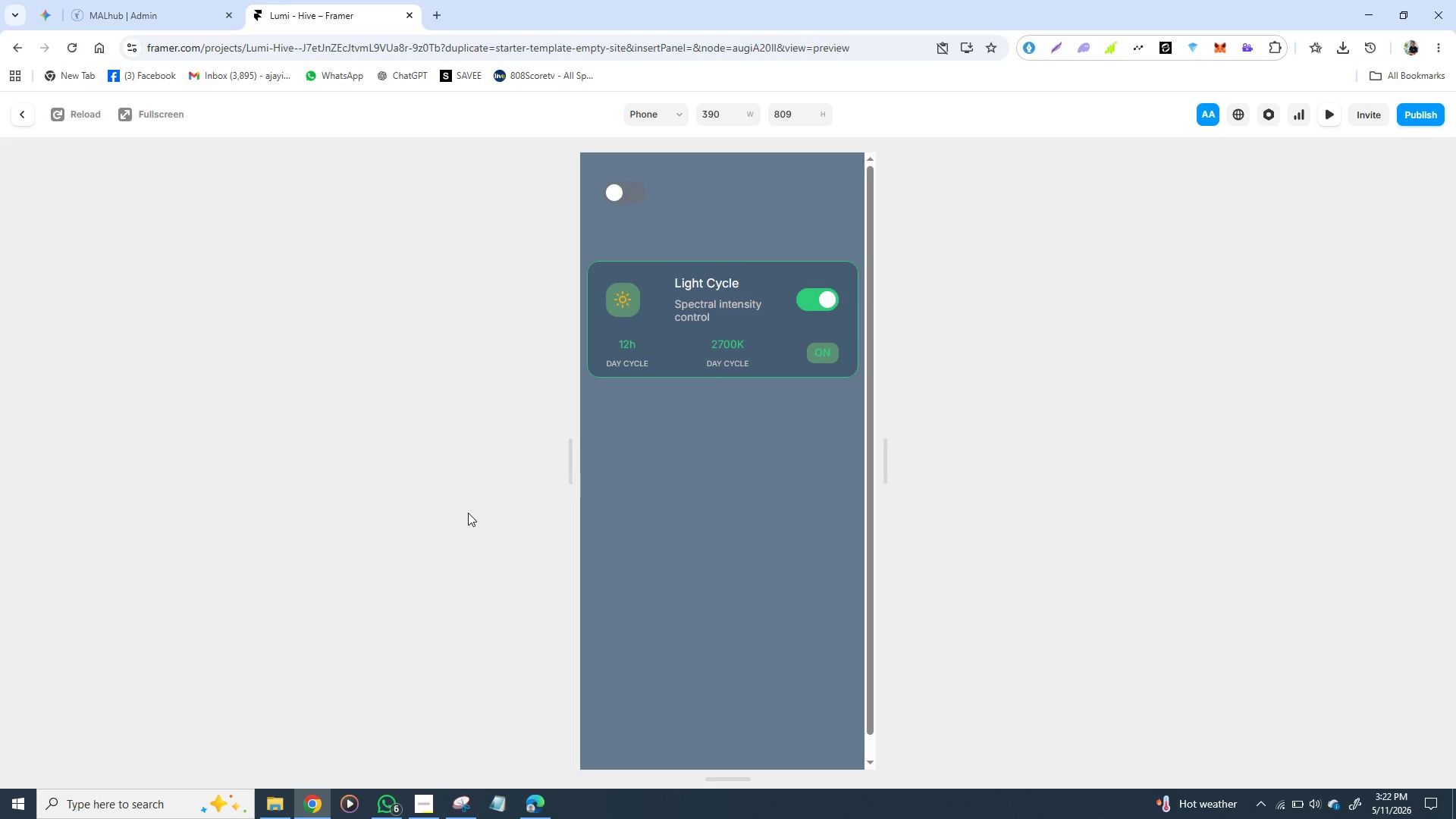 
left_click([27, 120])
 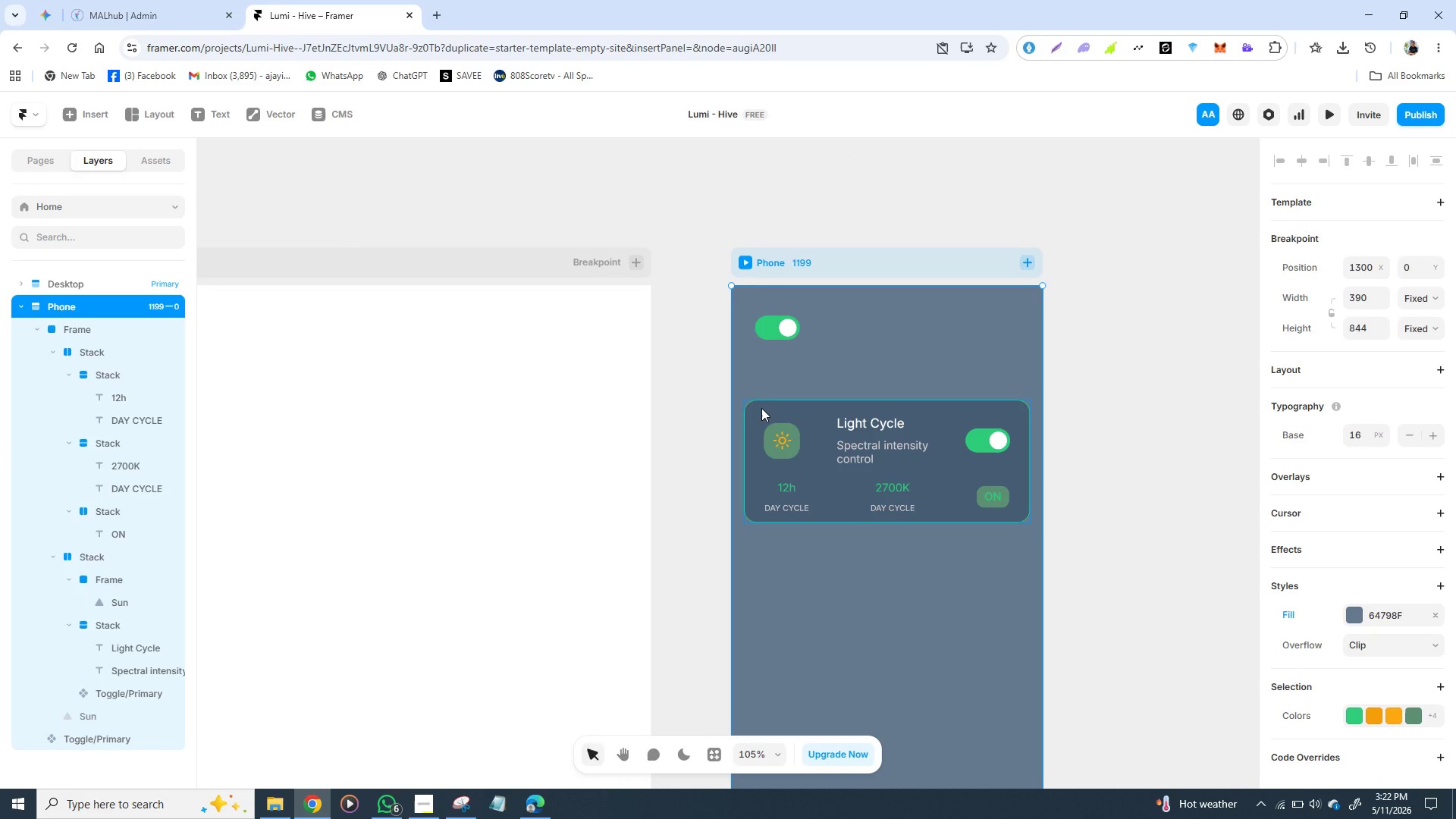 
left_click([761, 408])
 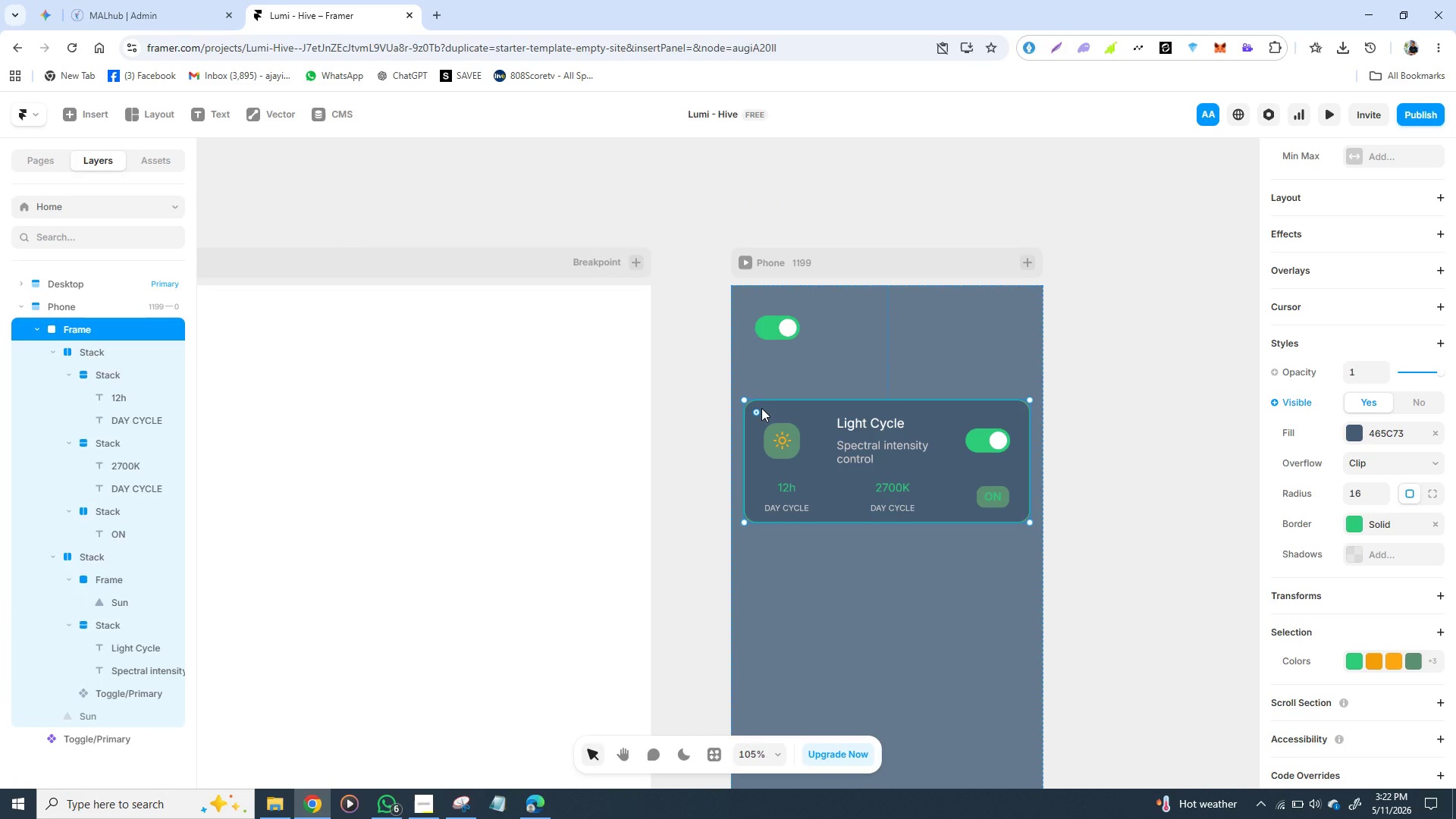 
right_click([761, 408])
 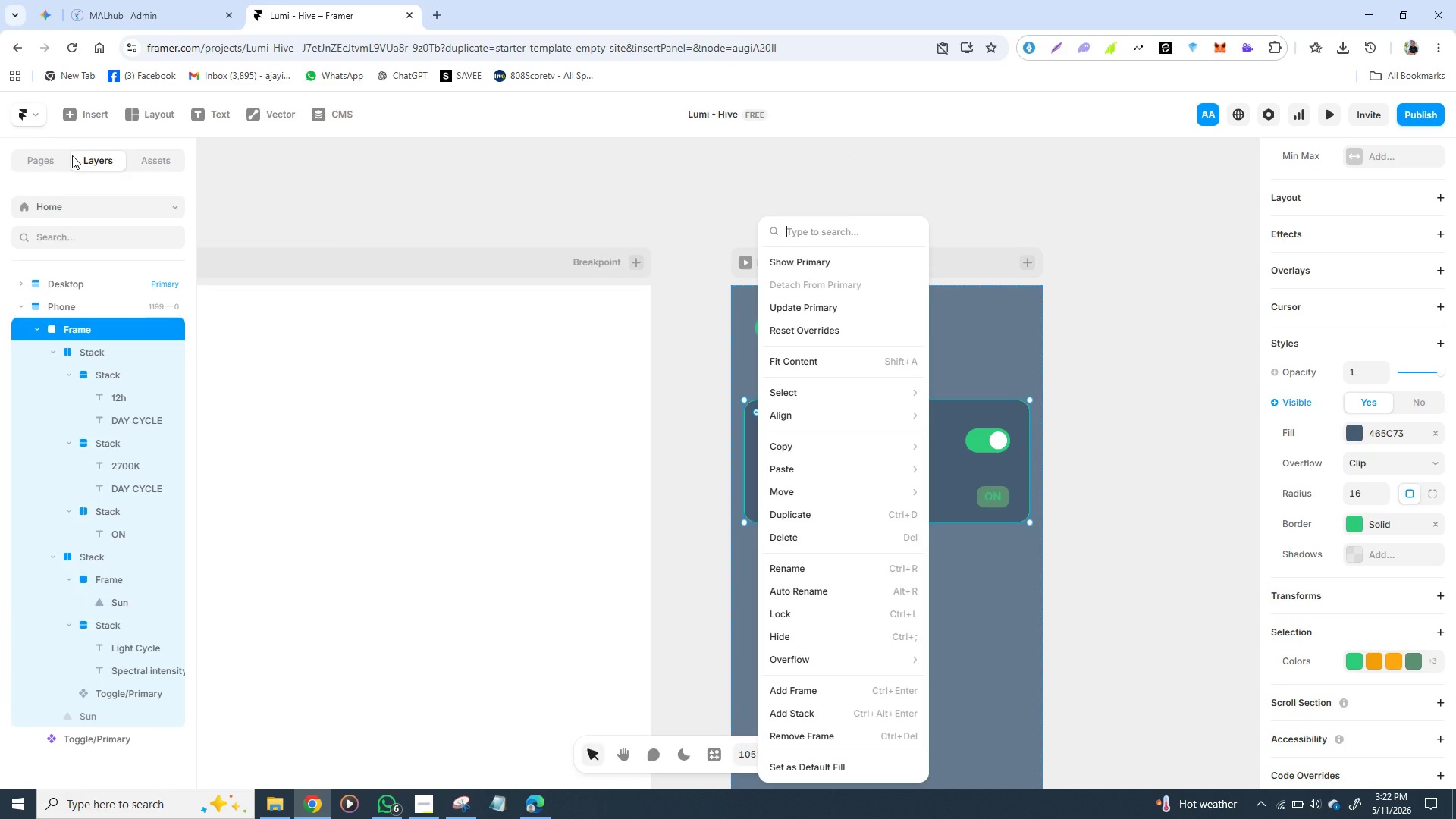 
wait(7.67)
 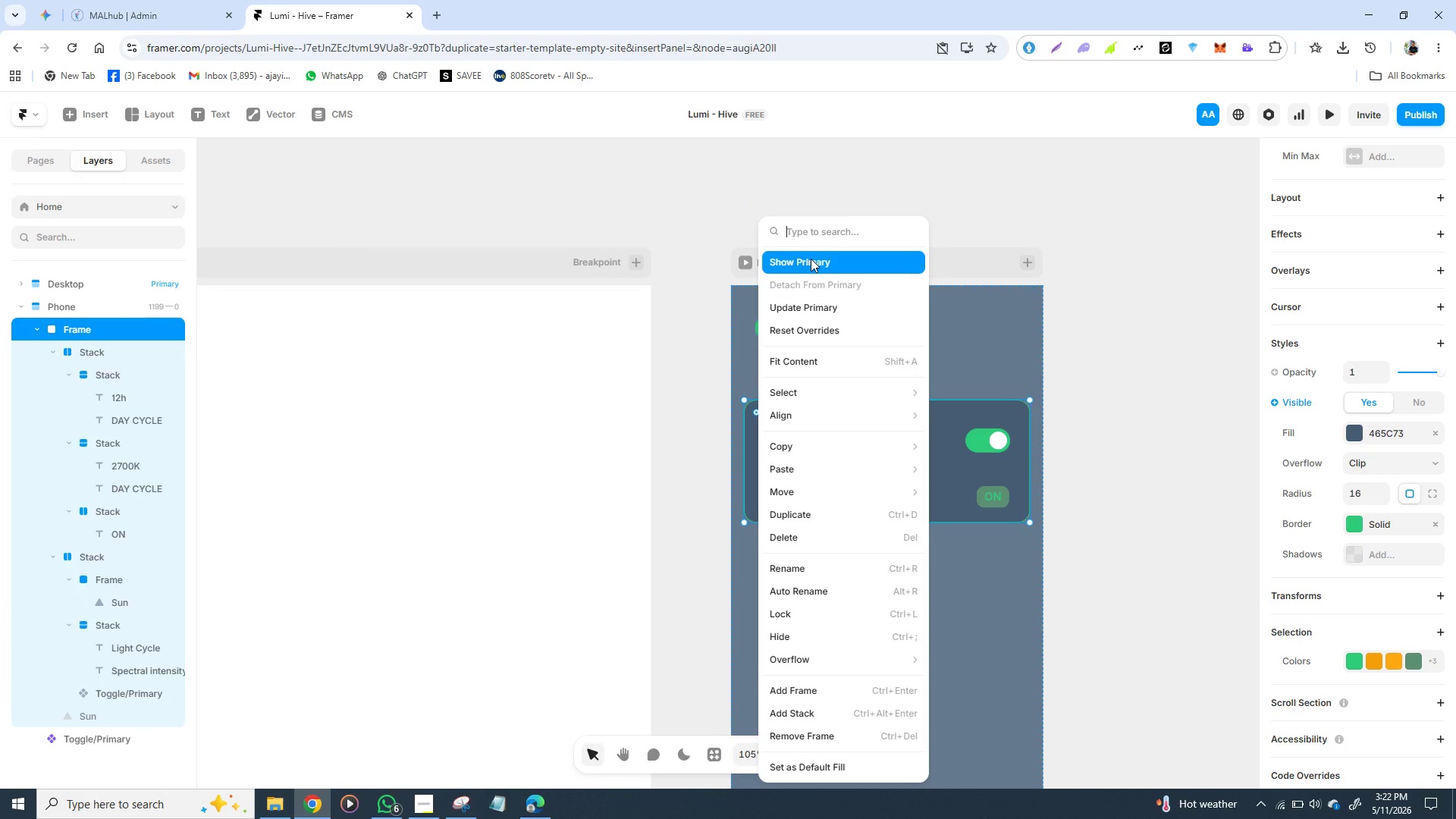 
left_click([31, 115])
 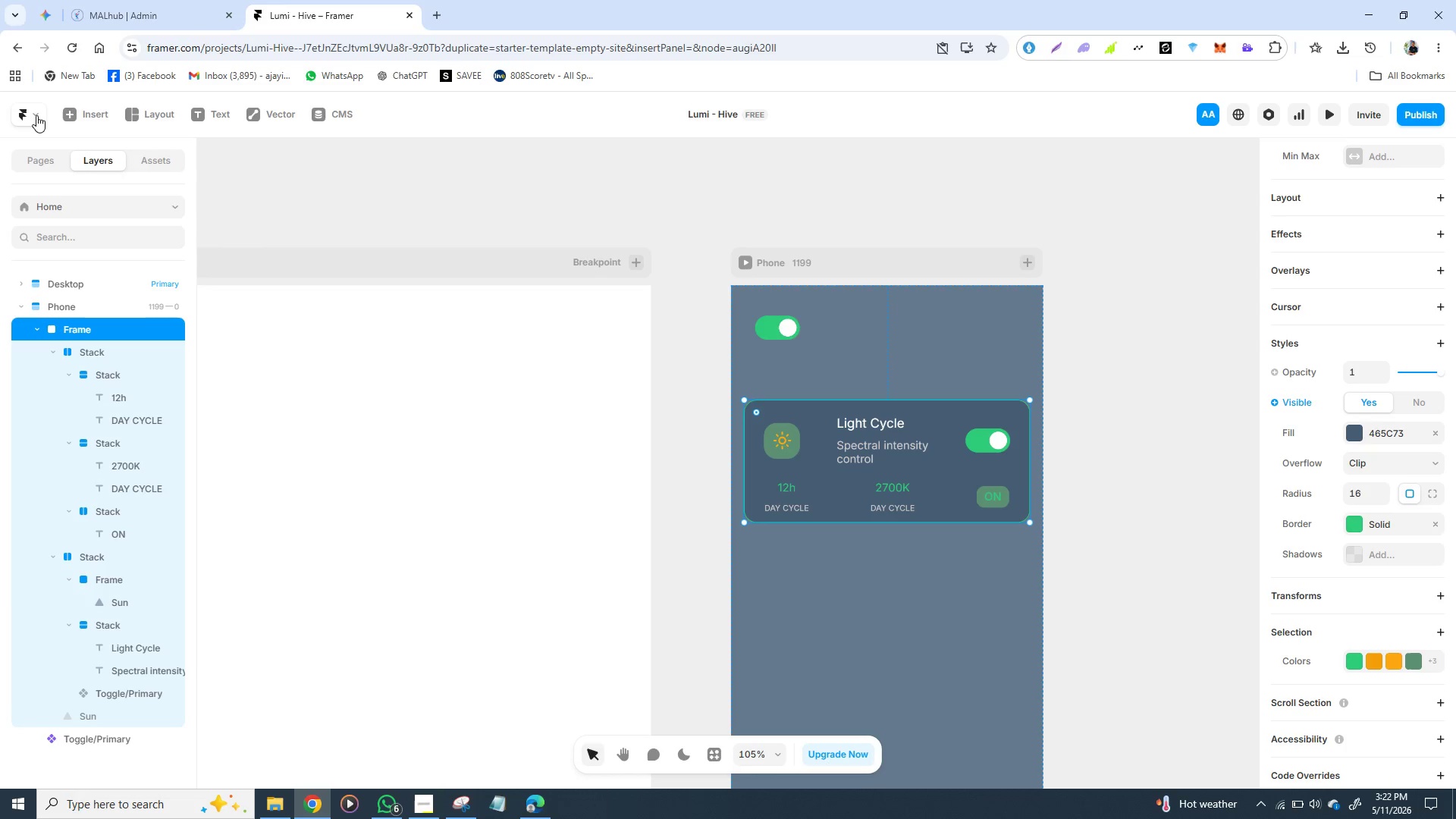 
left_click([37, 115])
 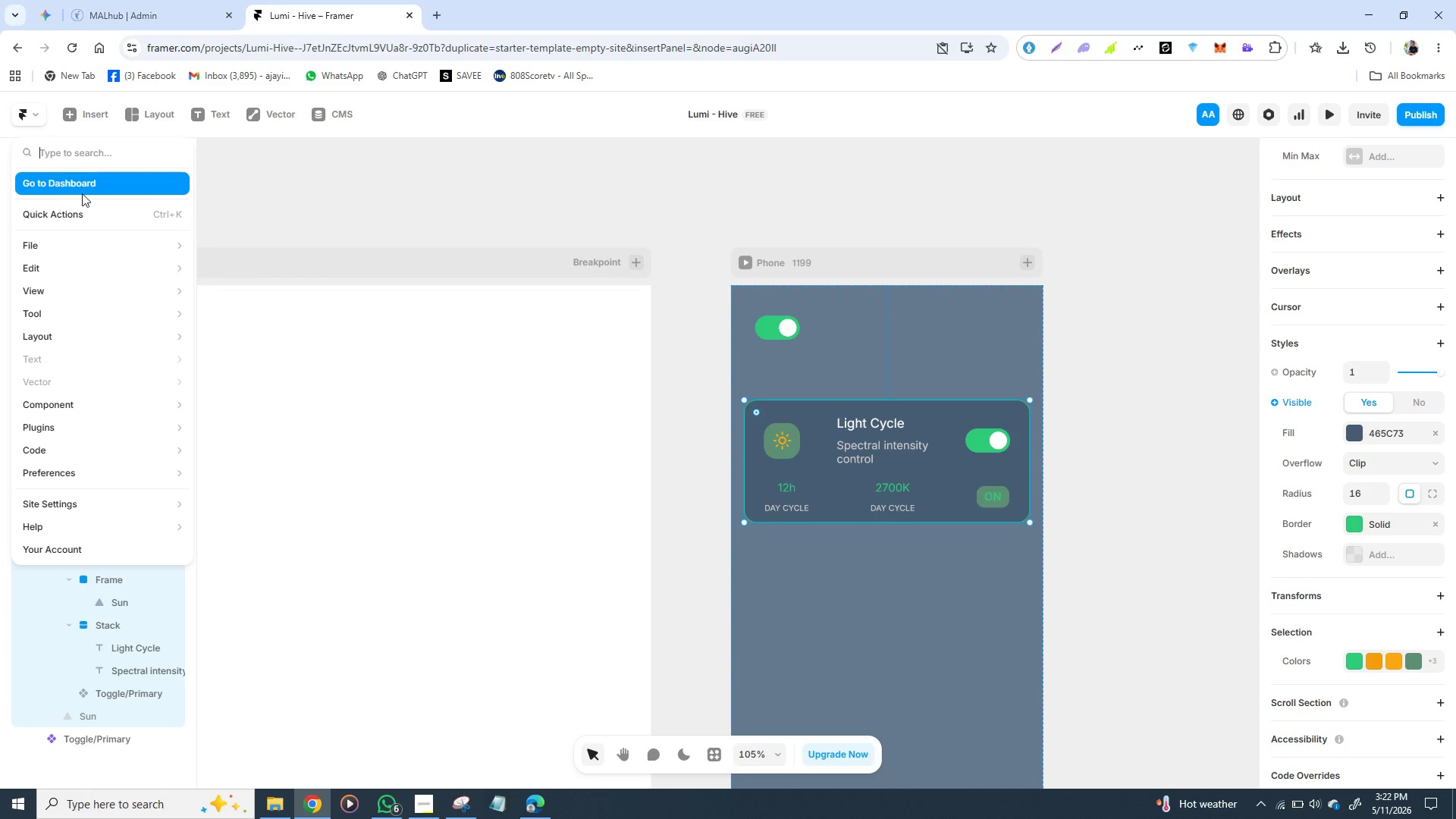 
left_click([267, 170])
 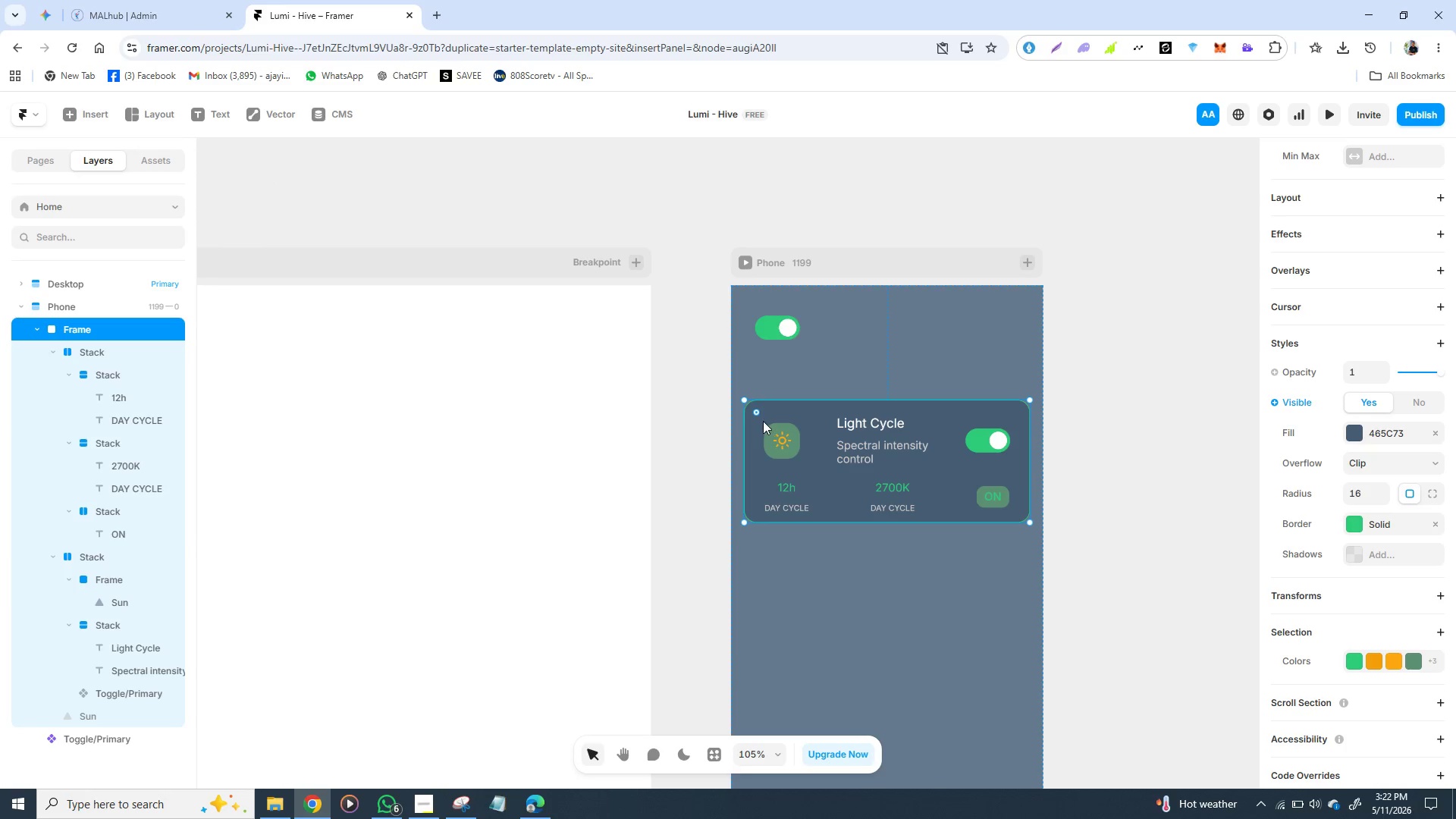 
right_click([777, 412])
 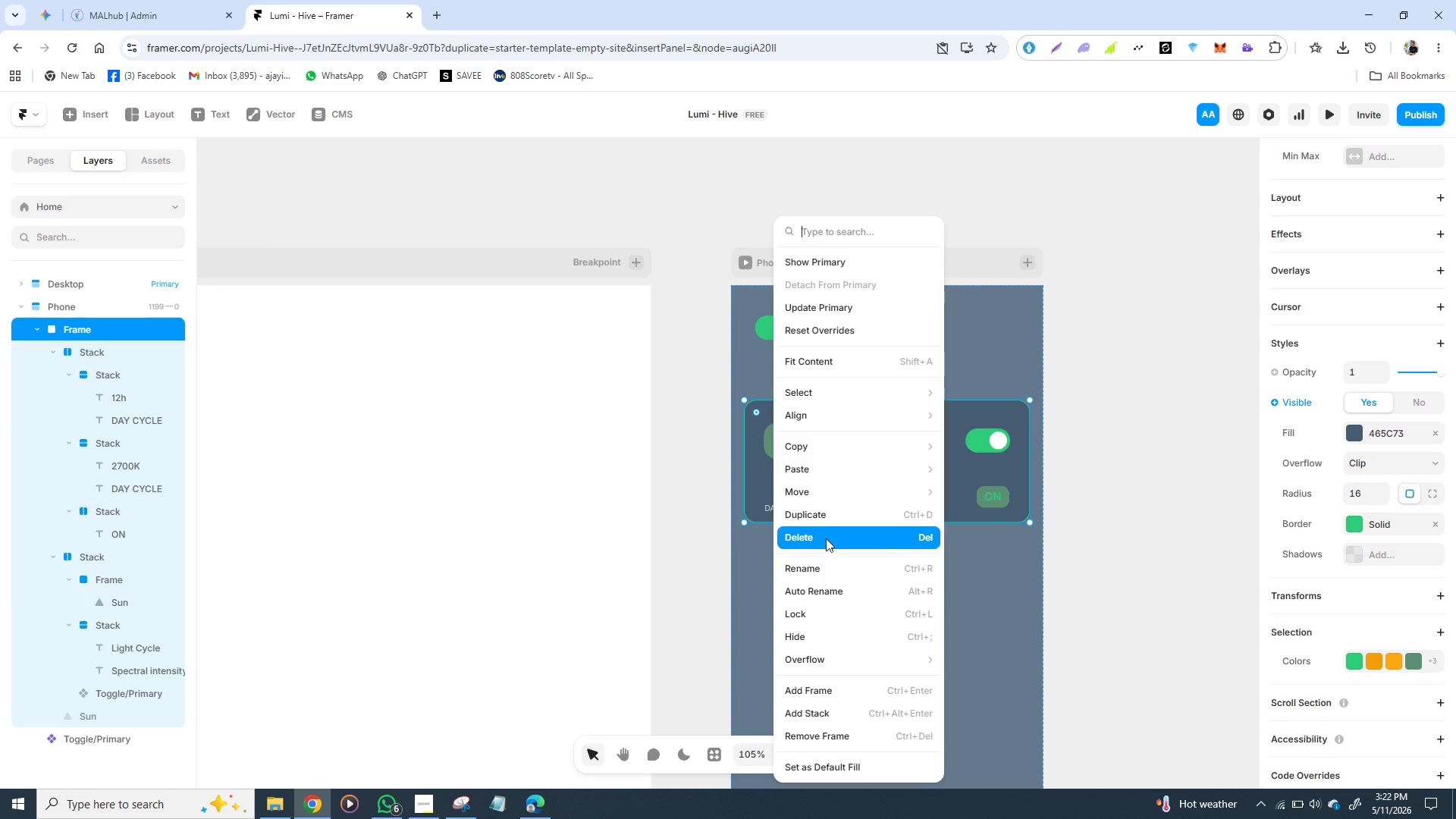 
wait(6.78)
 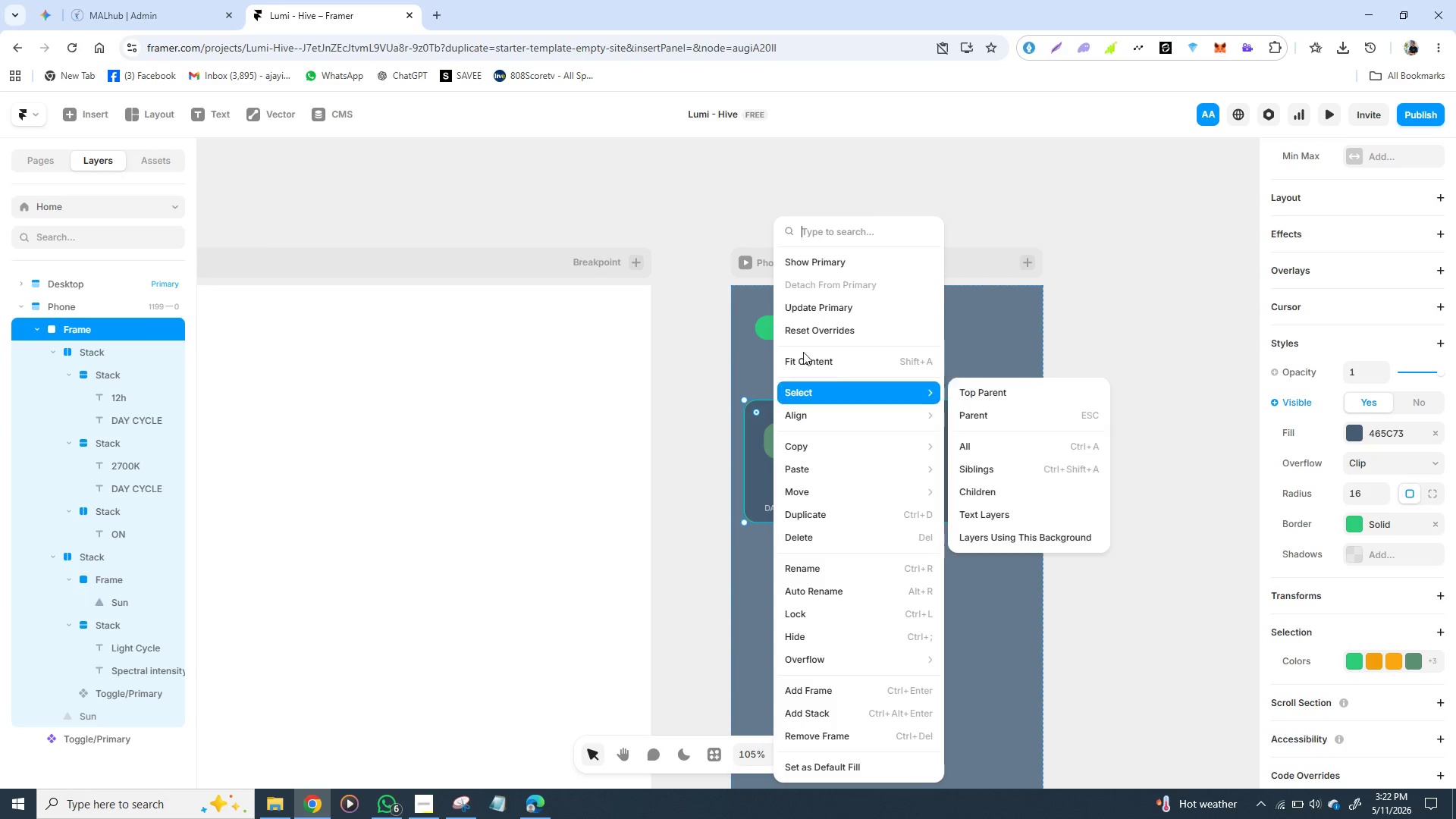 
left_click([545, 359])
 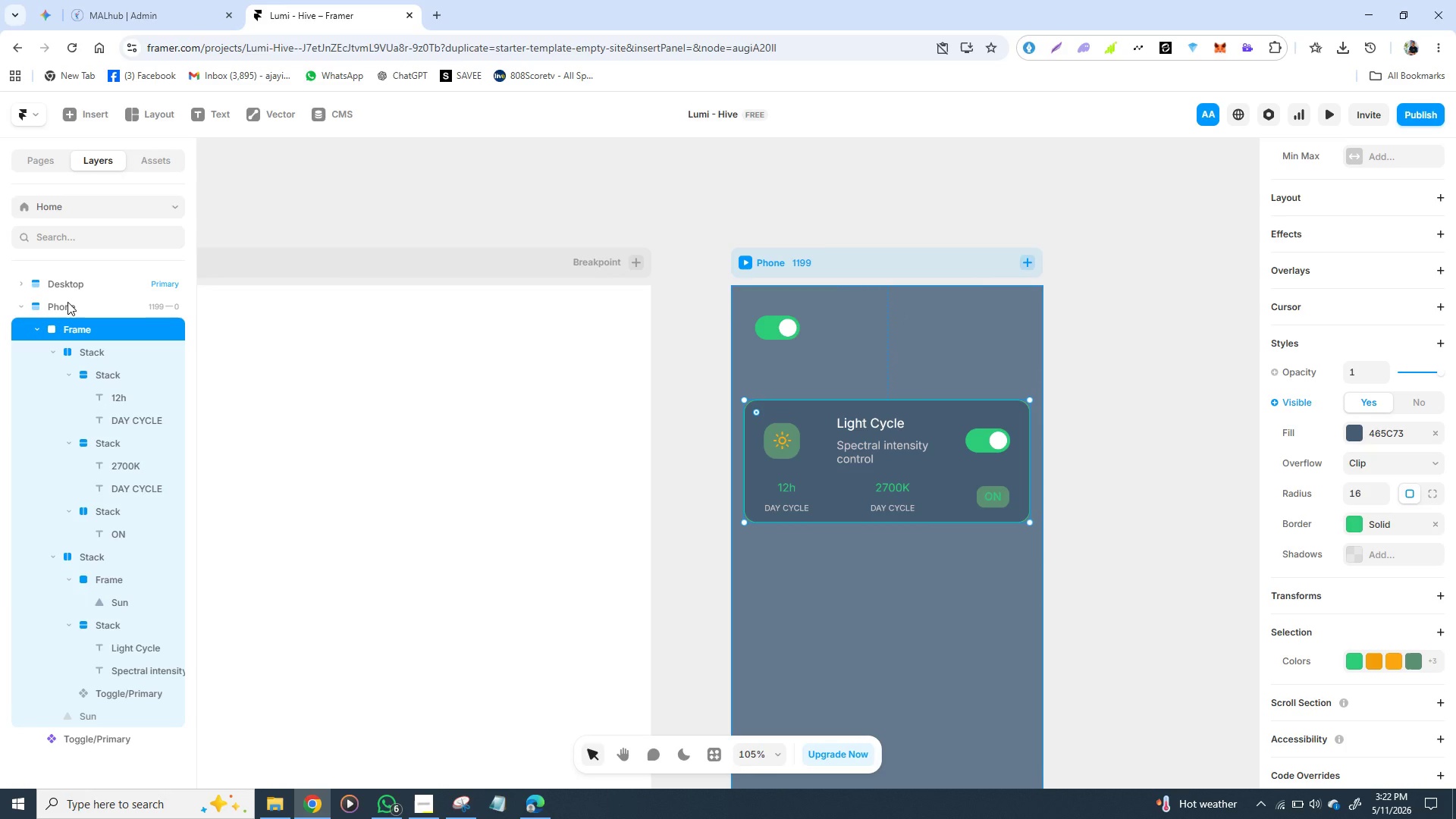 
left_click([67, 302])
 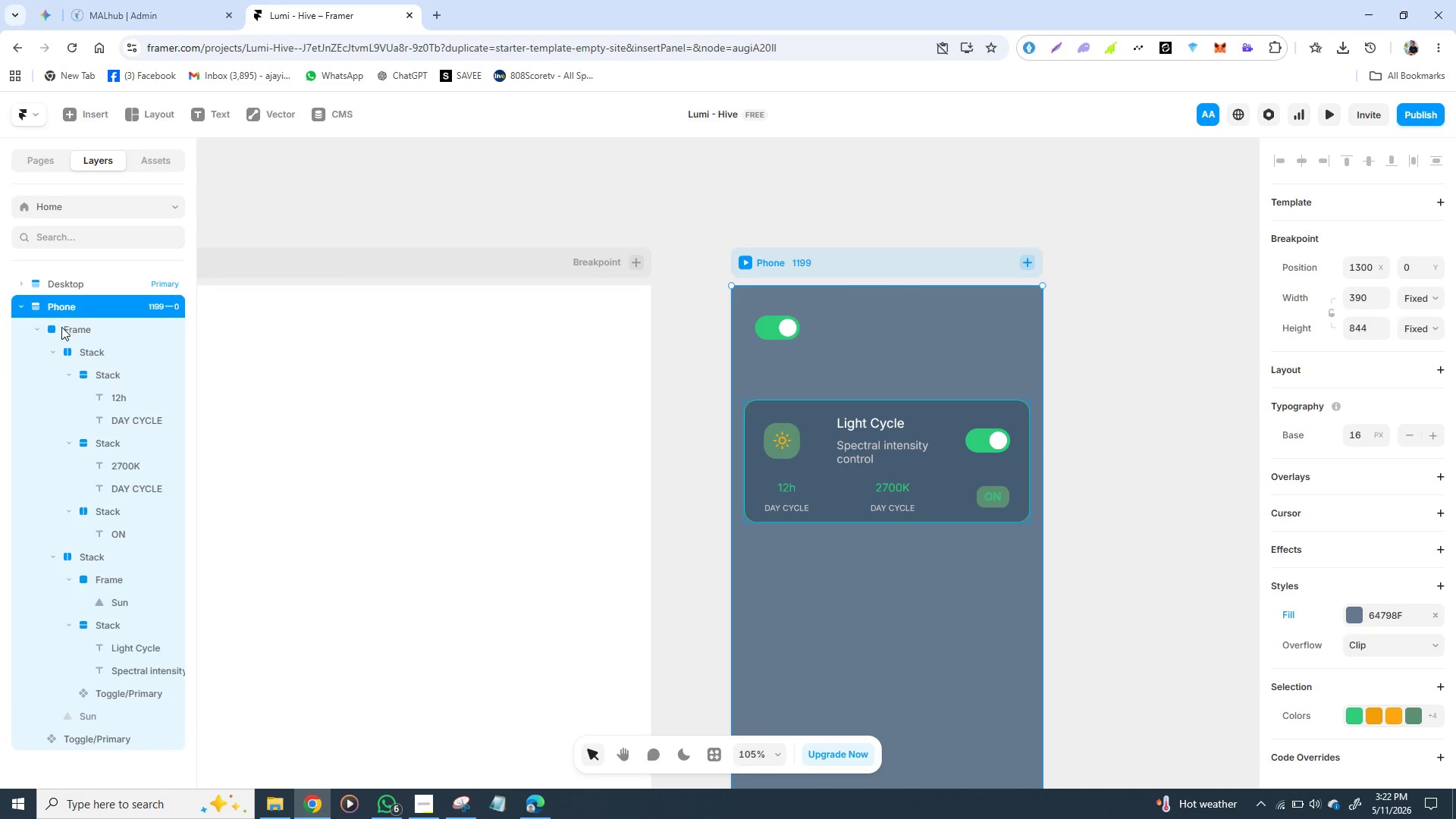 
left_click([61, 332])
 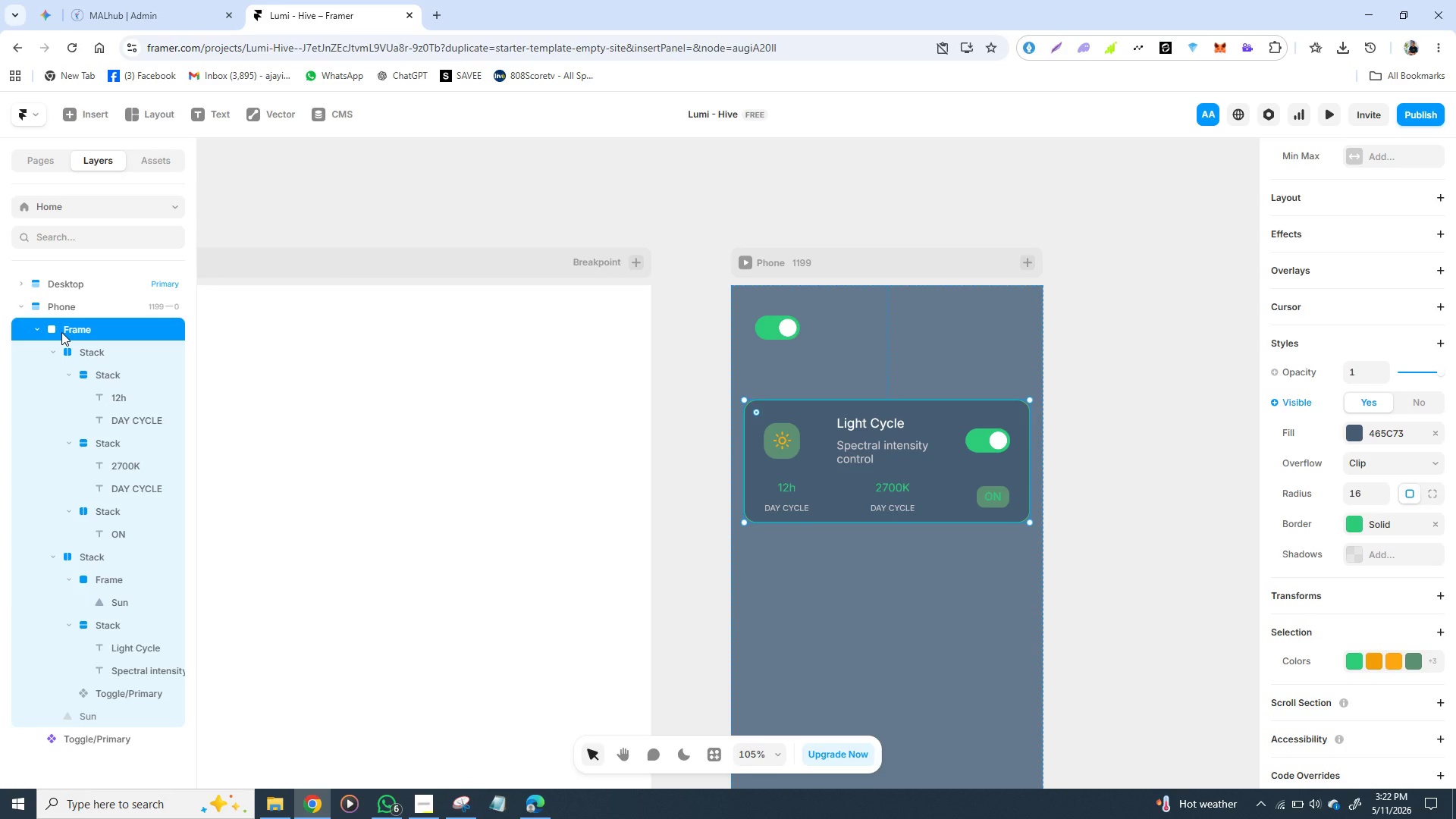 
right_click([61, 332])
 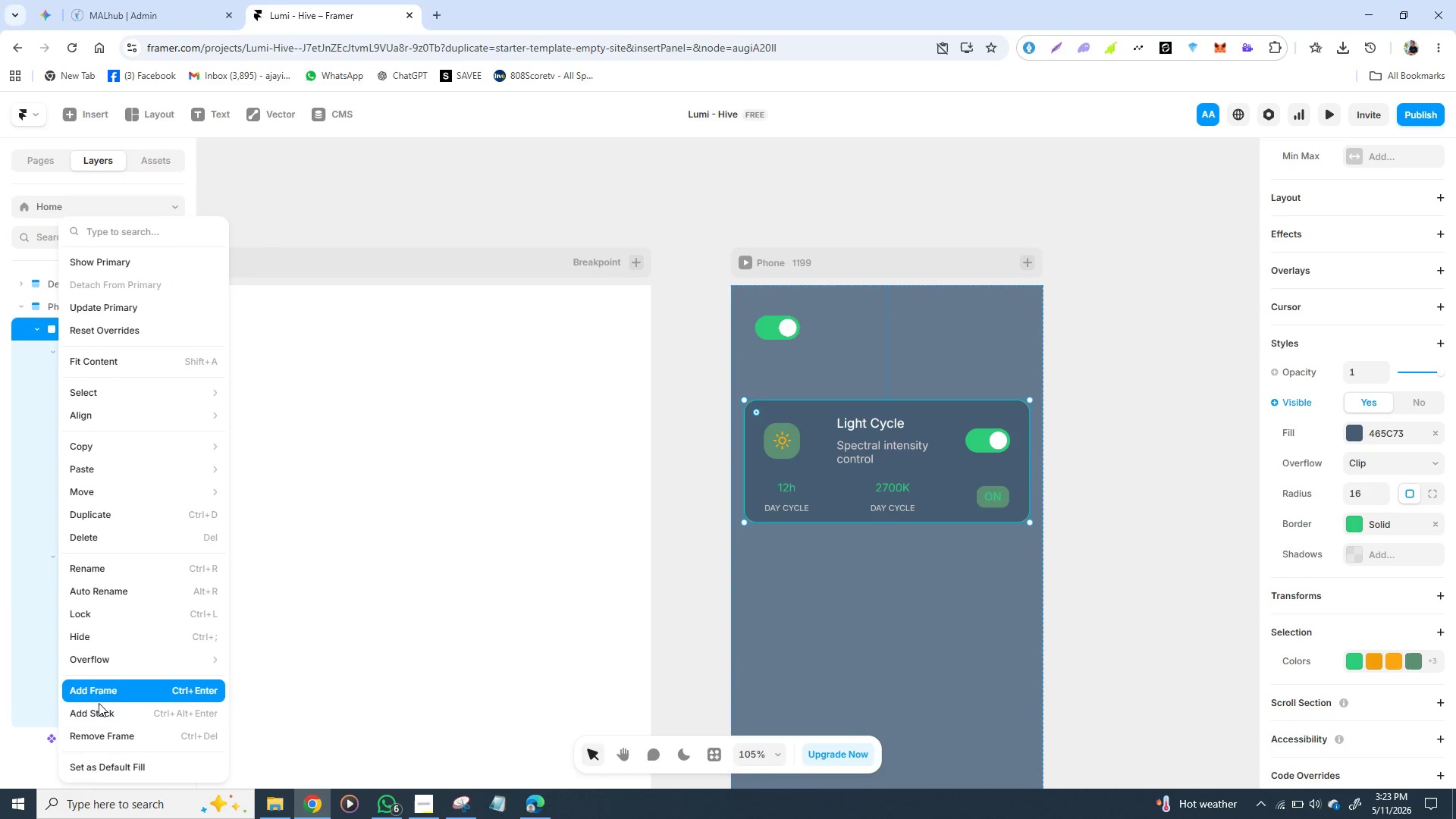 
left_click([99, 716])
 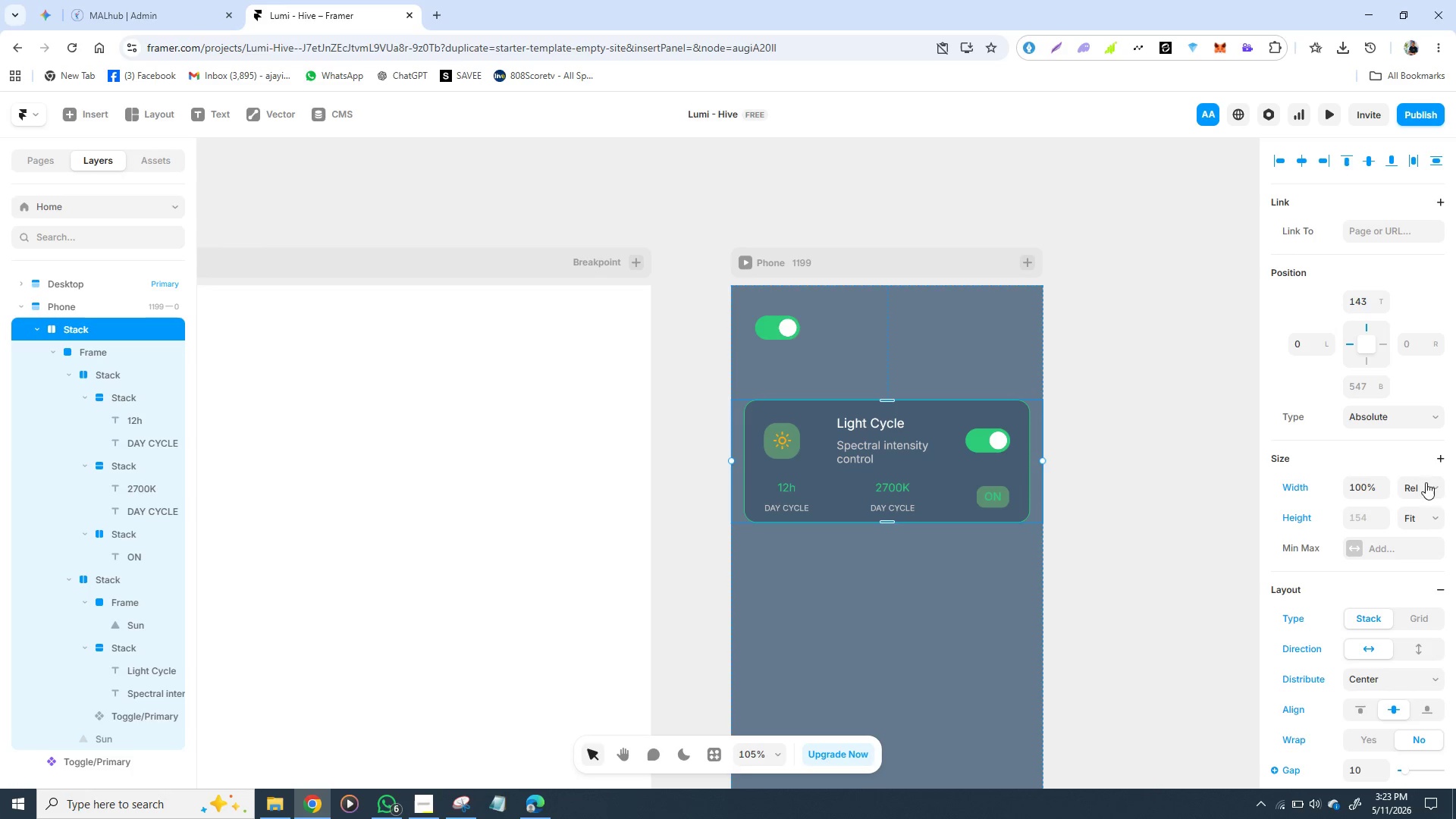 
wait(7.39)
 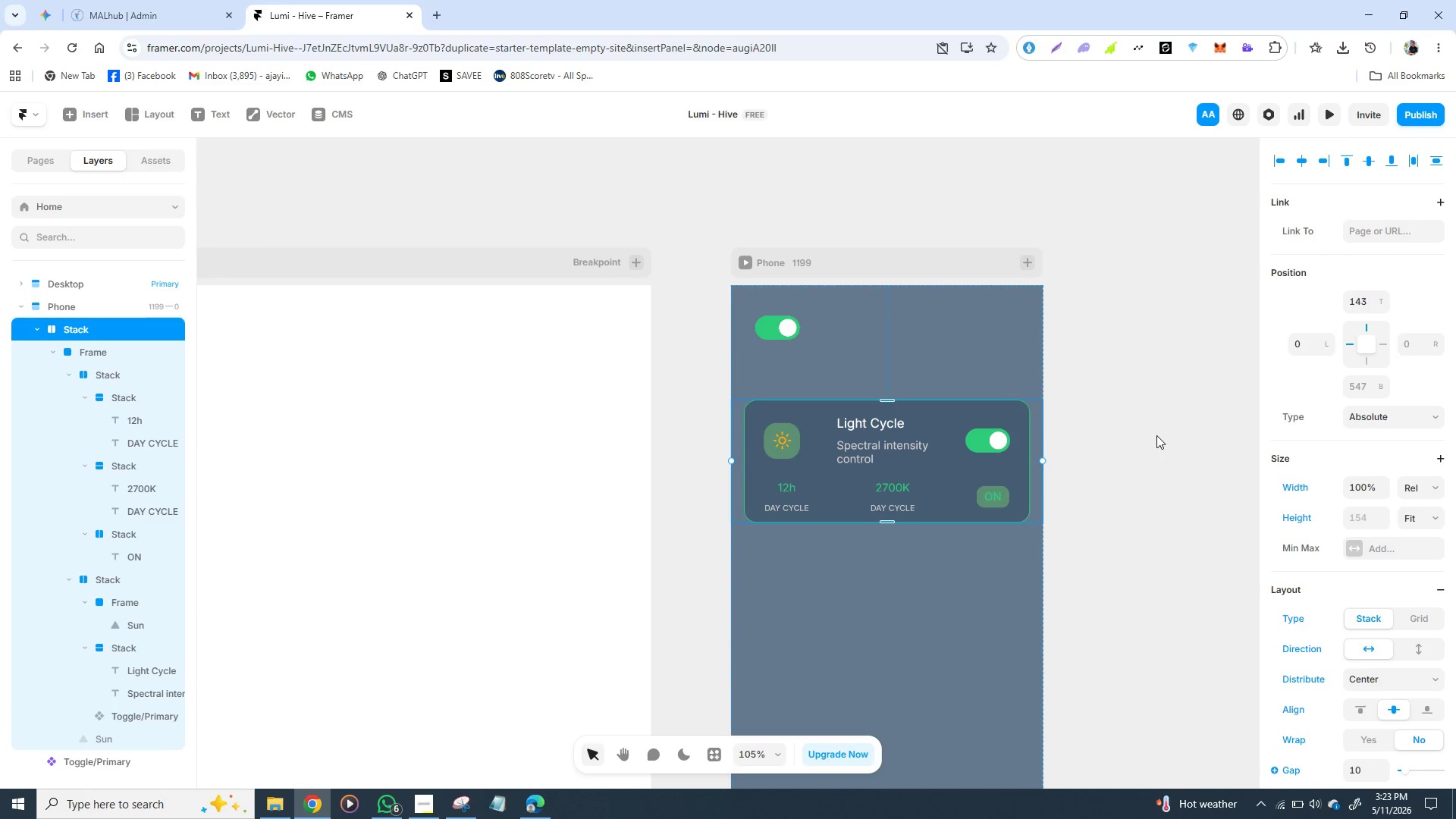 
left_click([1429, 486])
 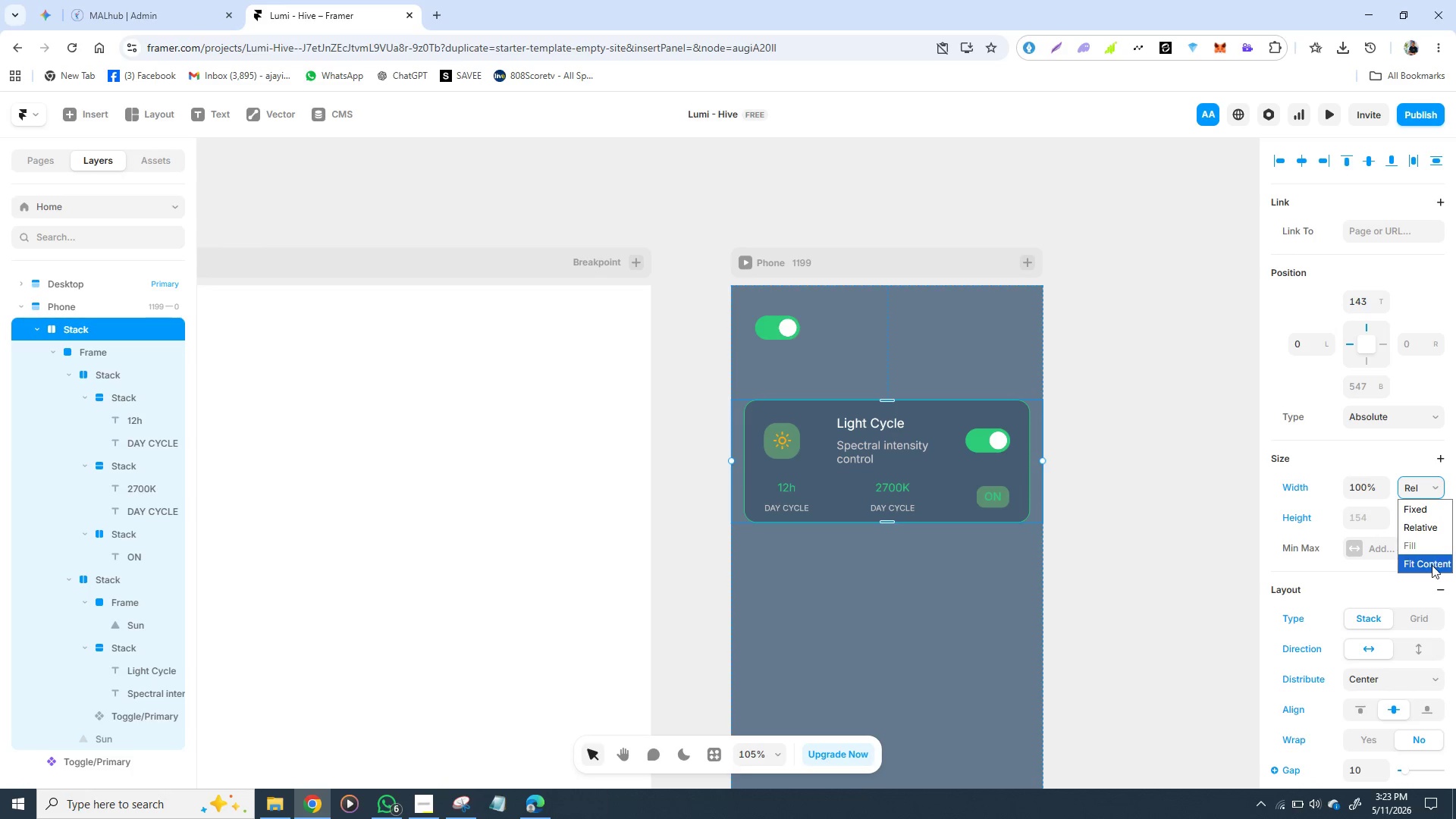 
left_click([1432, 570])
 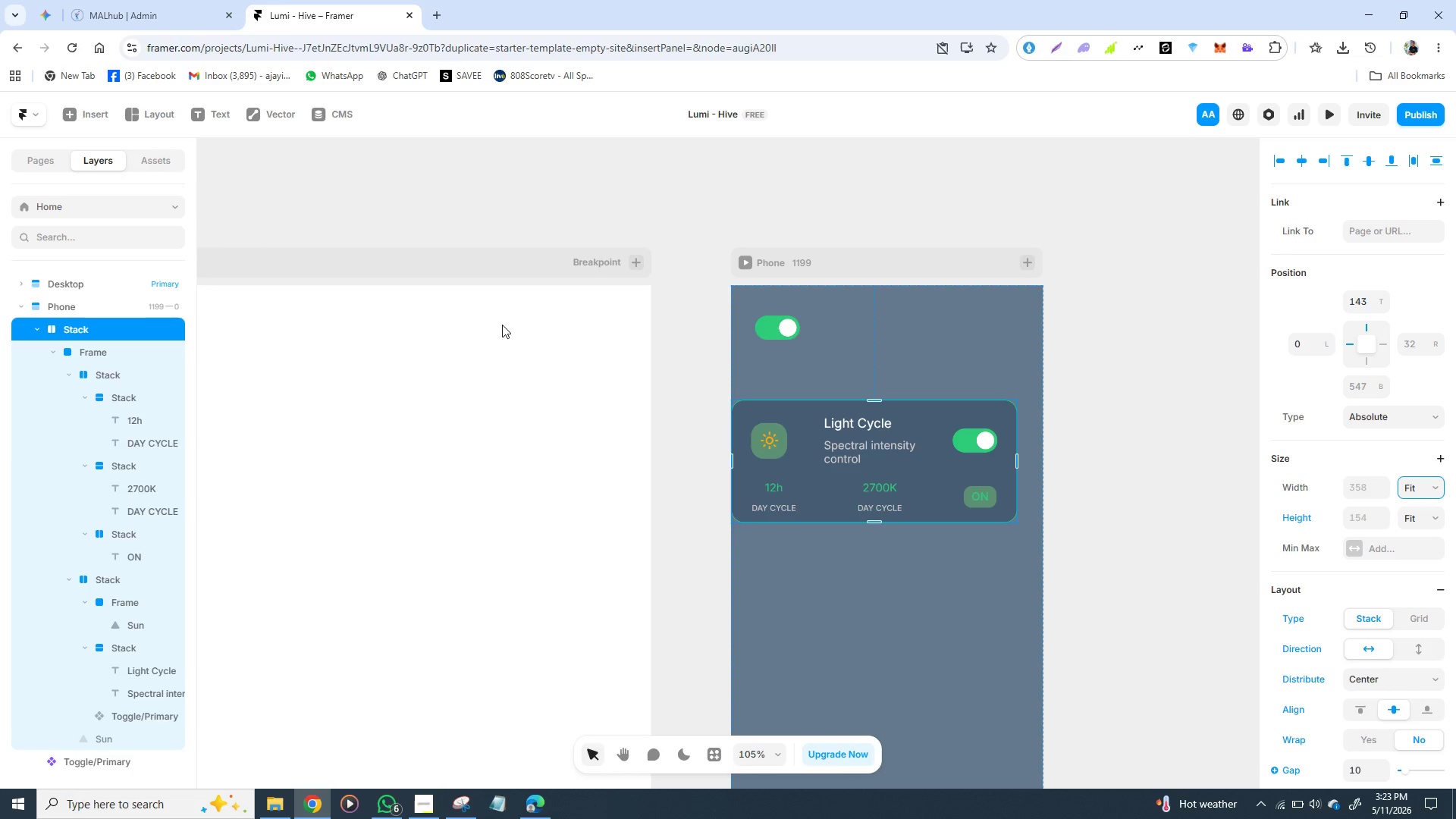 
wait(6.12)
 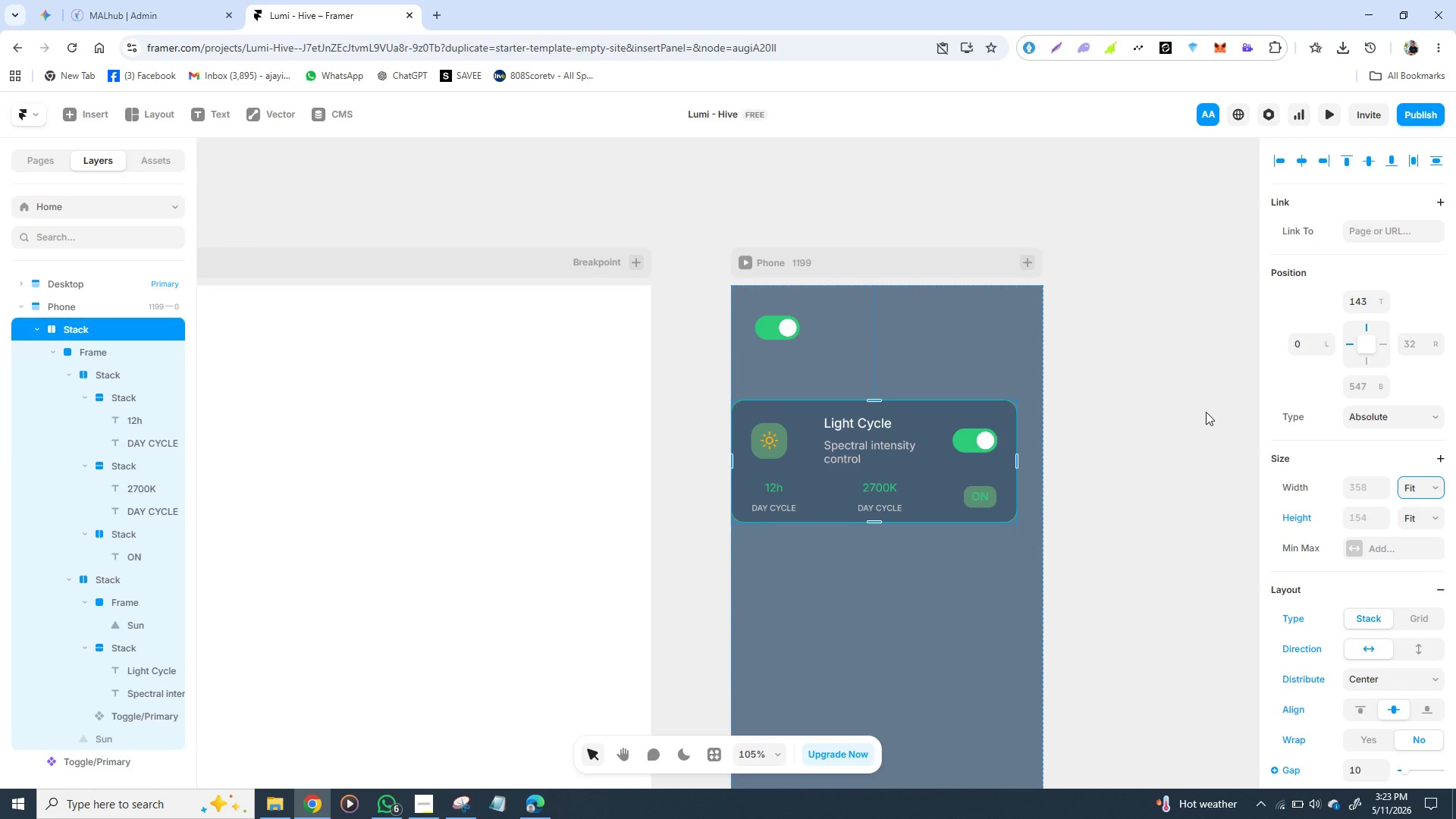 
left_click([140, 327])
 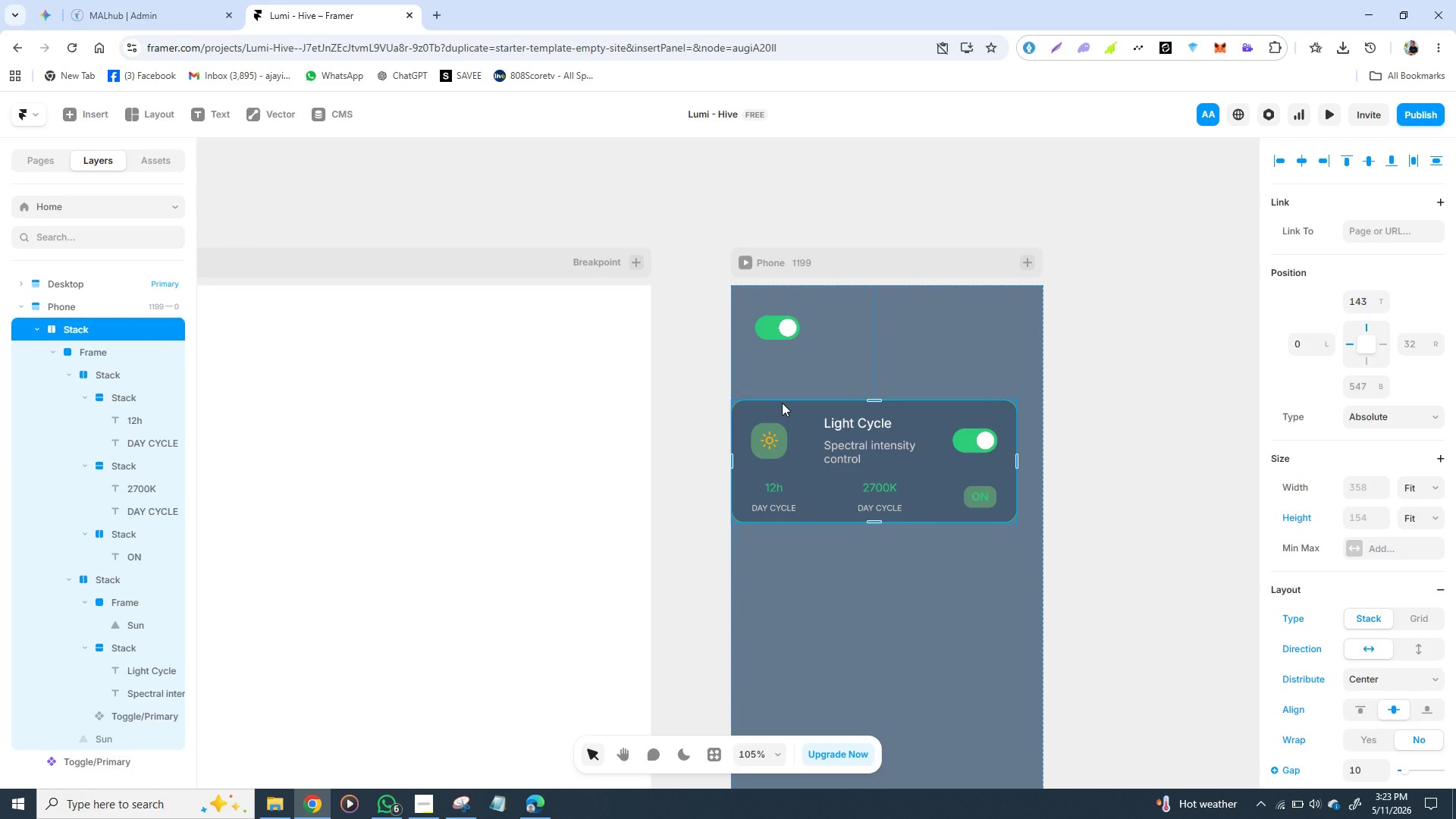 
left_click_drag(start_coordinate=[782, 403], to_coordinate=[802, 405])
 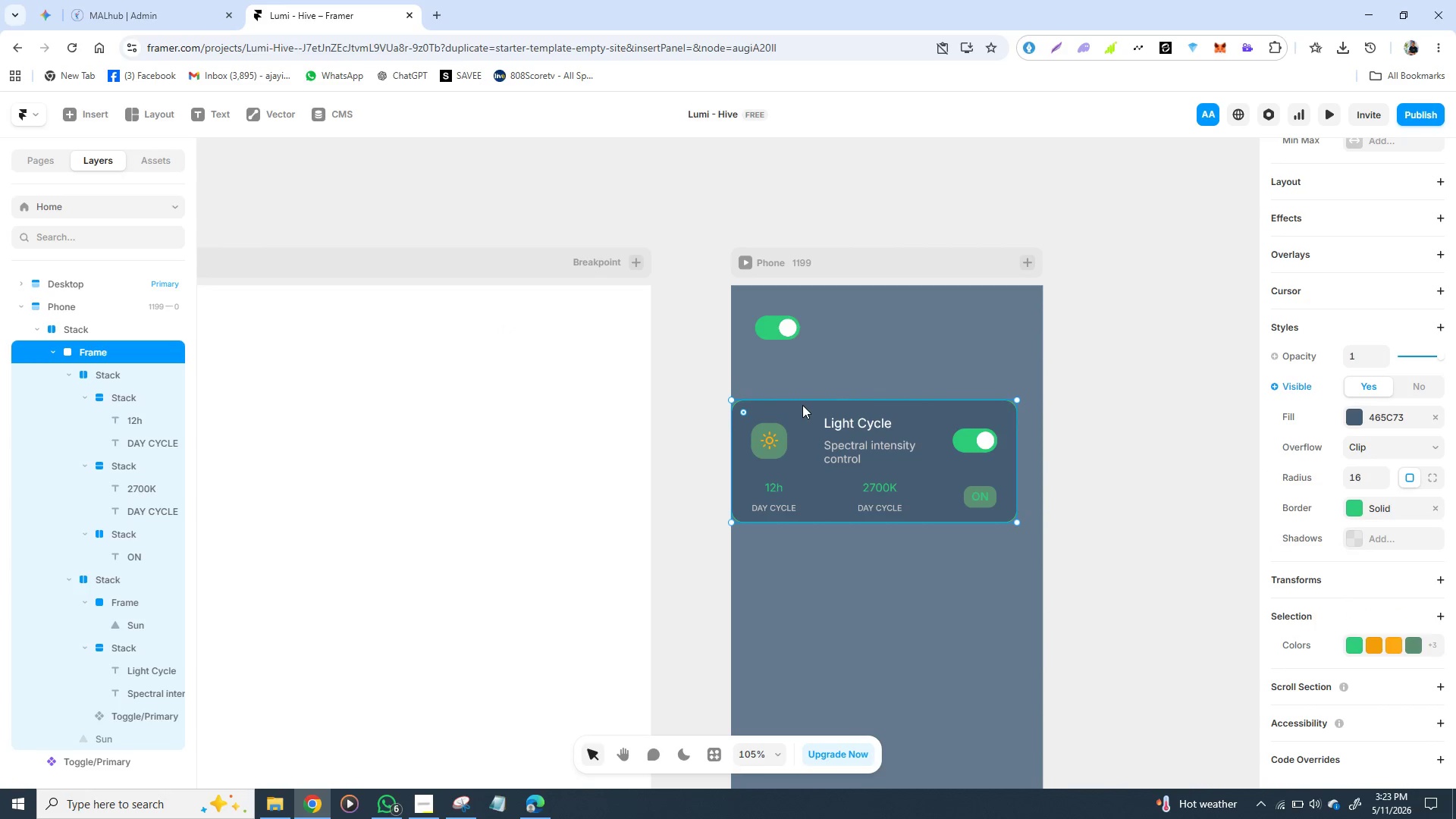 
hold_key(key=ControlLeft, duration=1.53)
 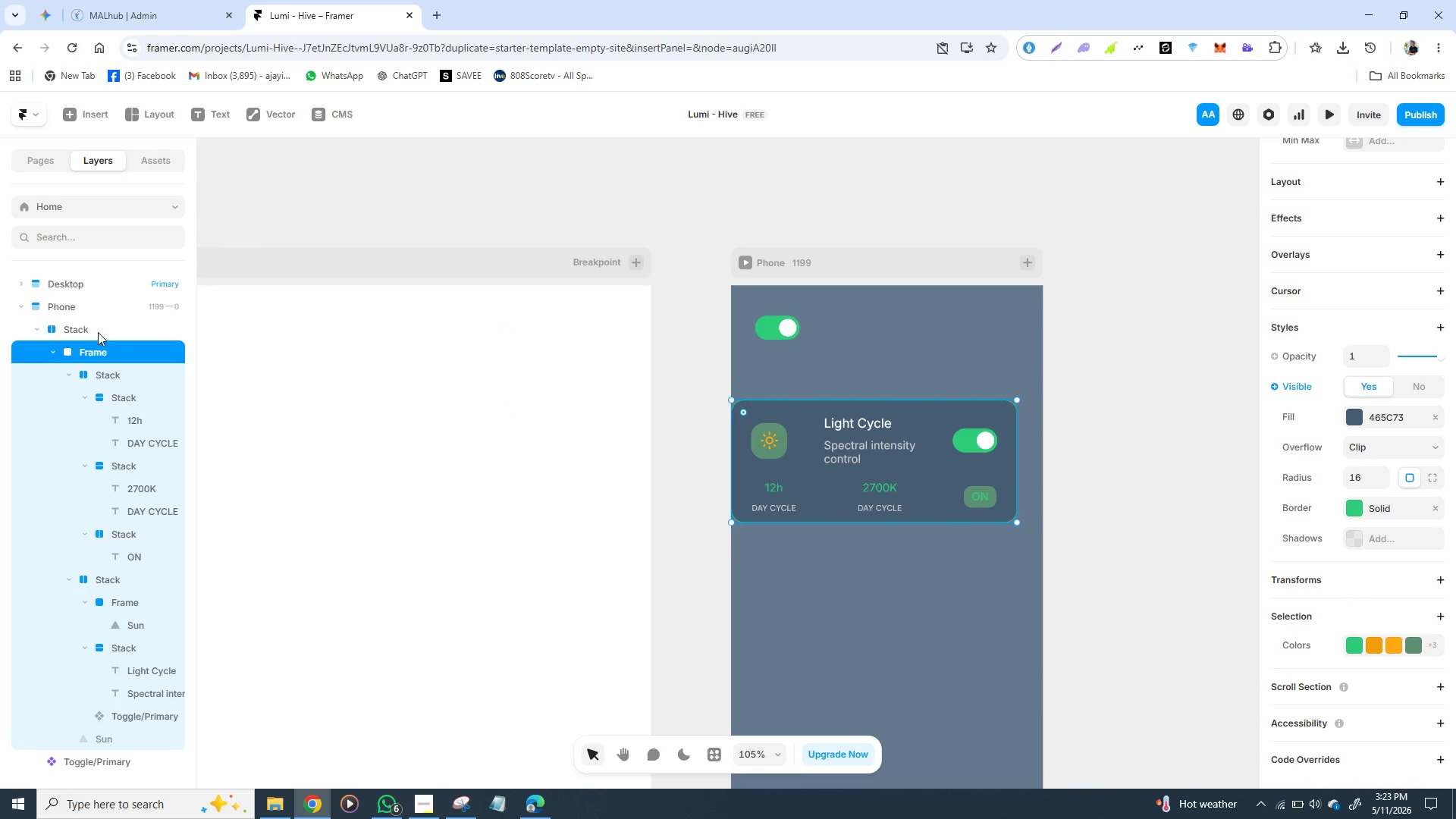 
left_click([98, 332])
 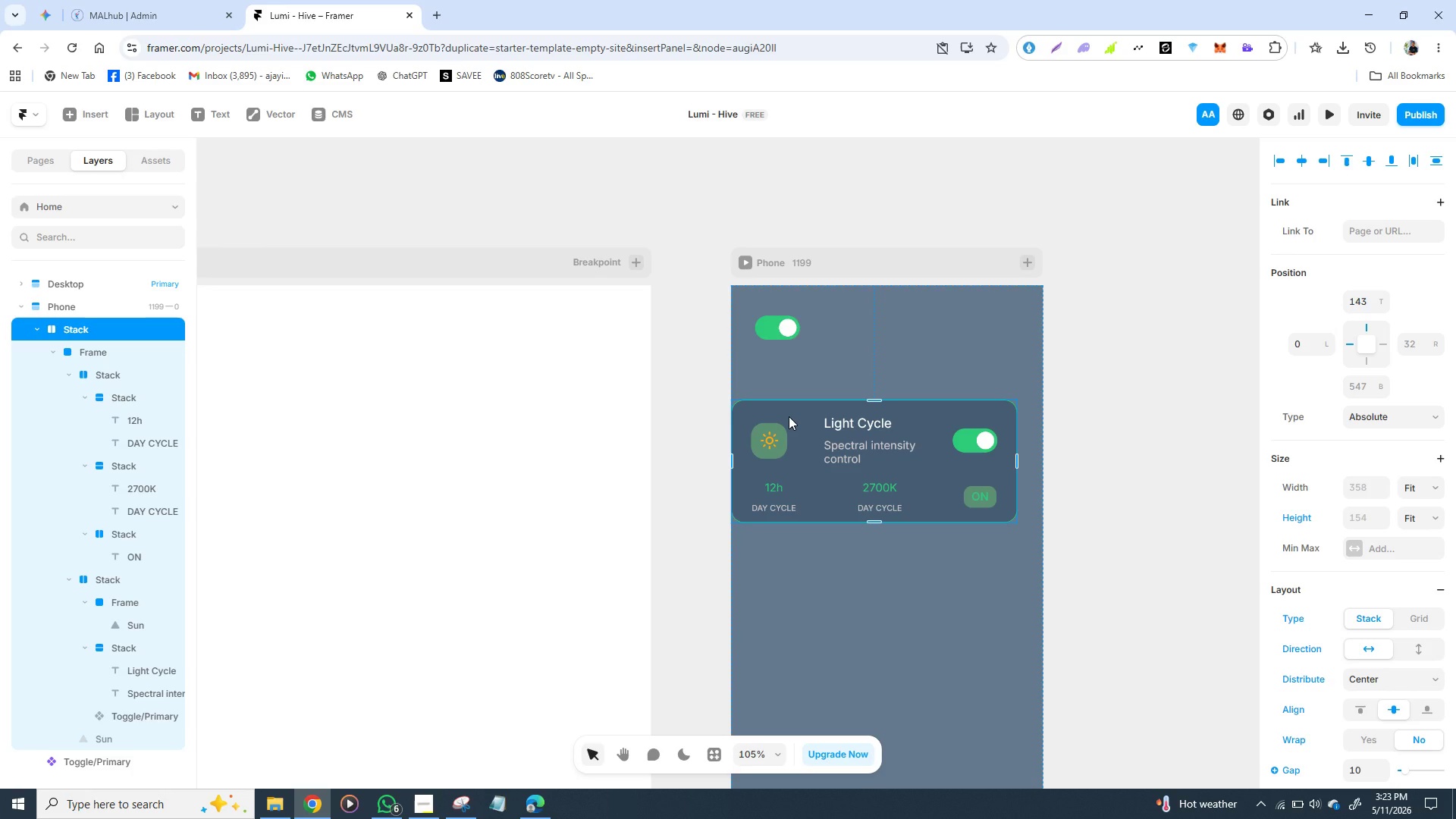 
left_click_drag(start_coordinate=[789, 416], to_coordinate=[800, 409])
 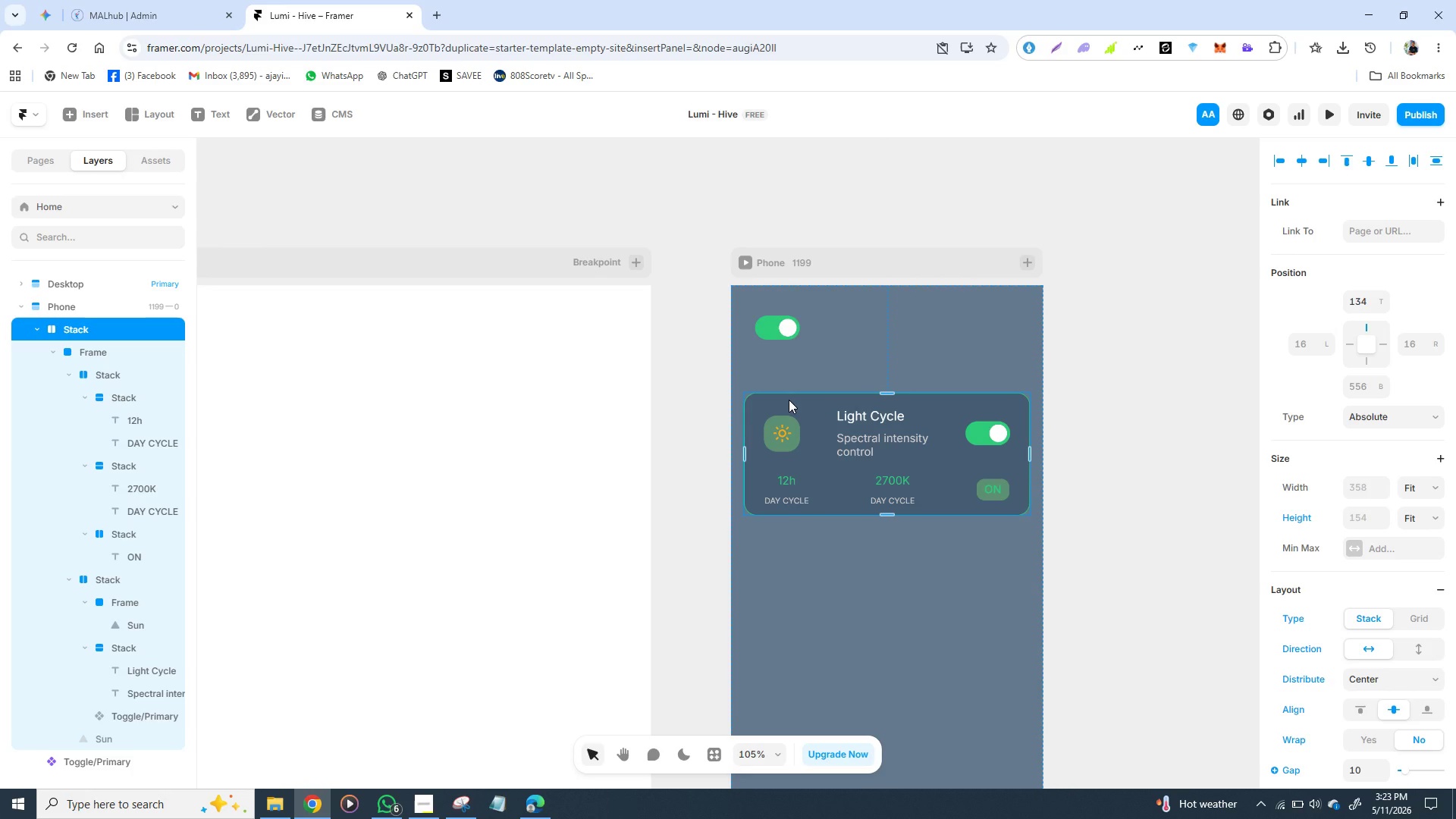 
right_click([789, 400])
 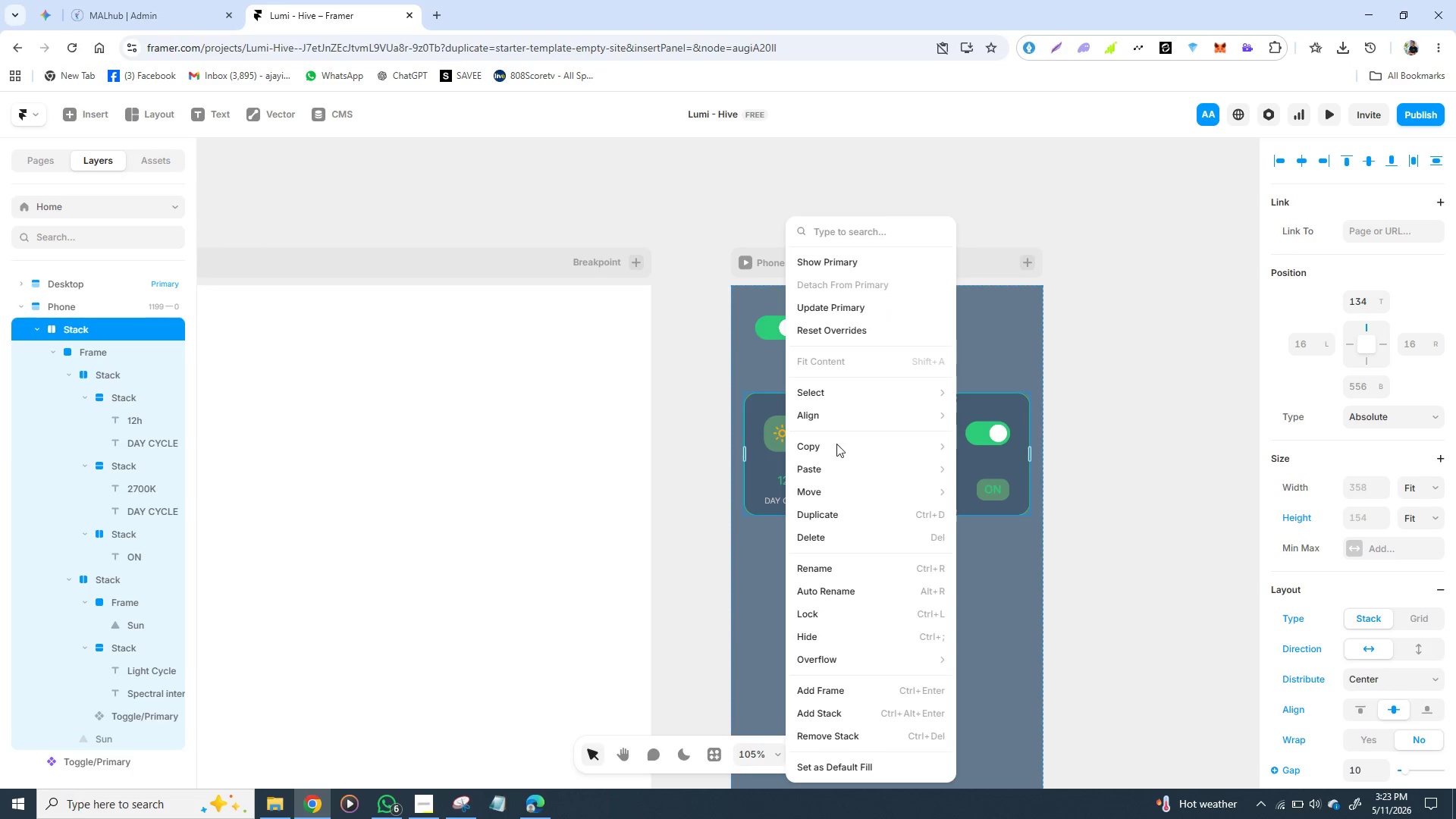 
left_click([547, 435])
 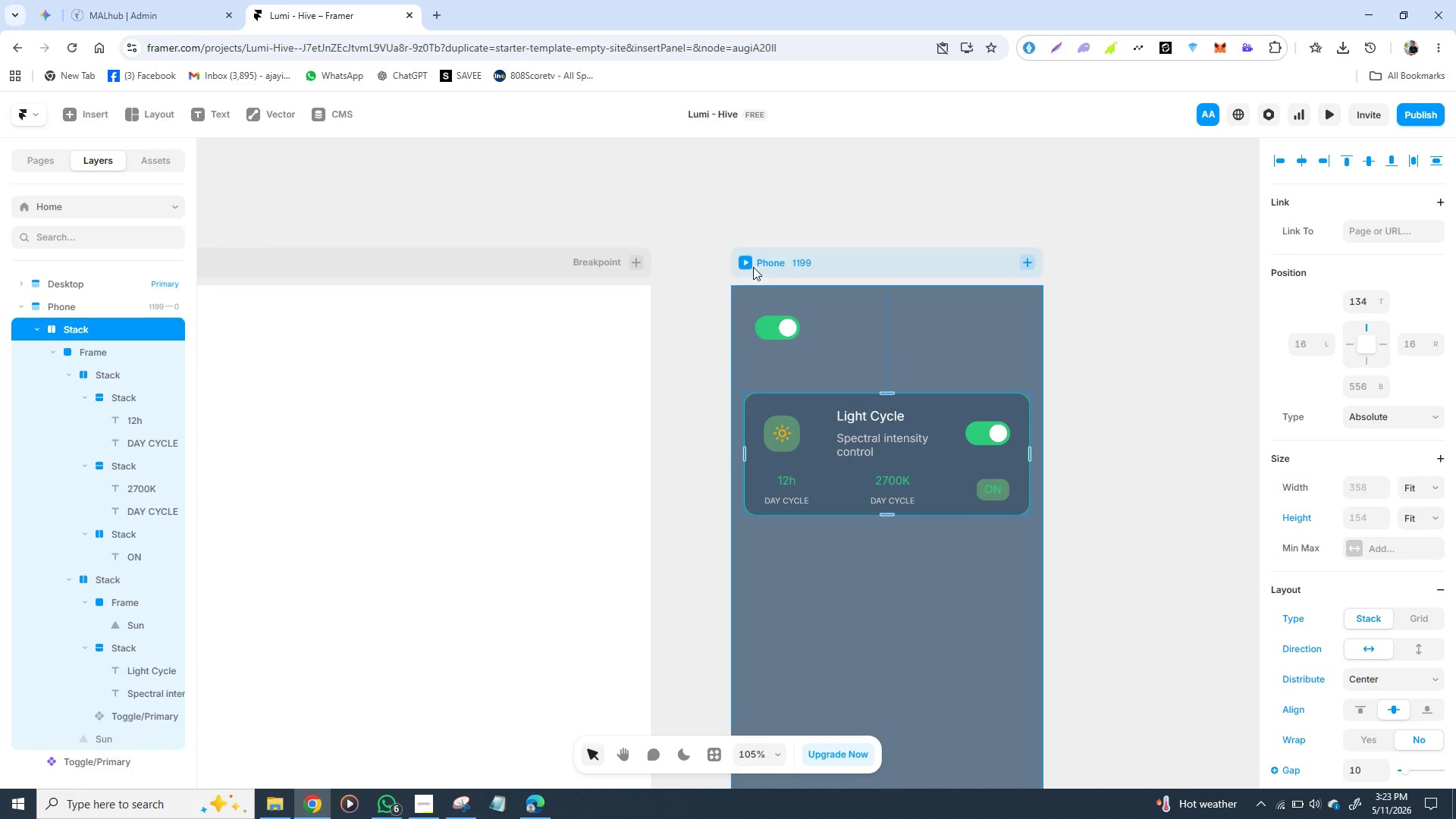 
left_click([748, 267])
 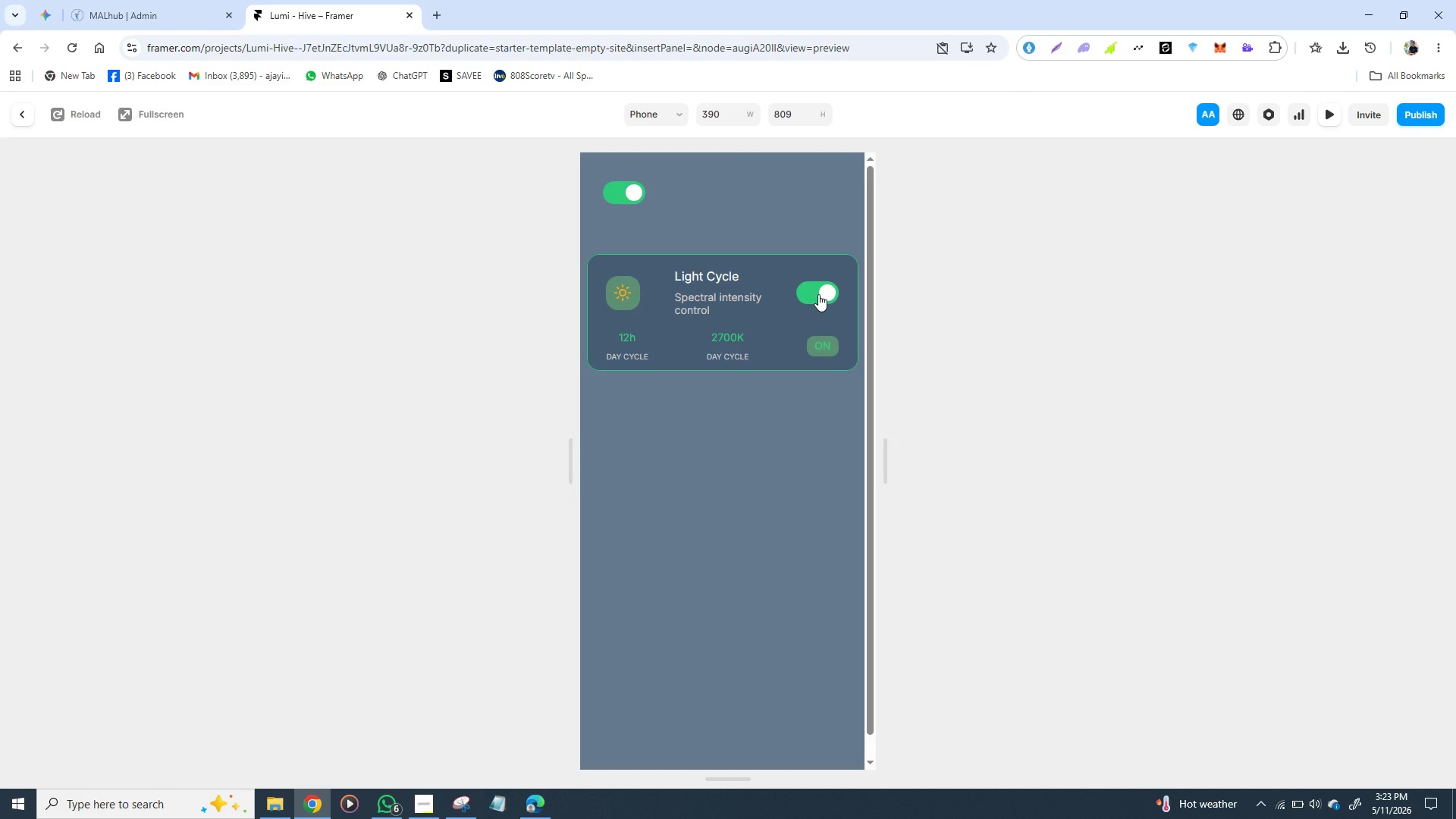 
left_click([818, 294])
 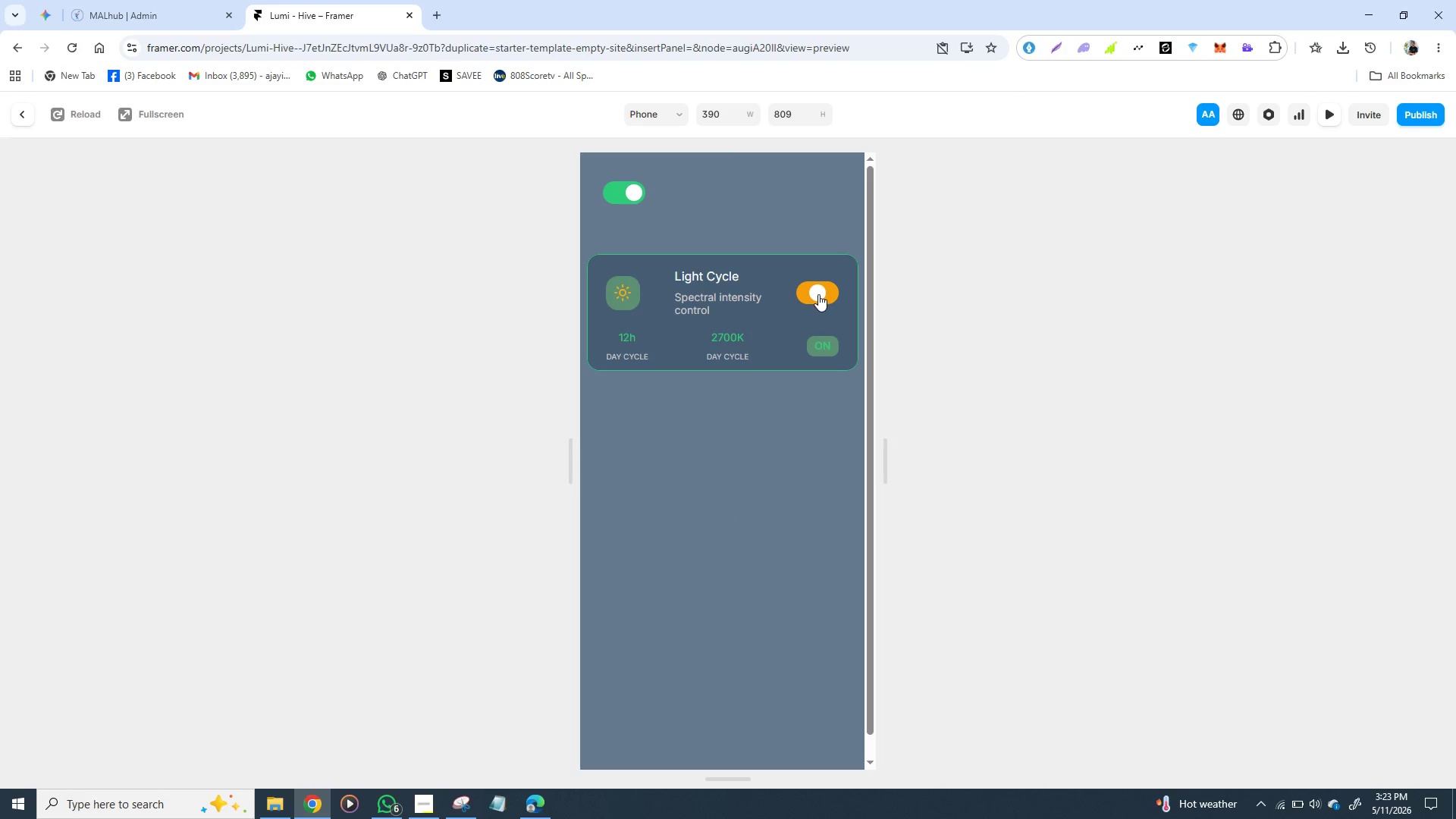 
left_click([818, 294])
 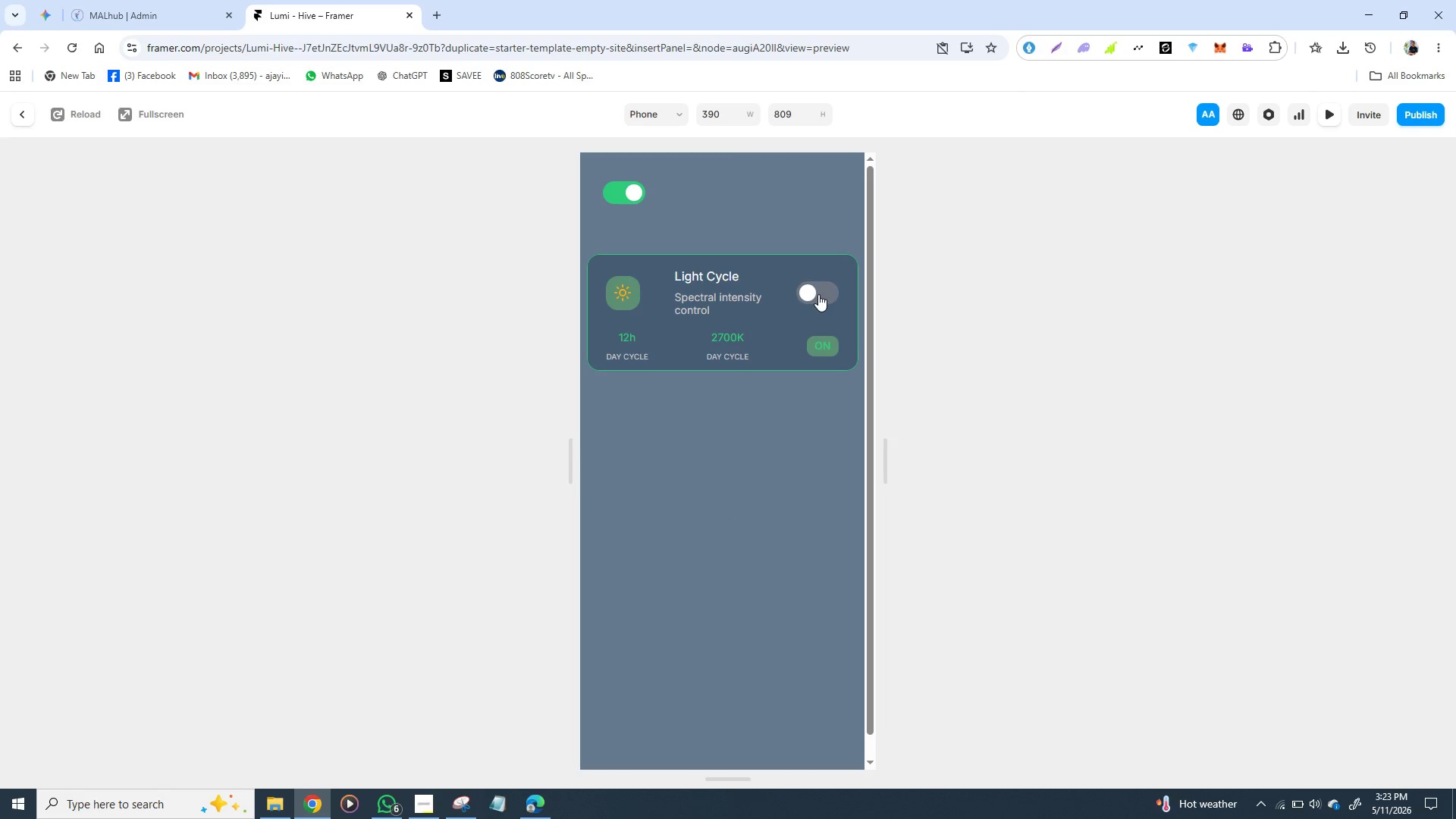 
left_click([818, 294])
 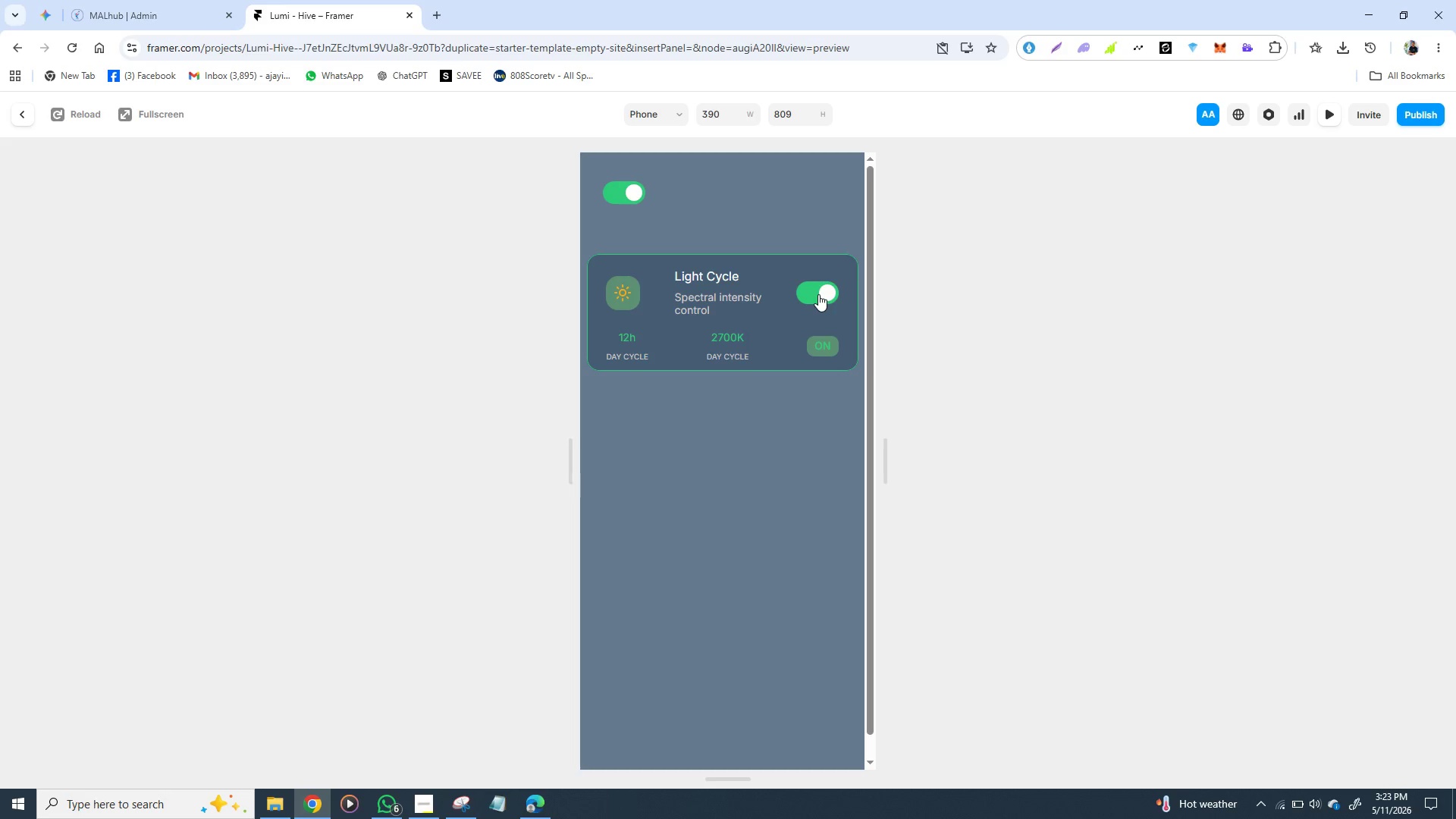 
left_click([818, 294])
 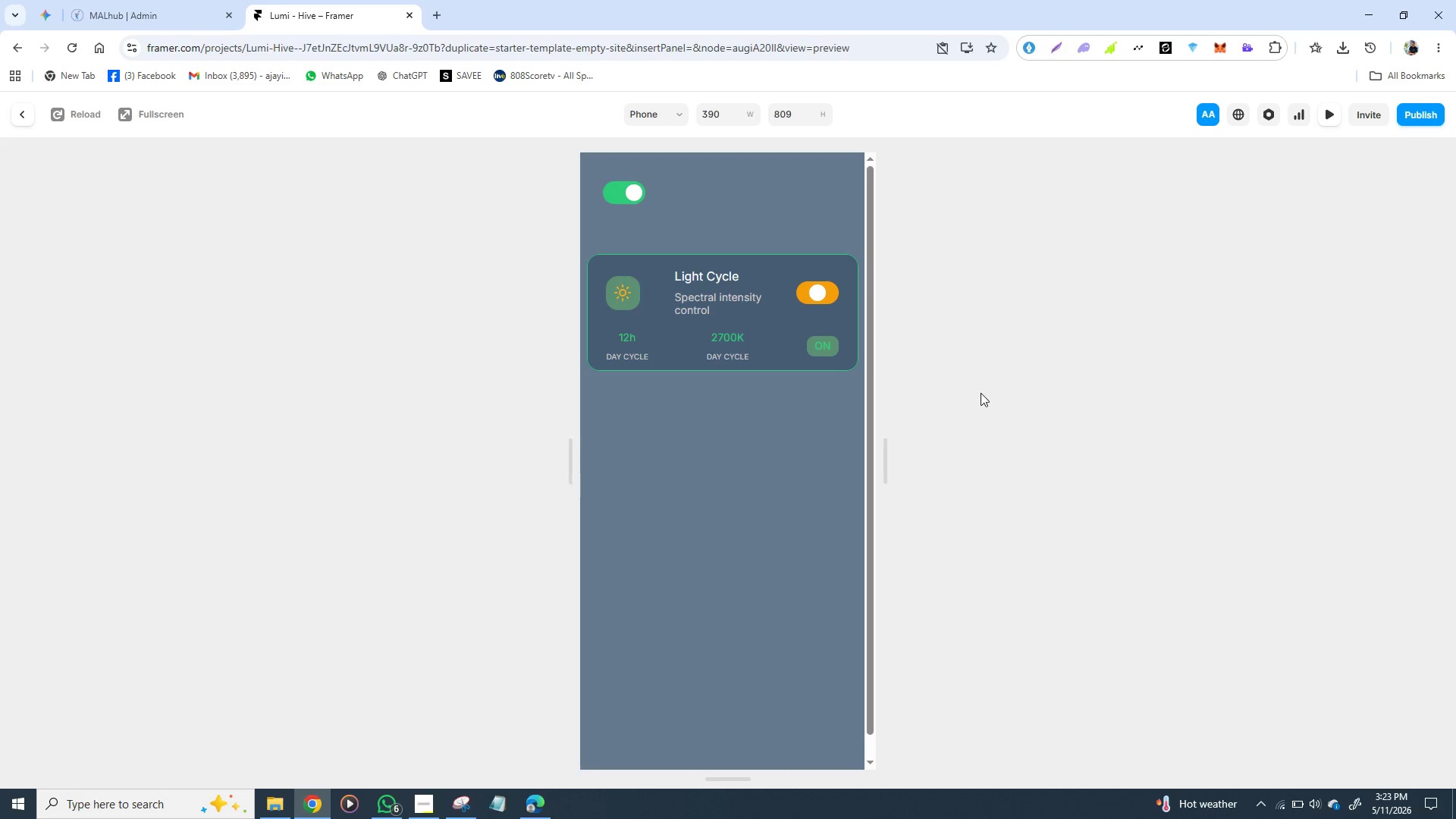 
left_click([981, 393])
 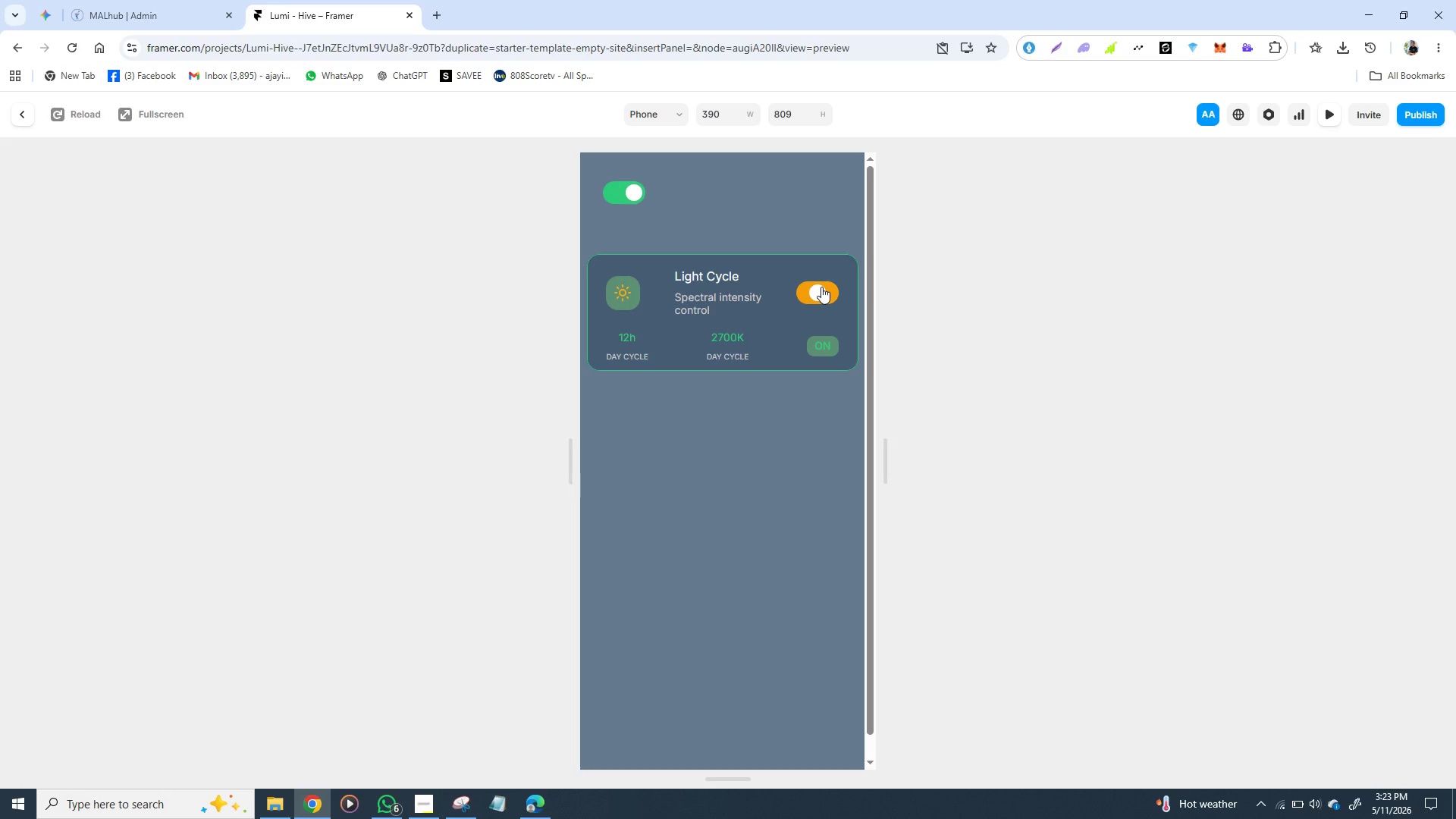 
left_click([821, 287])
 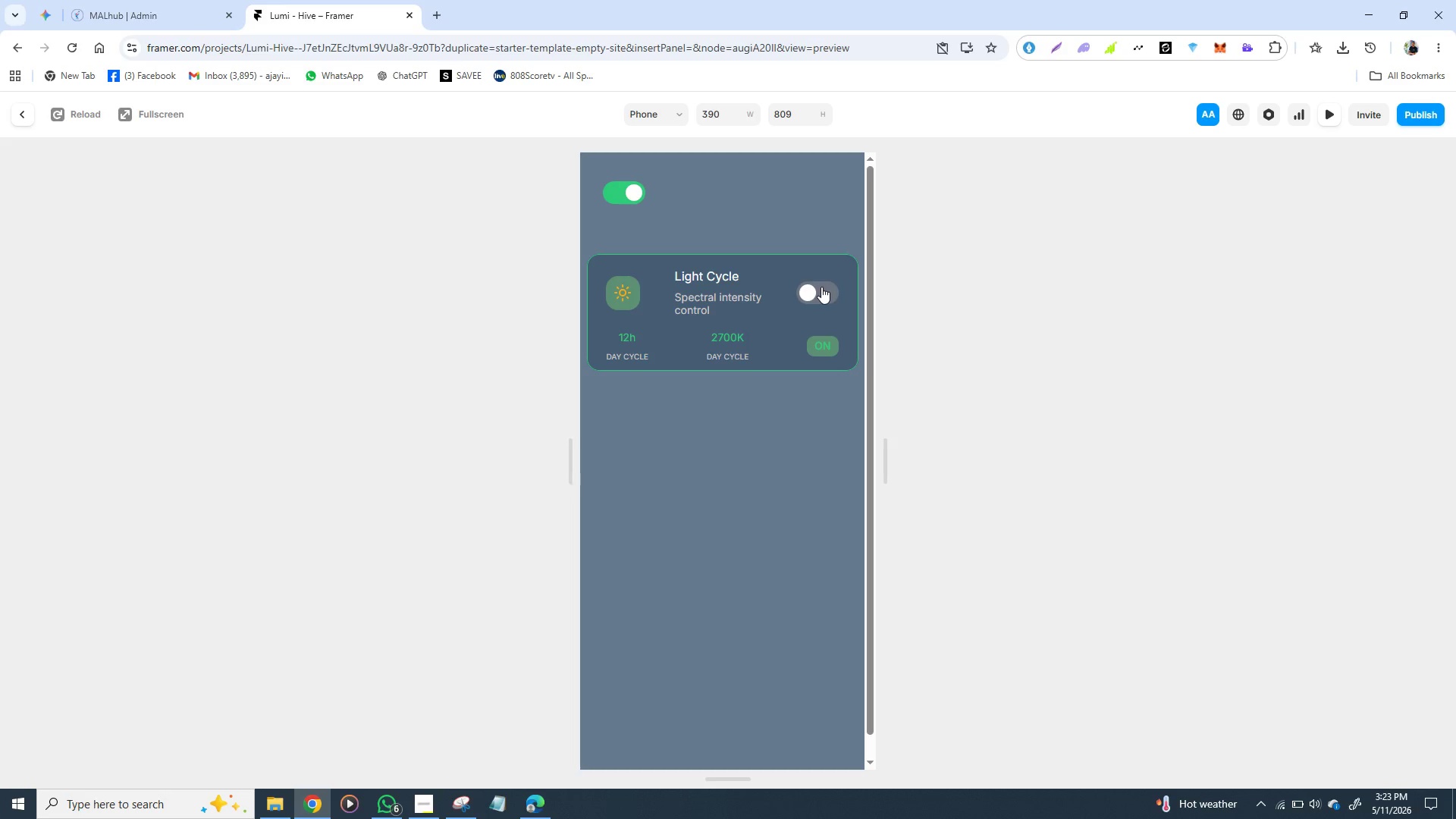 
left_click([821, 287])
 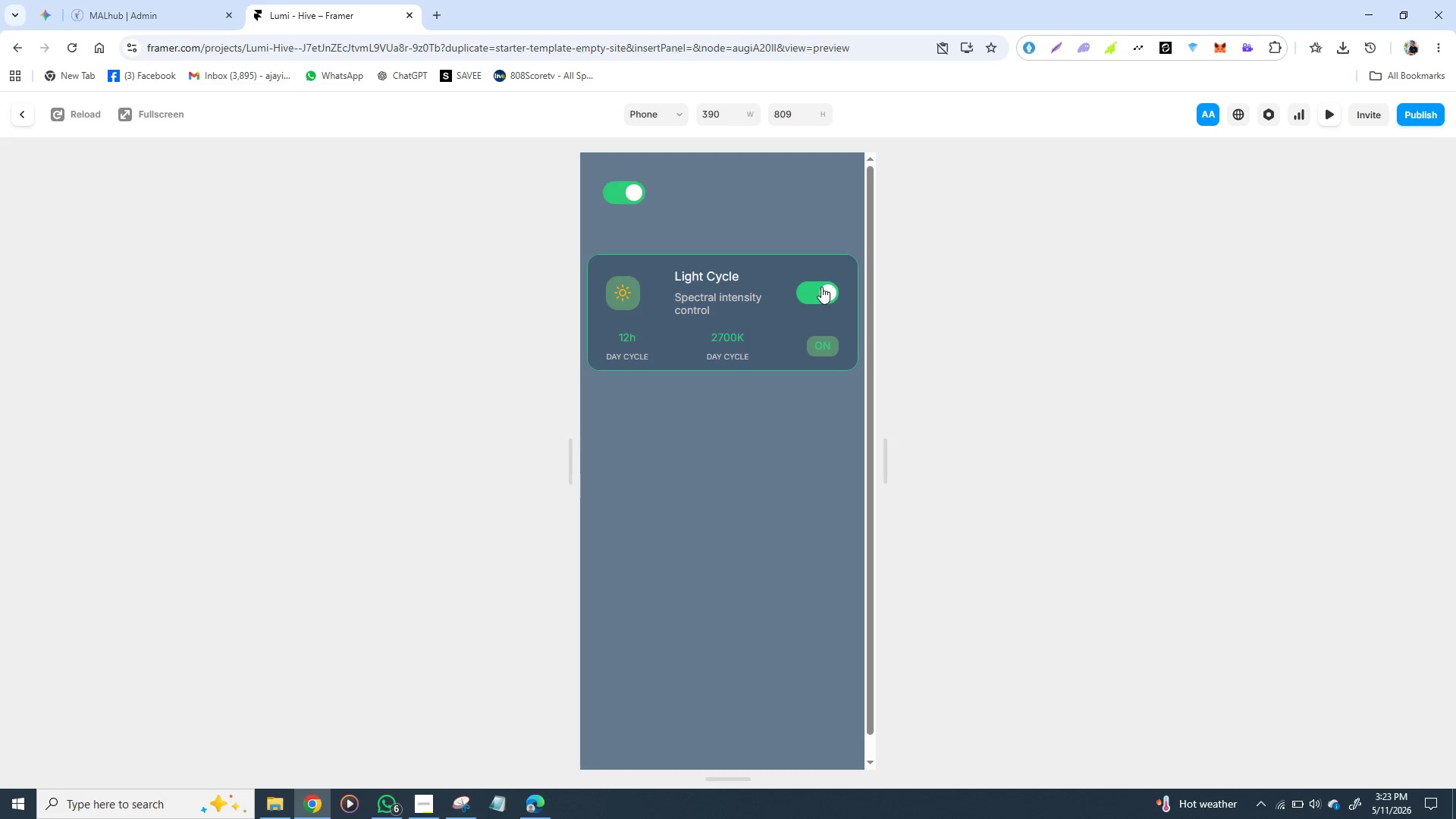 
left_click([821, 287])
 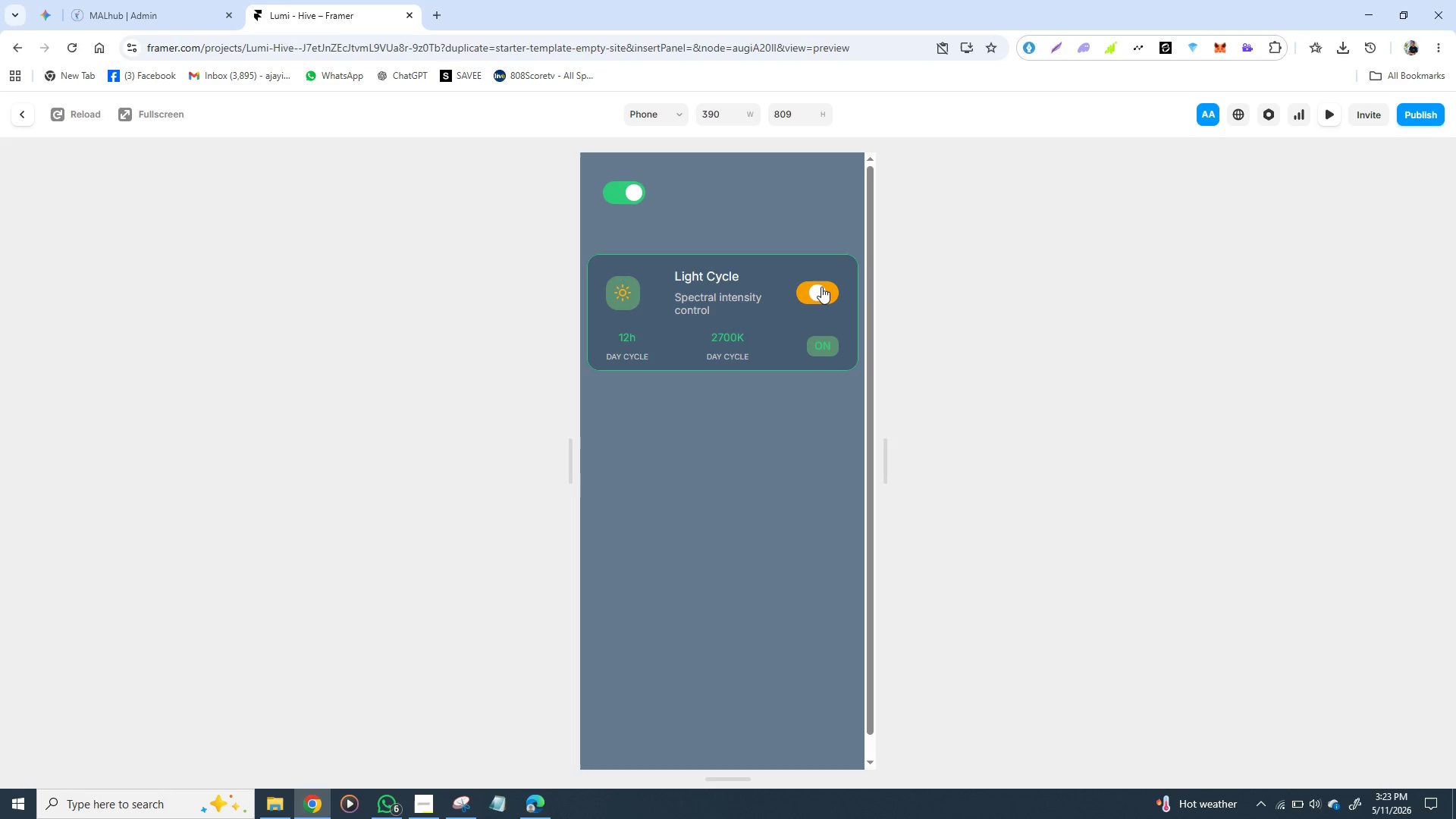 
left_click([821, 287])
 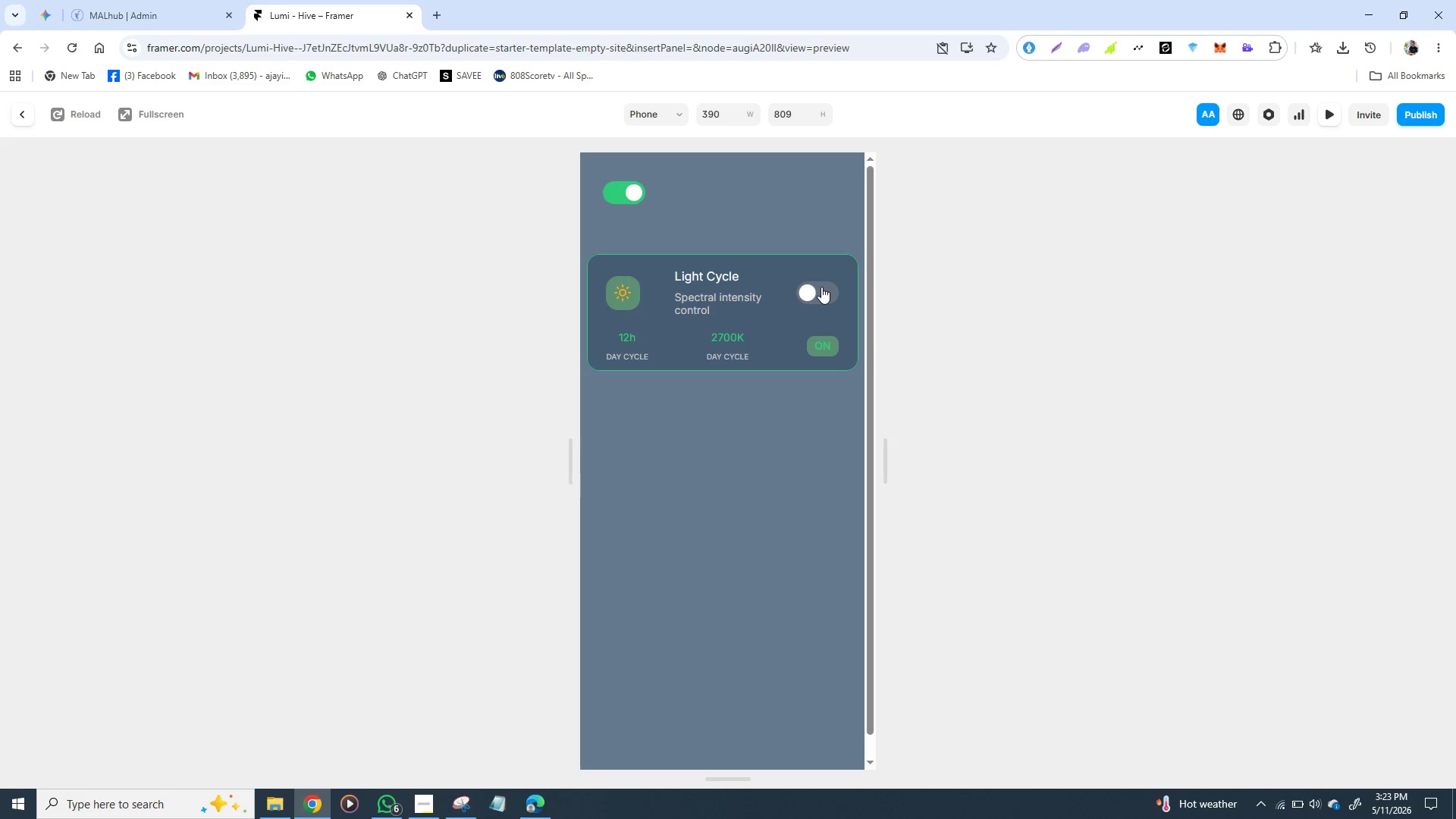 
left_click([821, 287])
 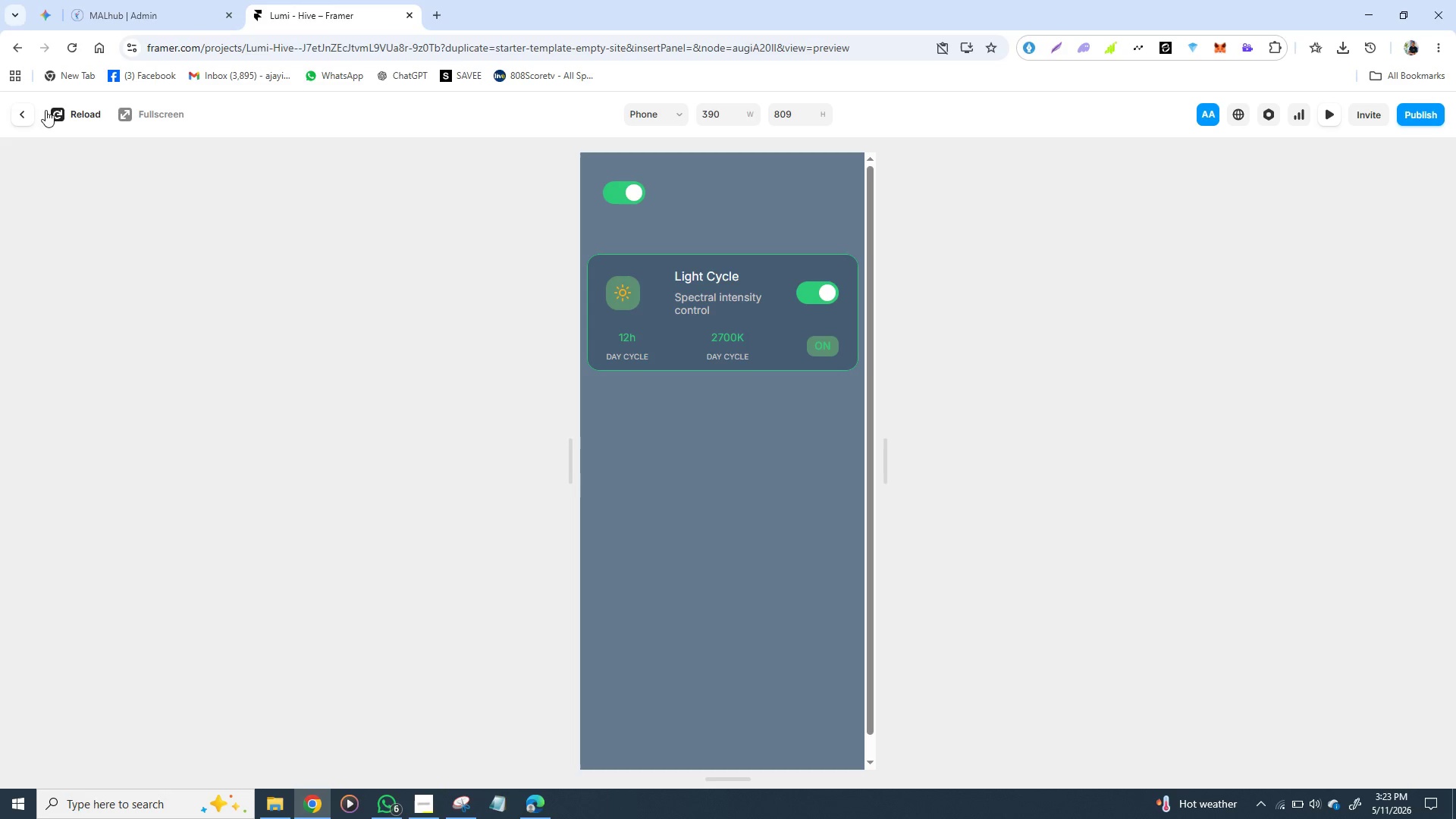 
left_click([32, 111])
 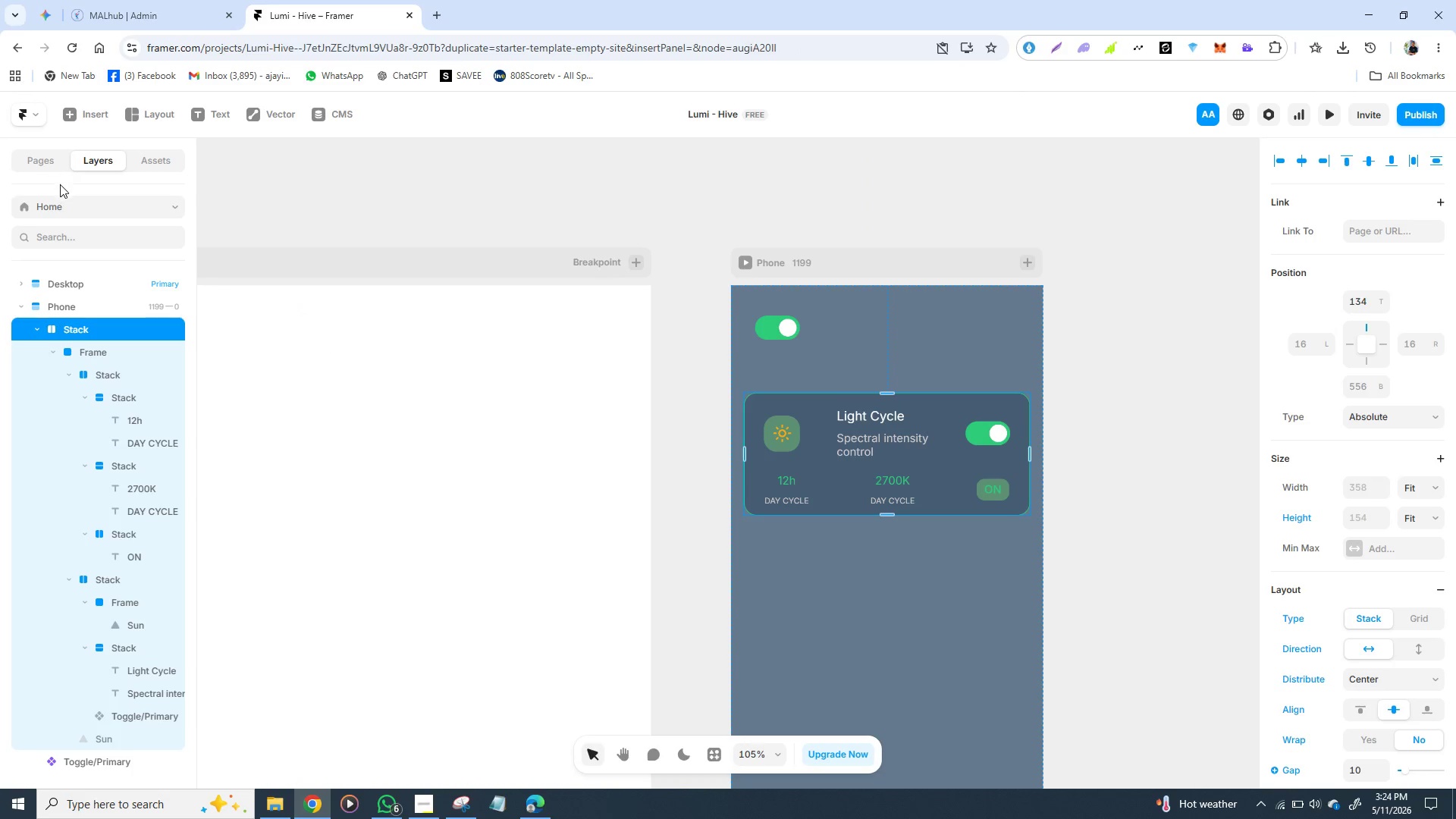 
wait(7.97)
 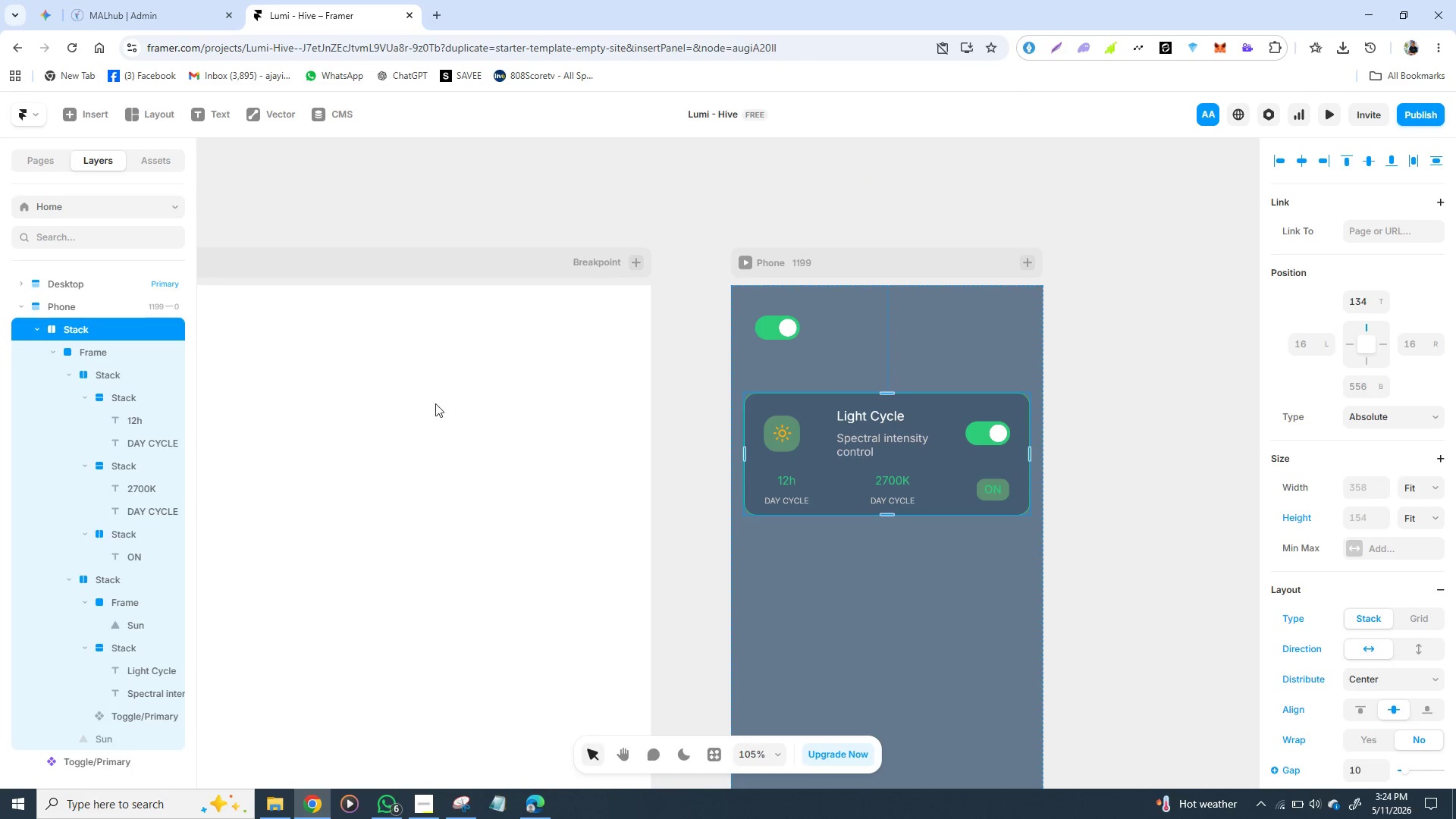 
left_click([165, 159])
 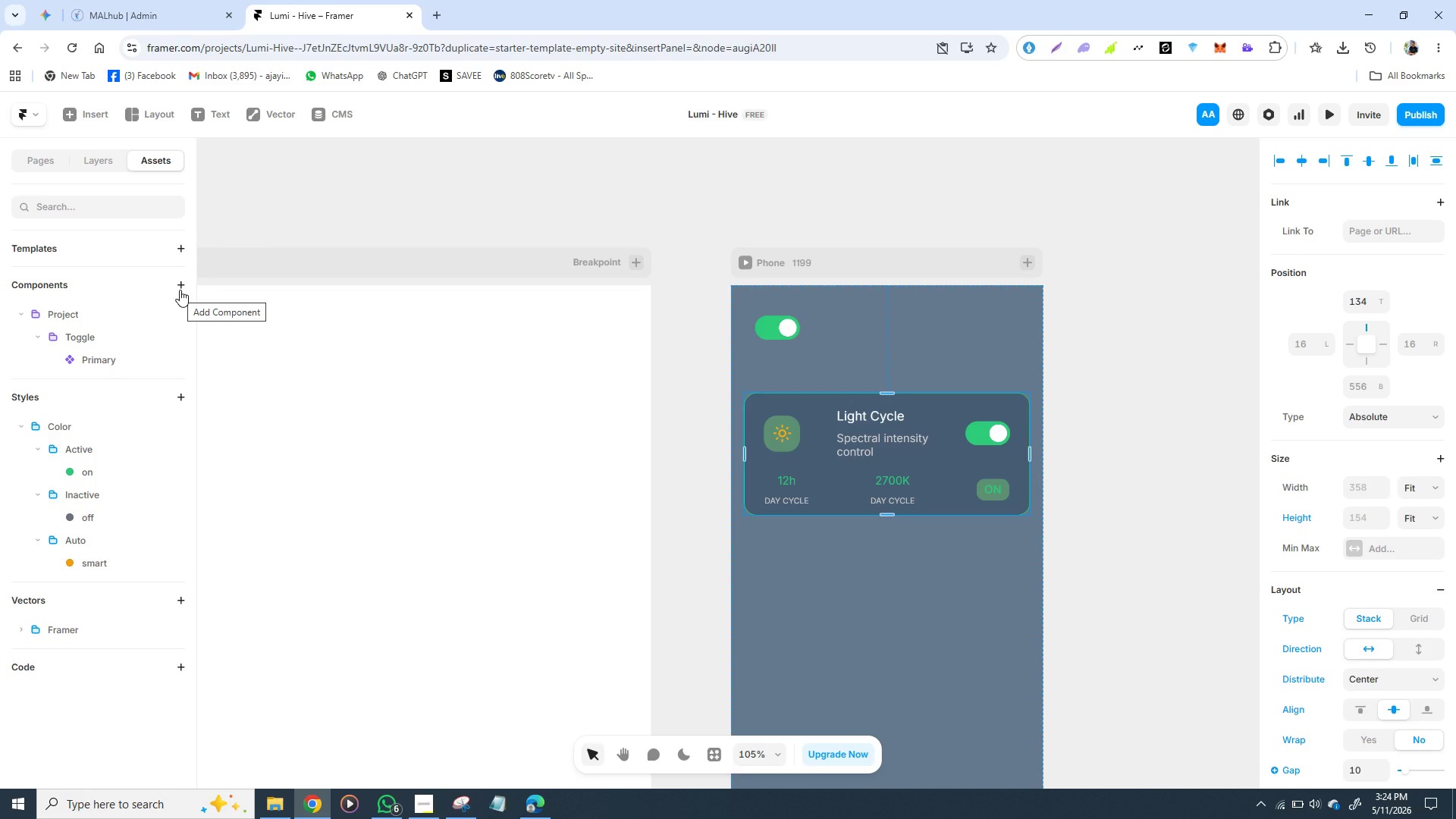 
wait(6.91)
 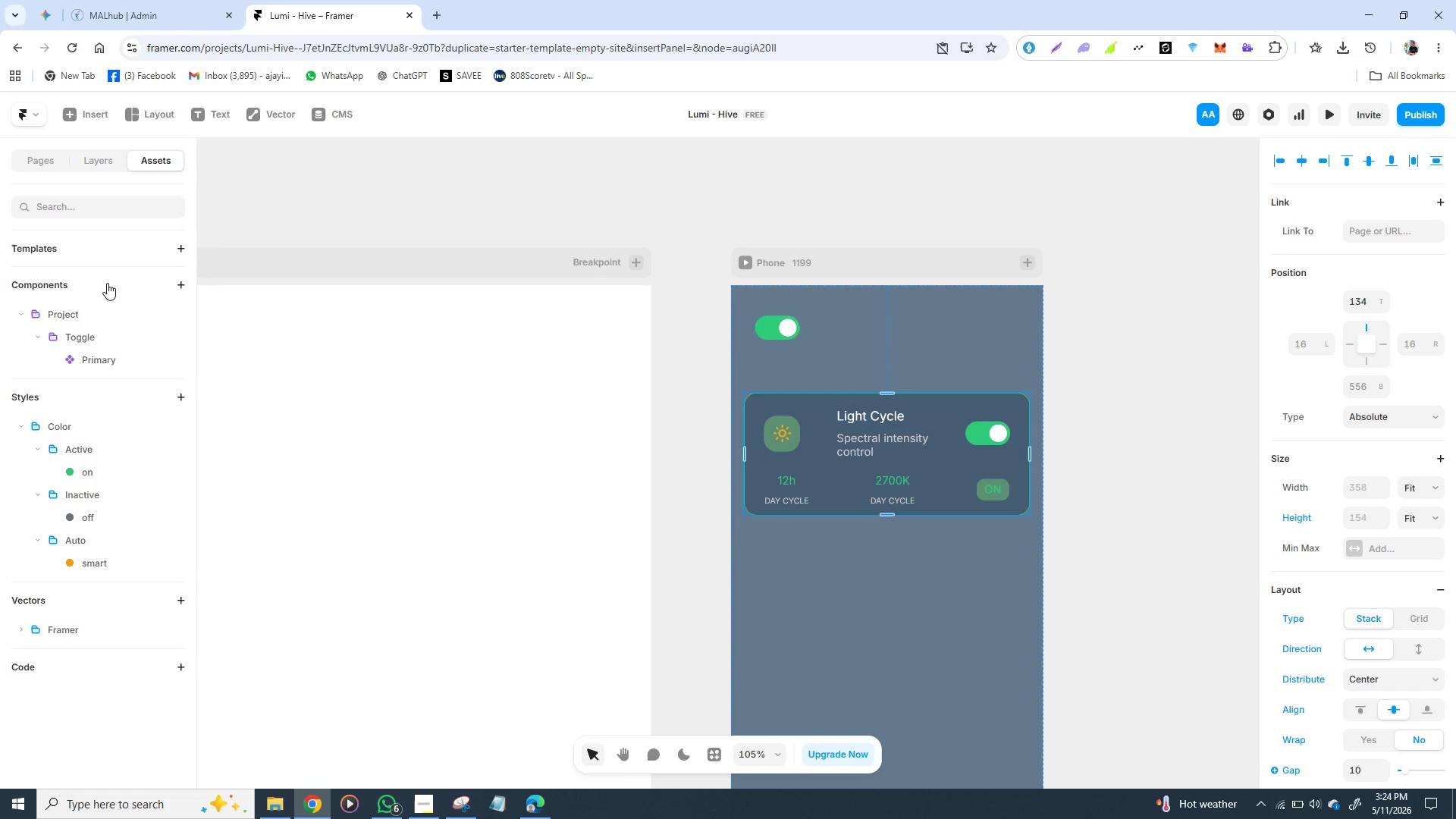 
left_click([180, 285])
 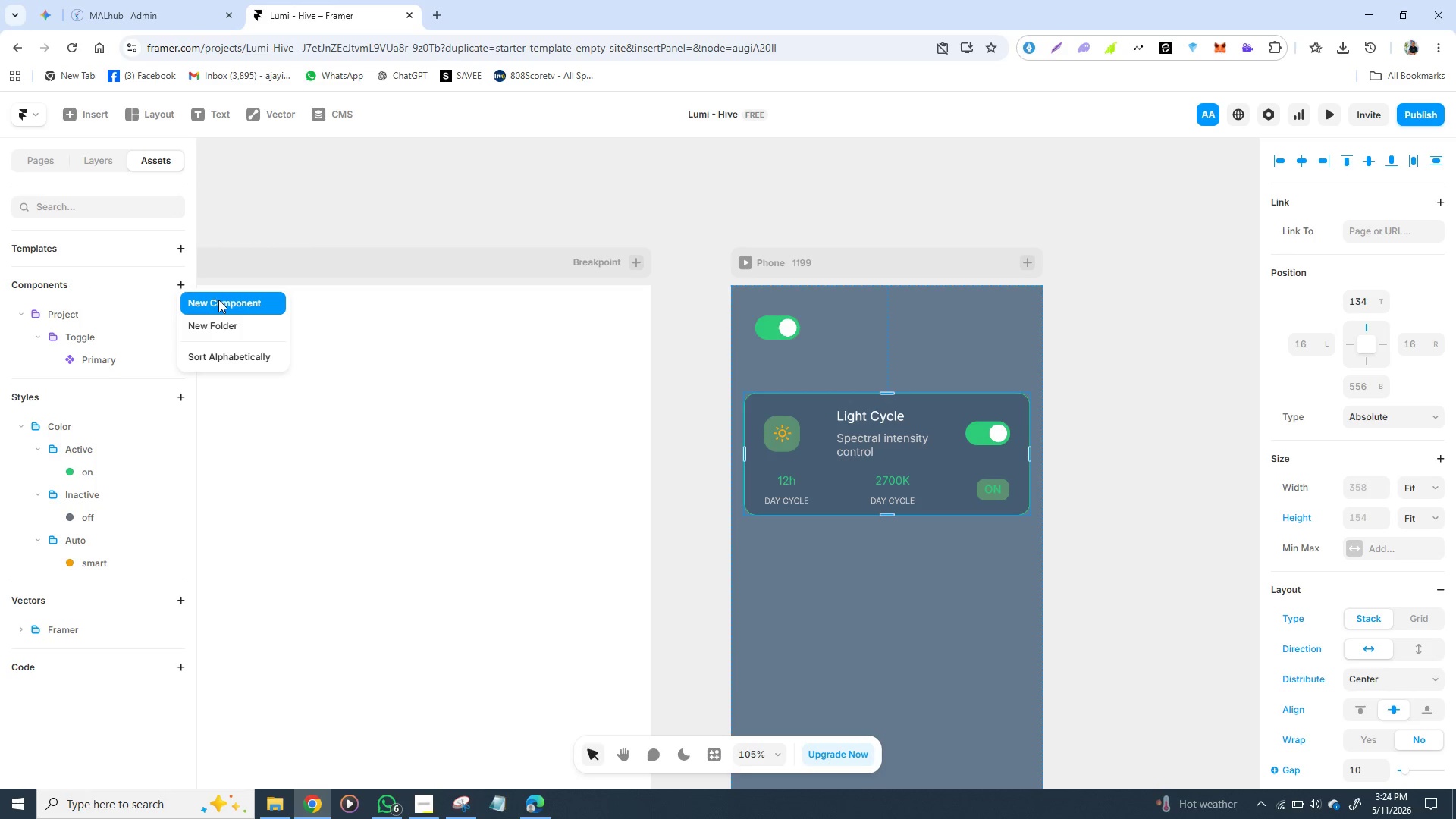 
left_click([219, 300])
 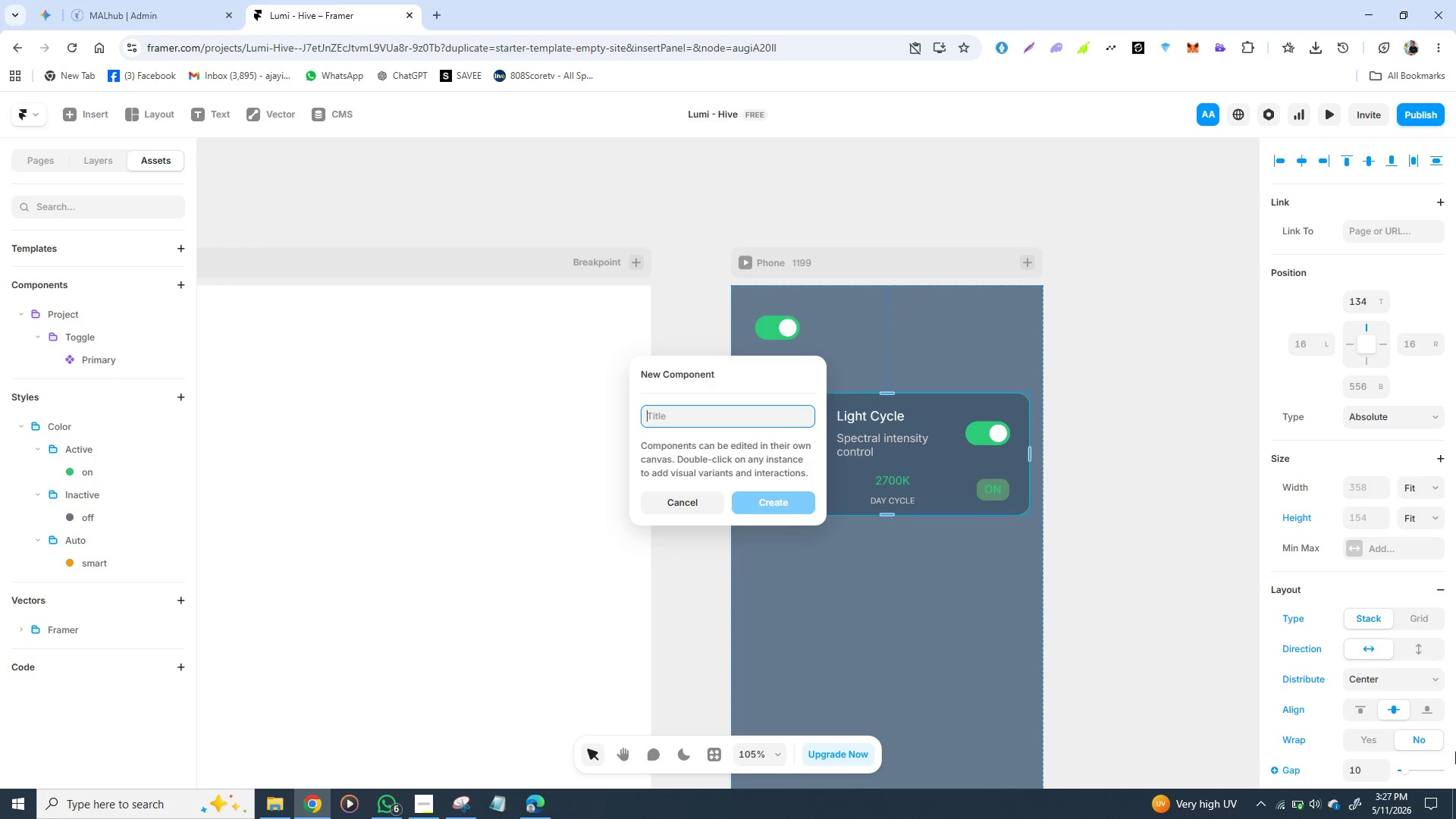 
wait(176.34)
 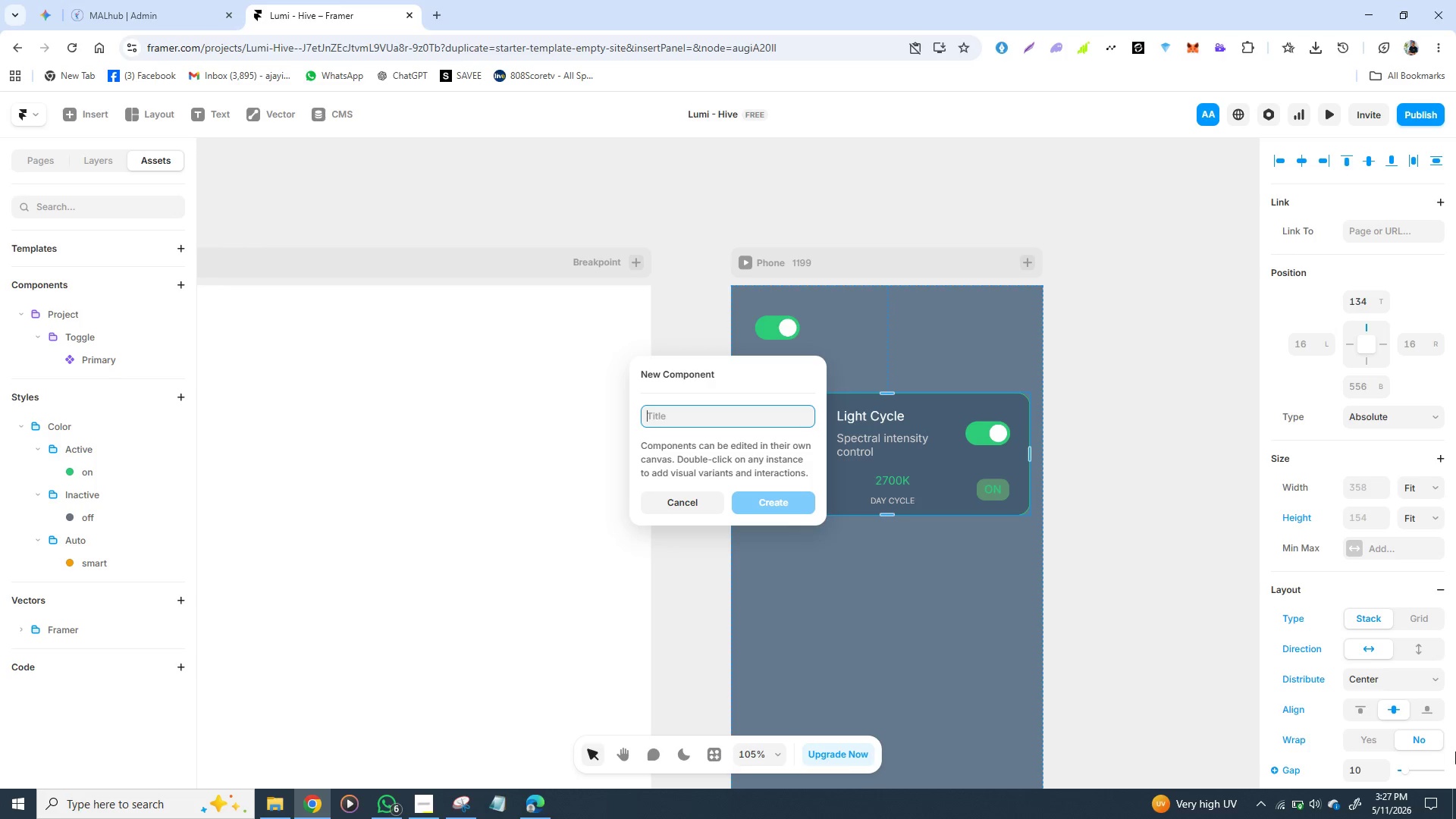 
left_click([1144, 464])
 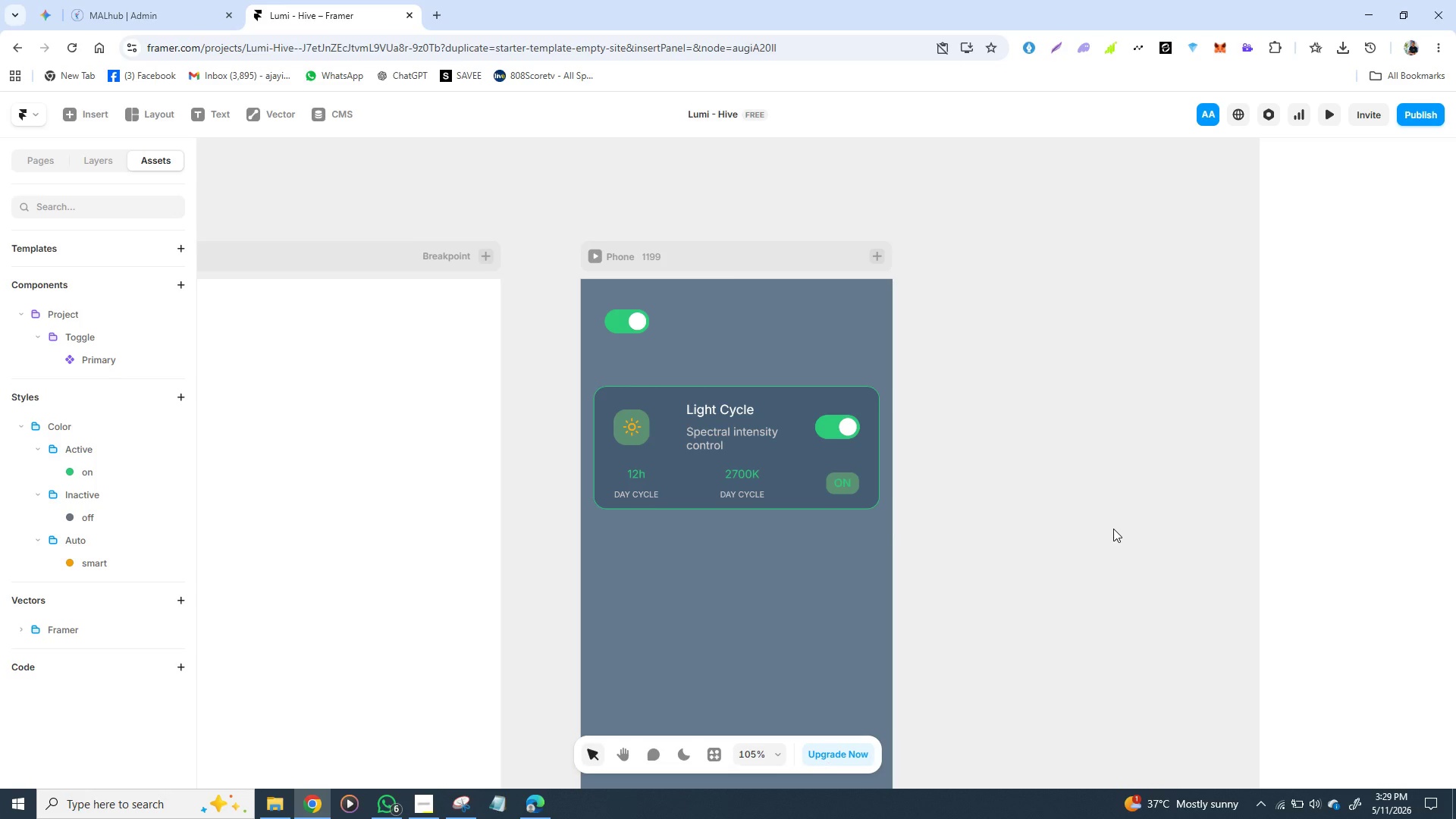 
wait(119.19)
 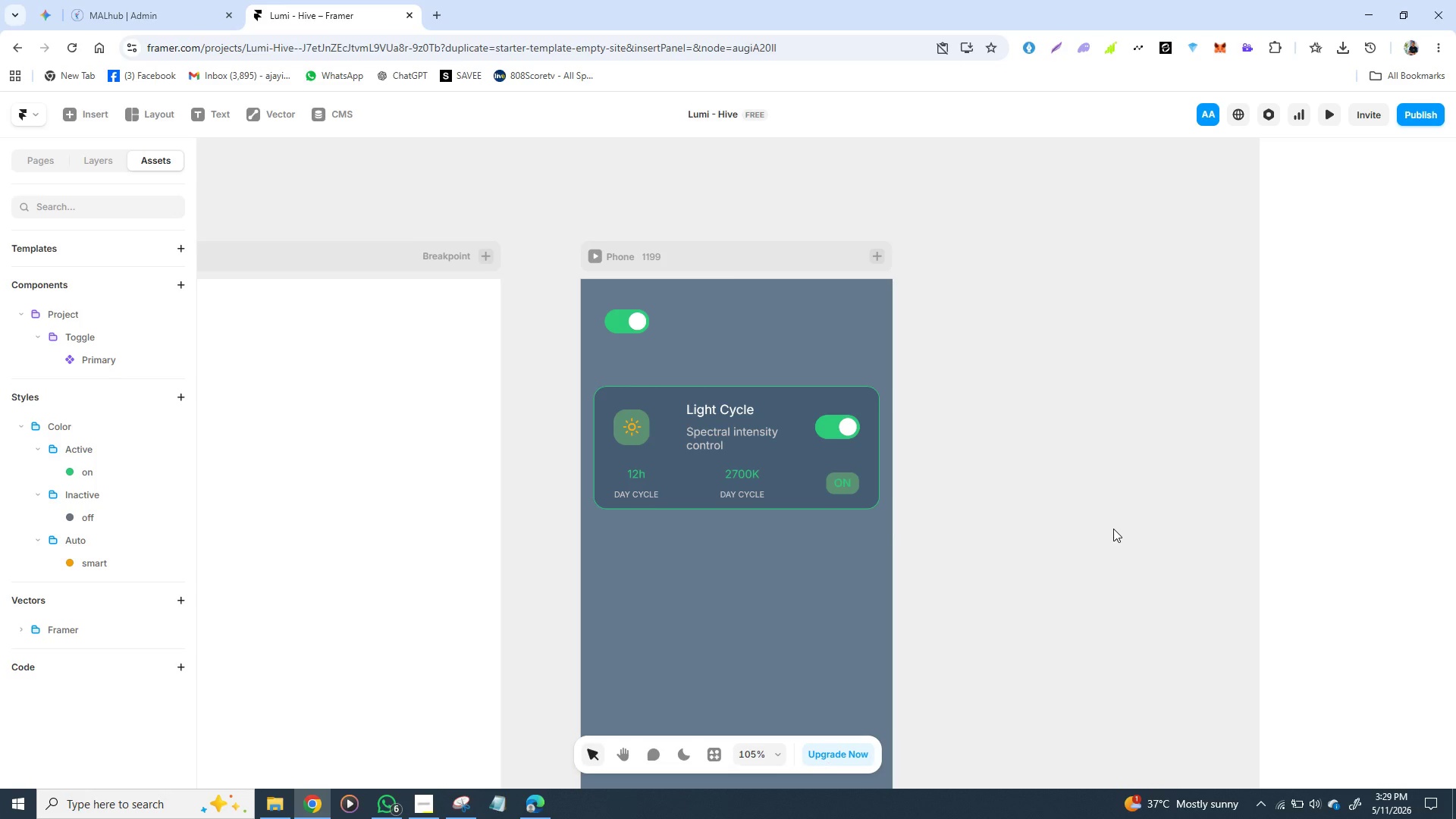 
left_click([483, 290])
 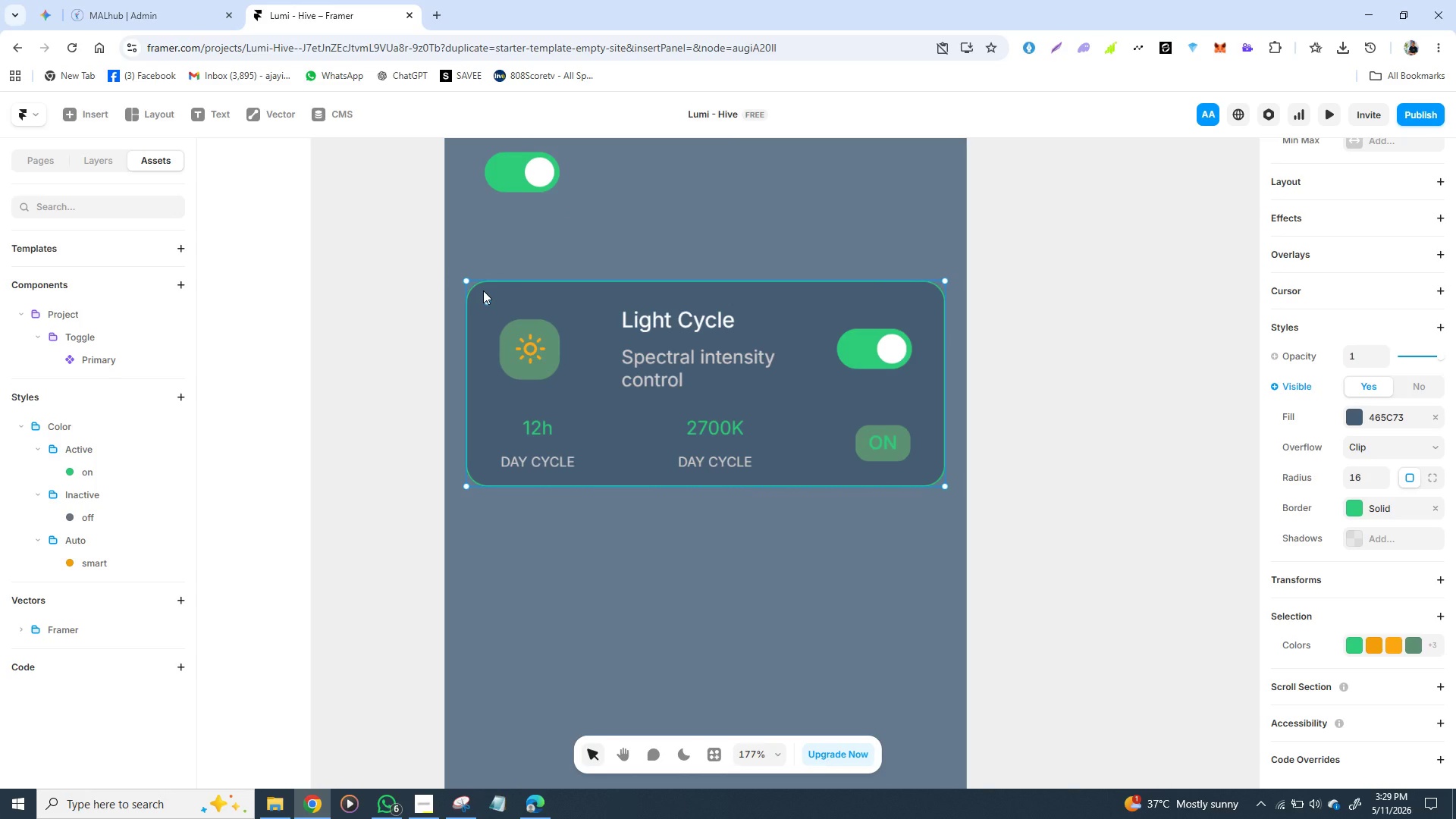 
right_click([483, 290])
 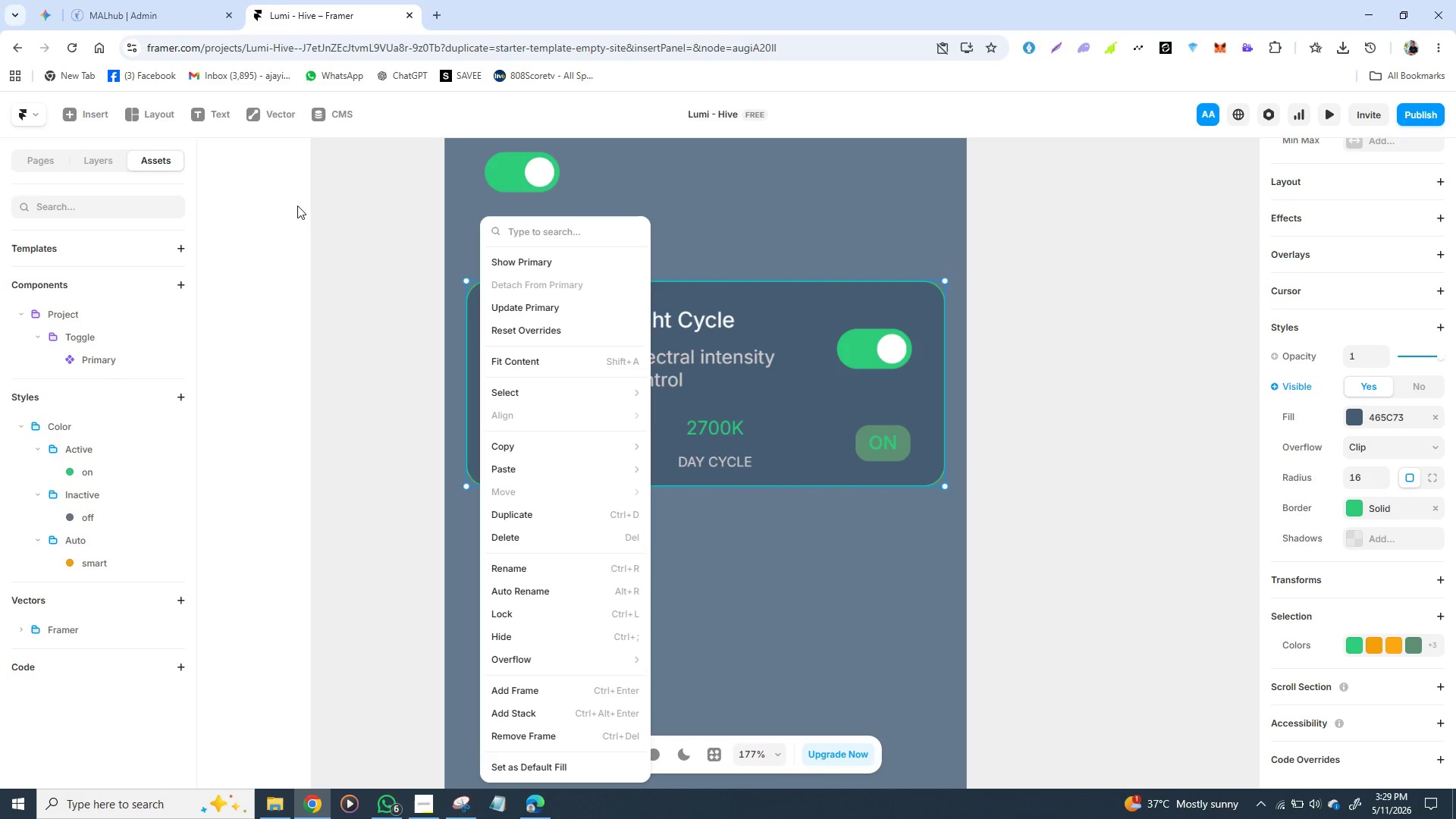 
left_click([397, 232])
 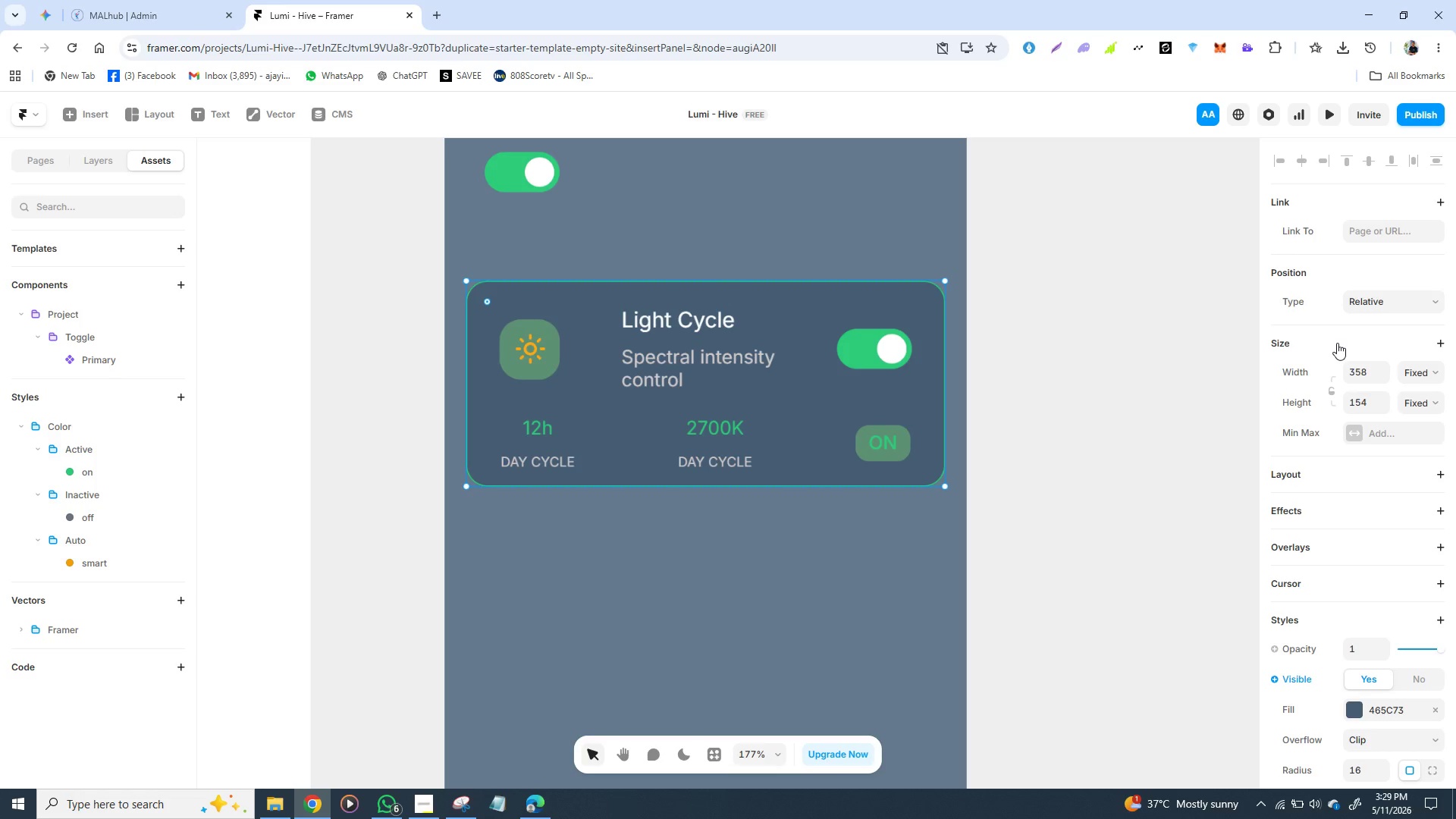 
wait(36.05)
 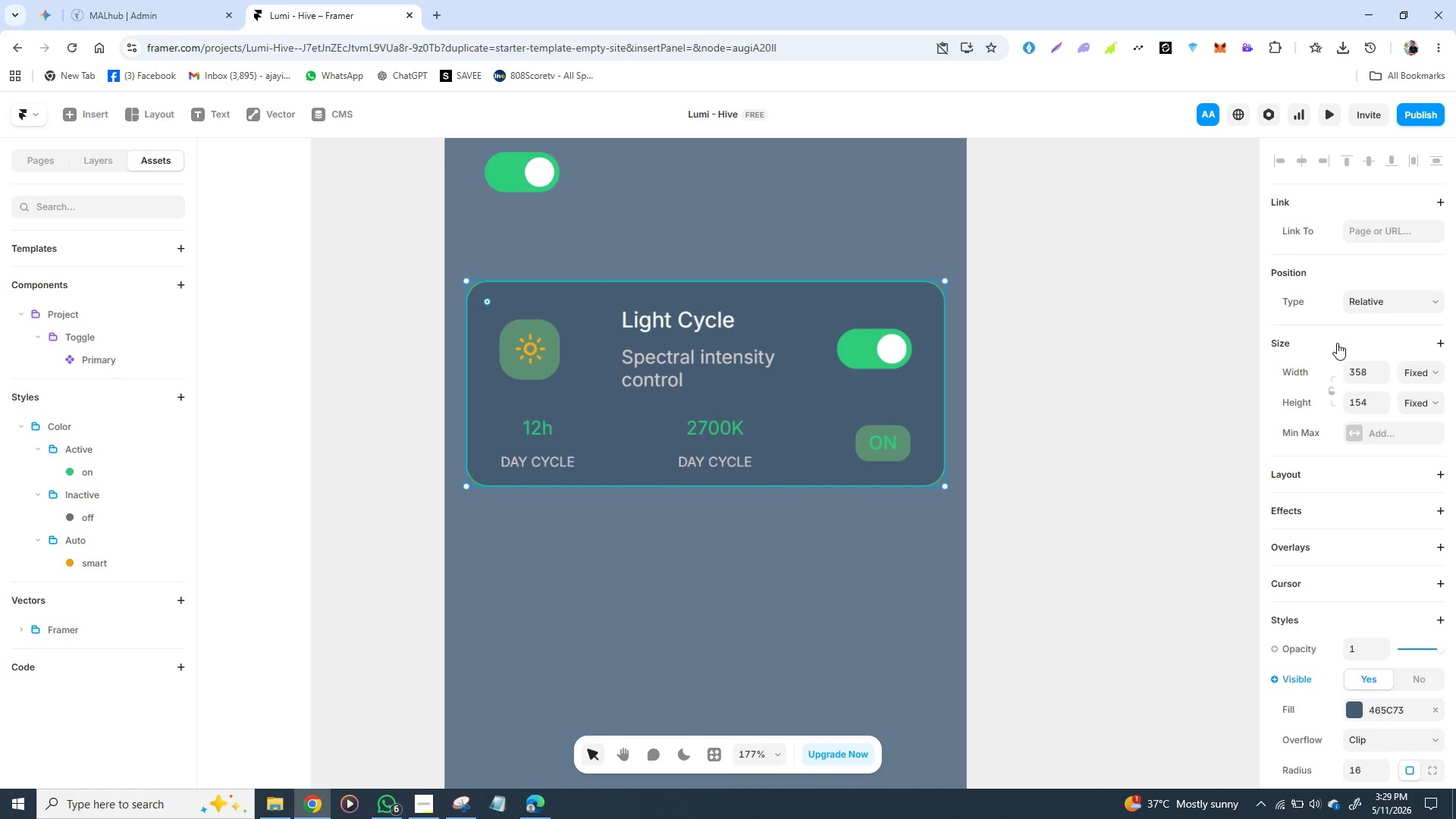 
left_click([63, 314])
 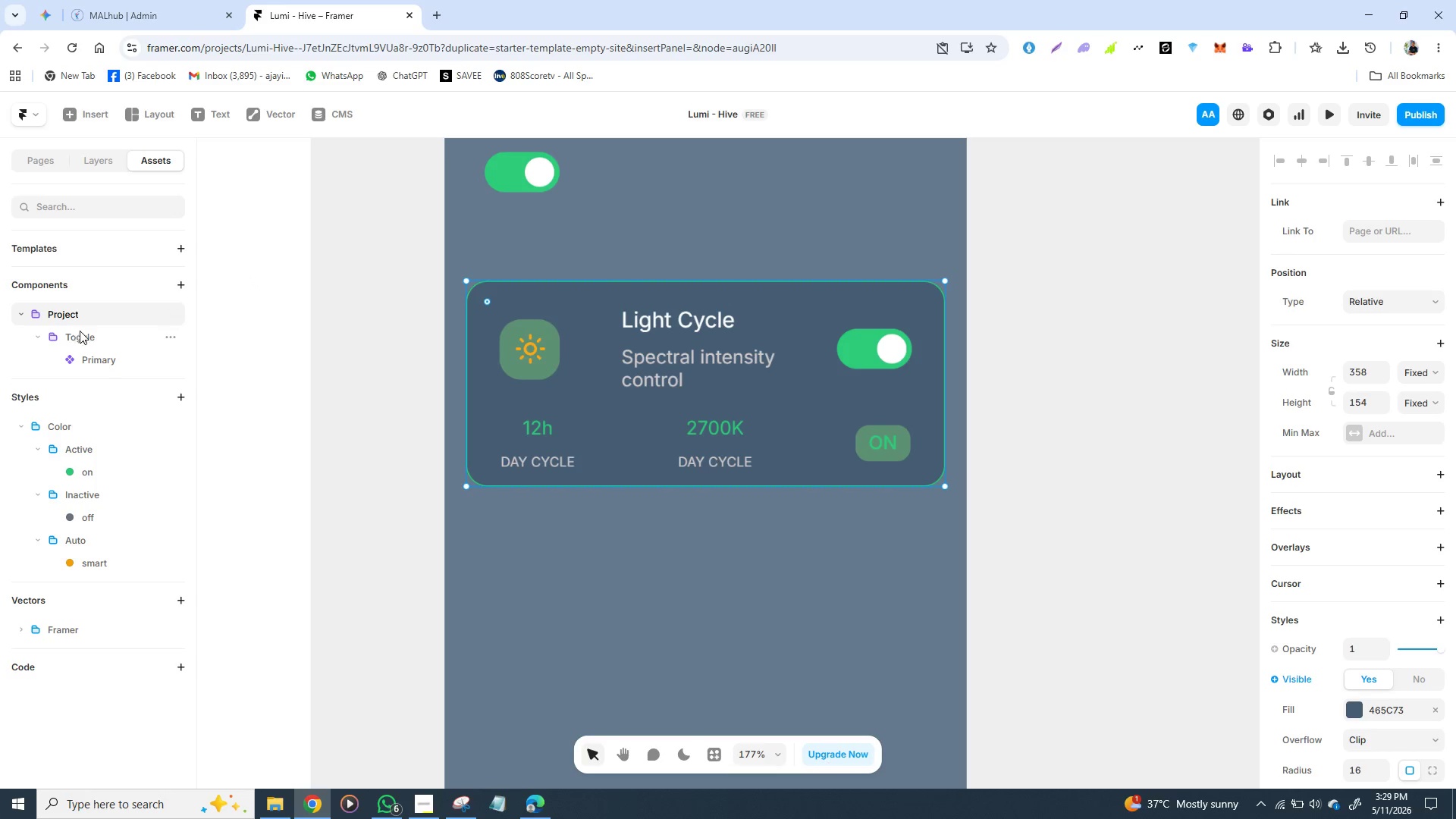 
left_click([84, 336])
 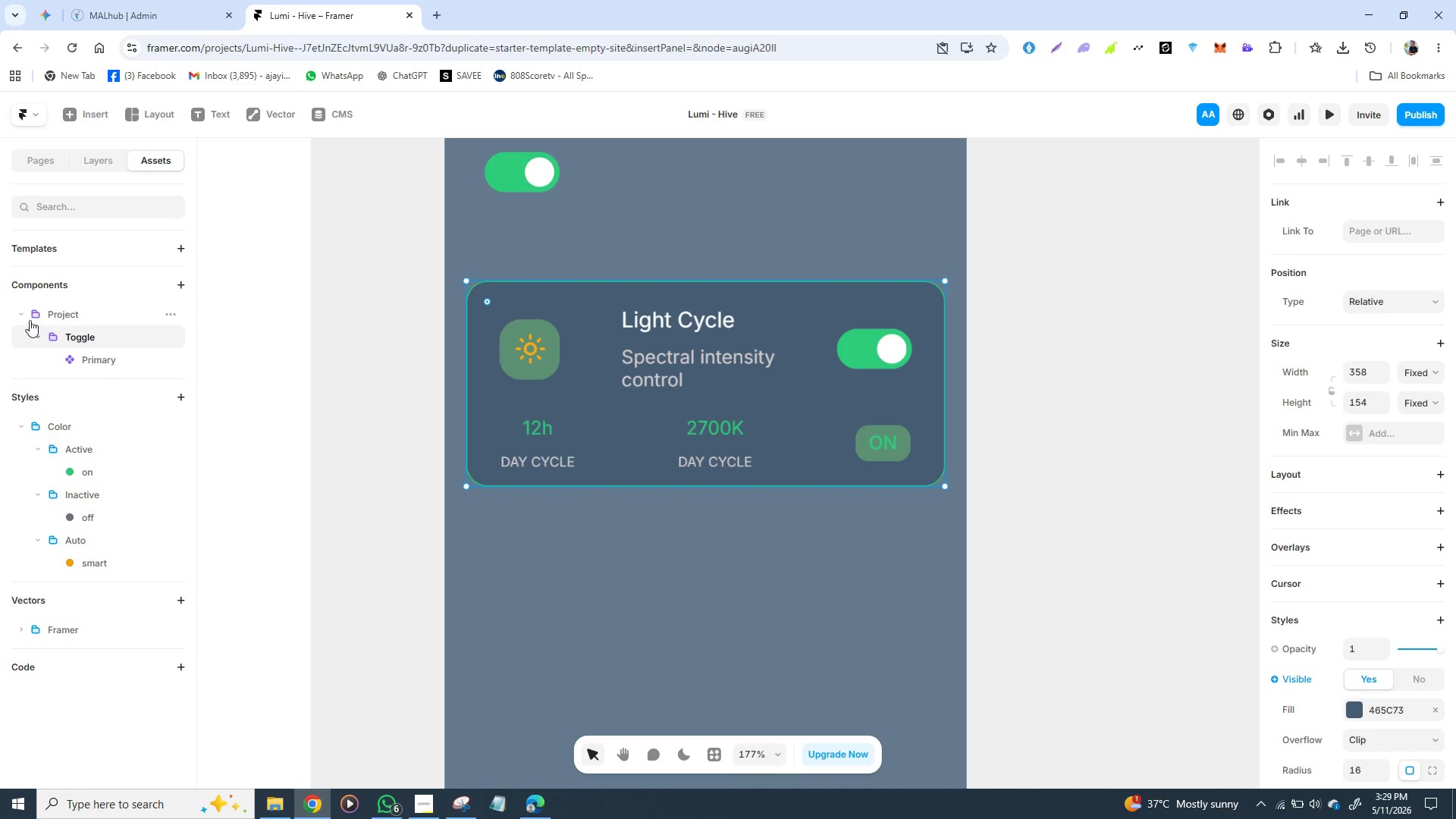 
wait(5.44)
 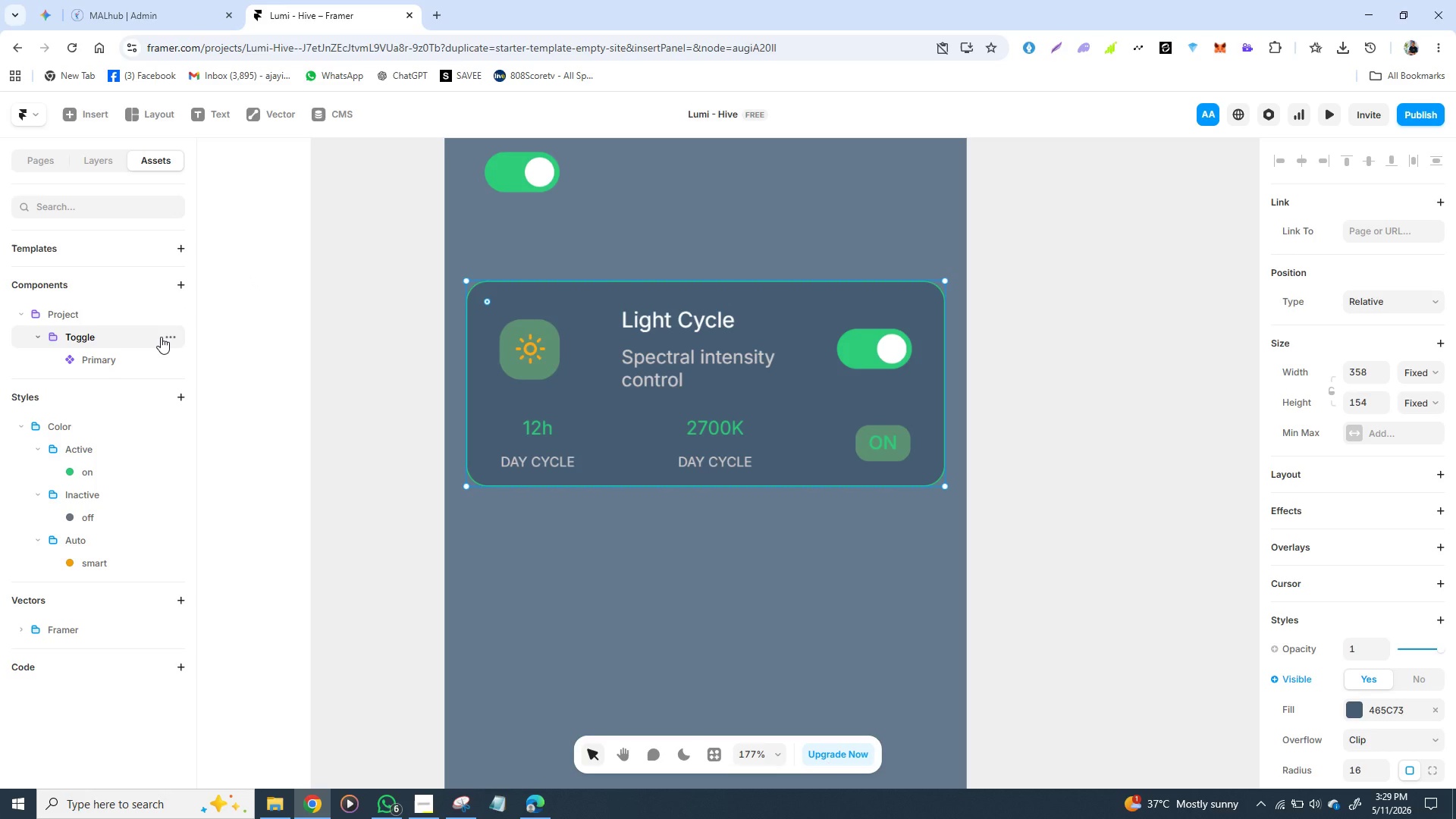 
left_click([21, 313])
 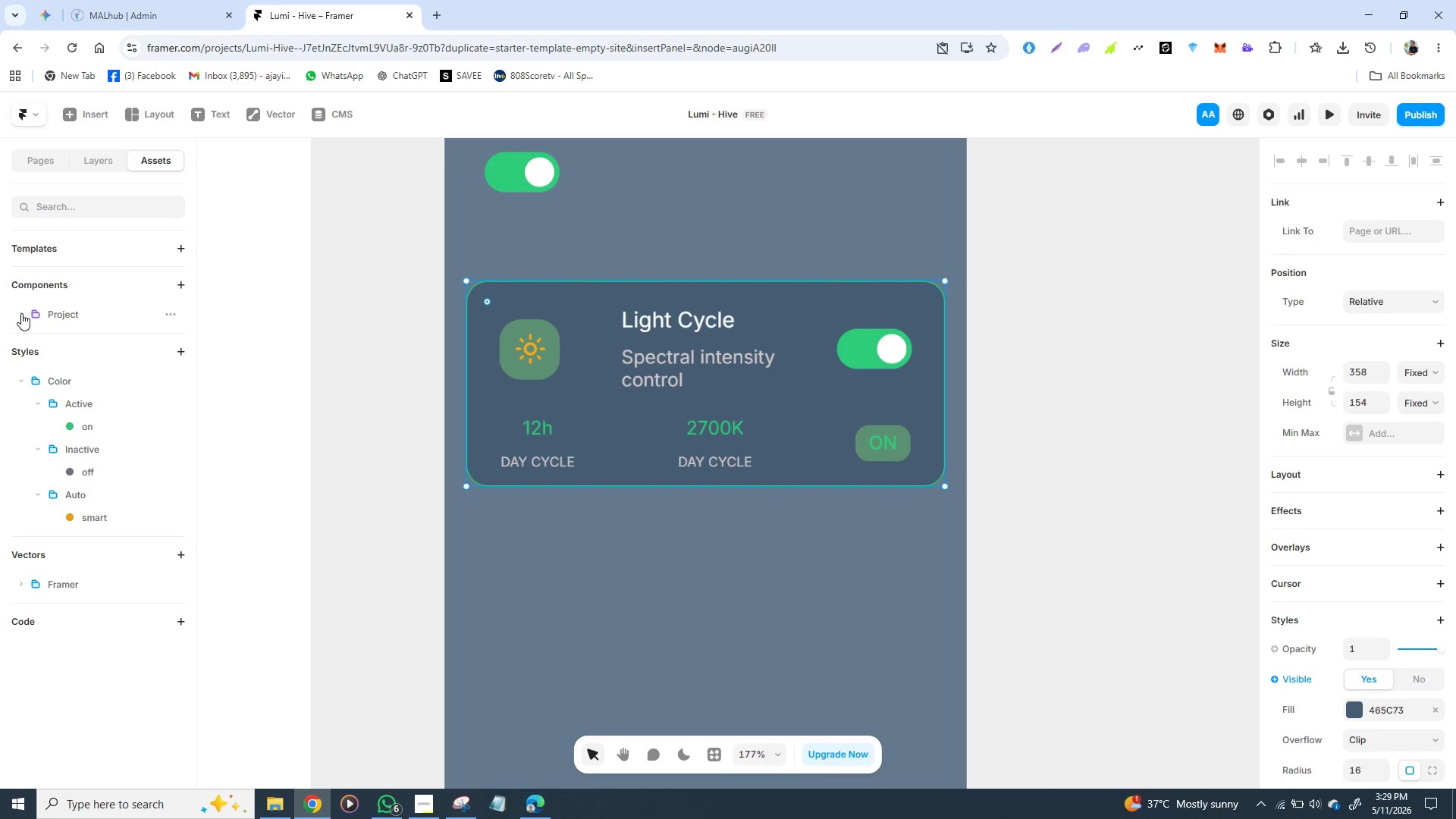 
left_click([21, 313])
 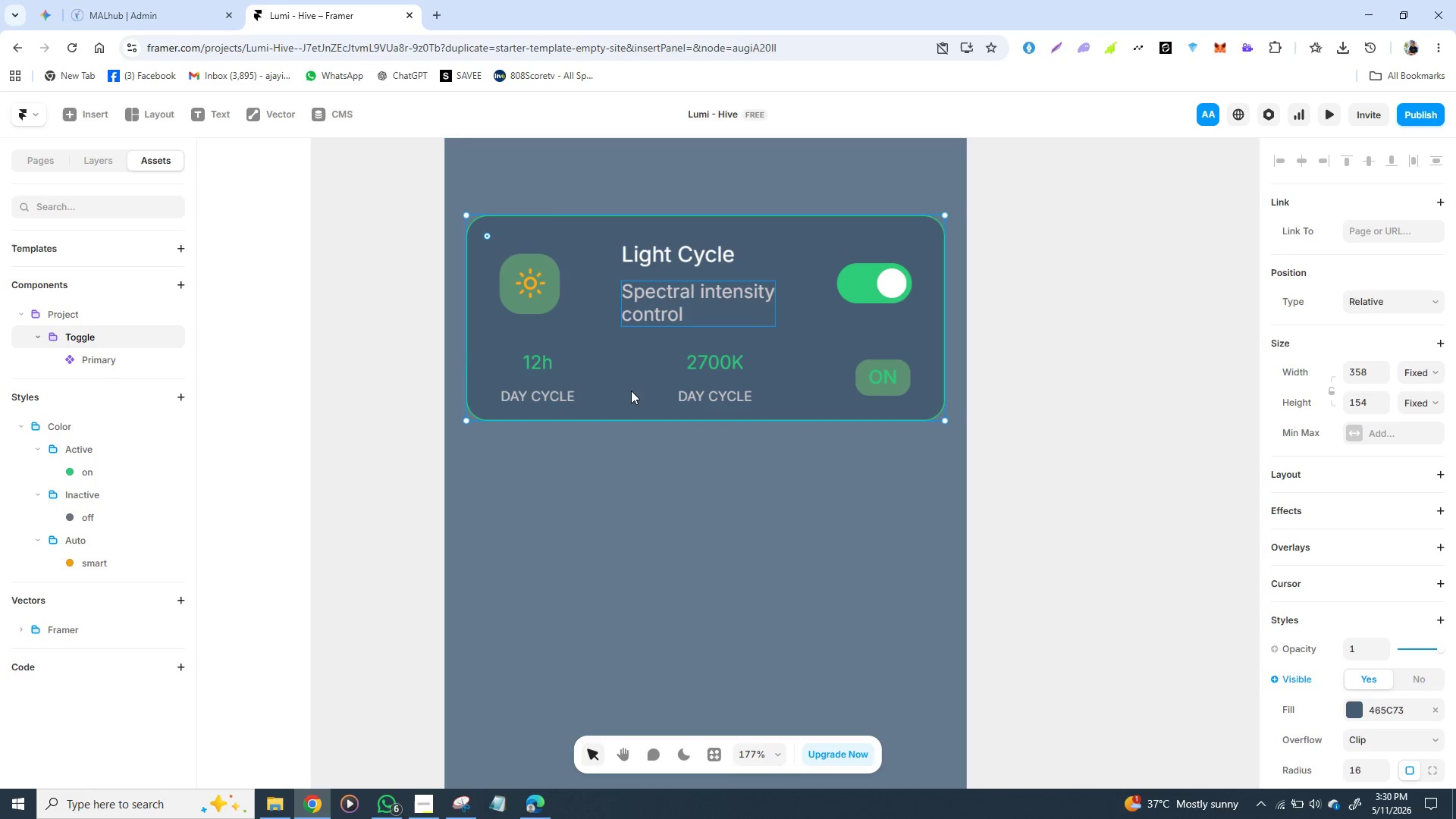 
wait(38.81)
 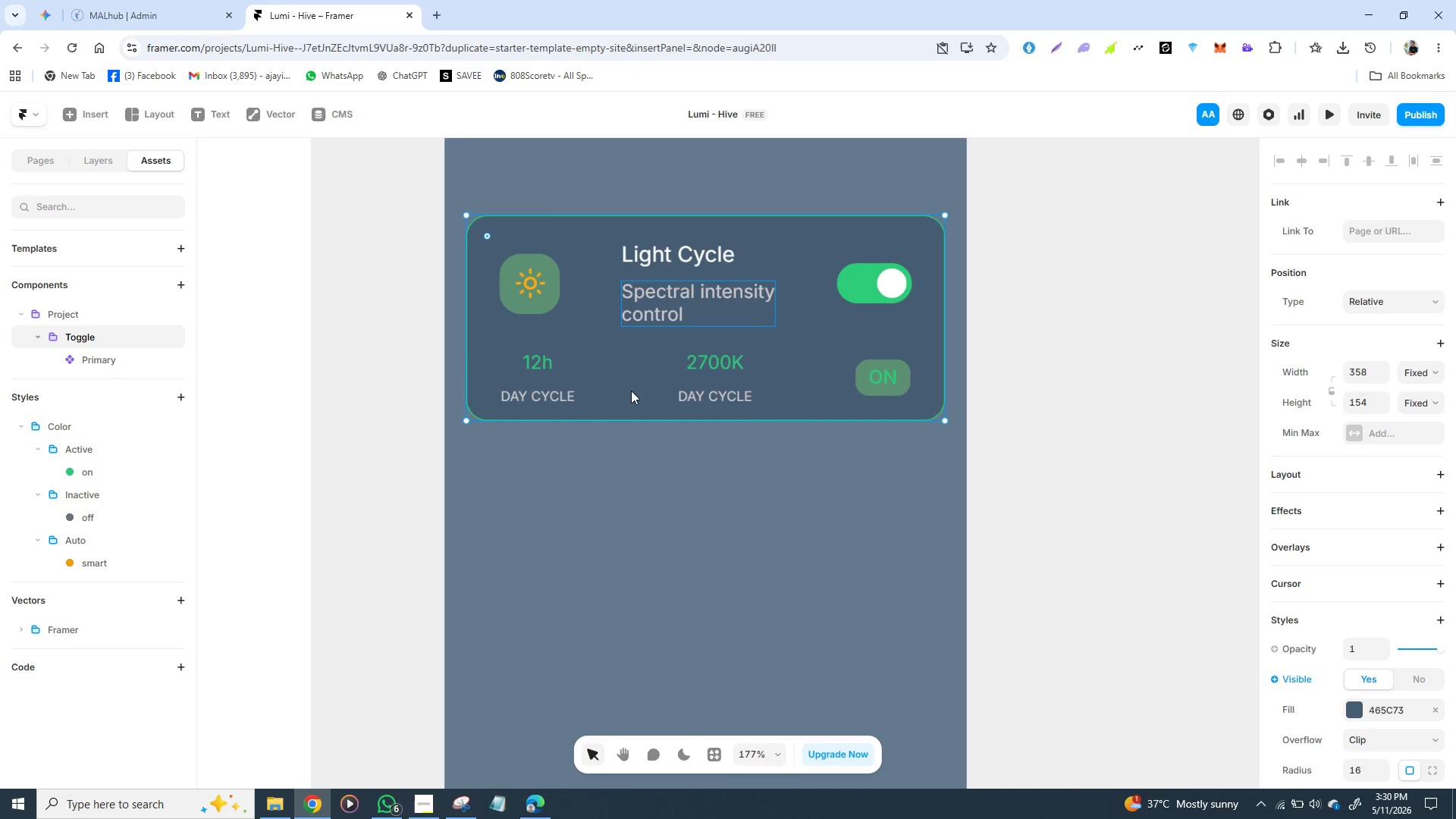 
double_click([591, 281])
 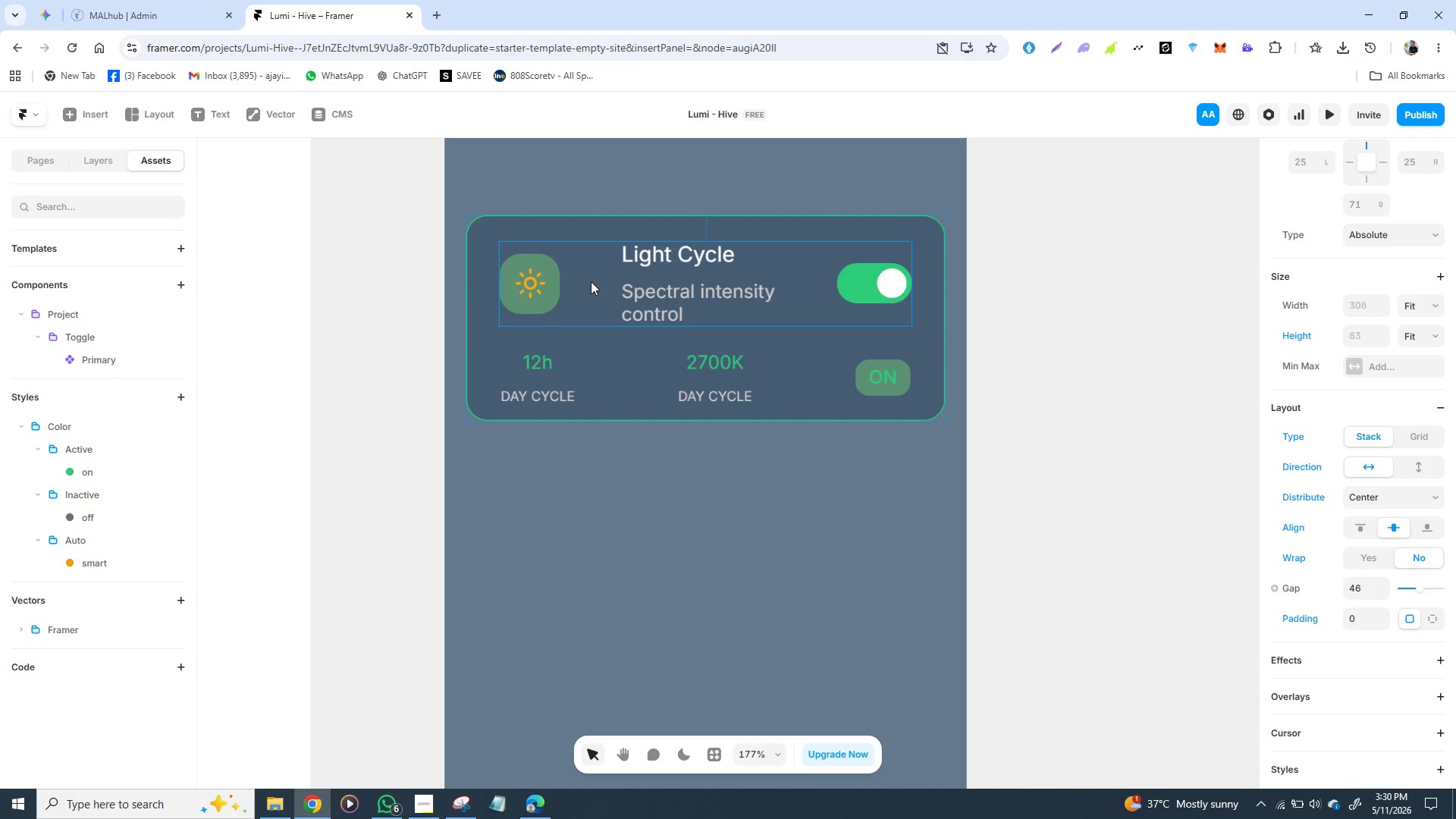 
triple_click([591, 281])
 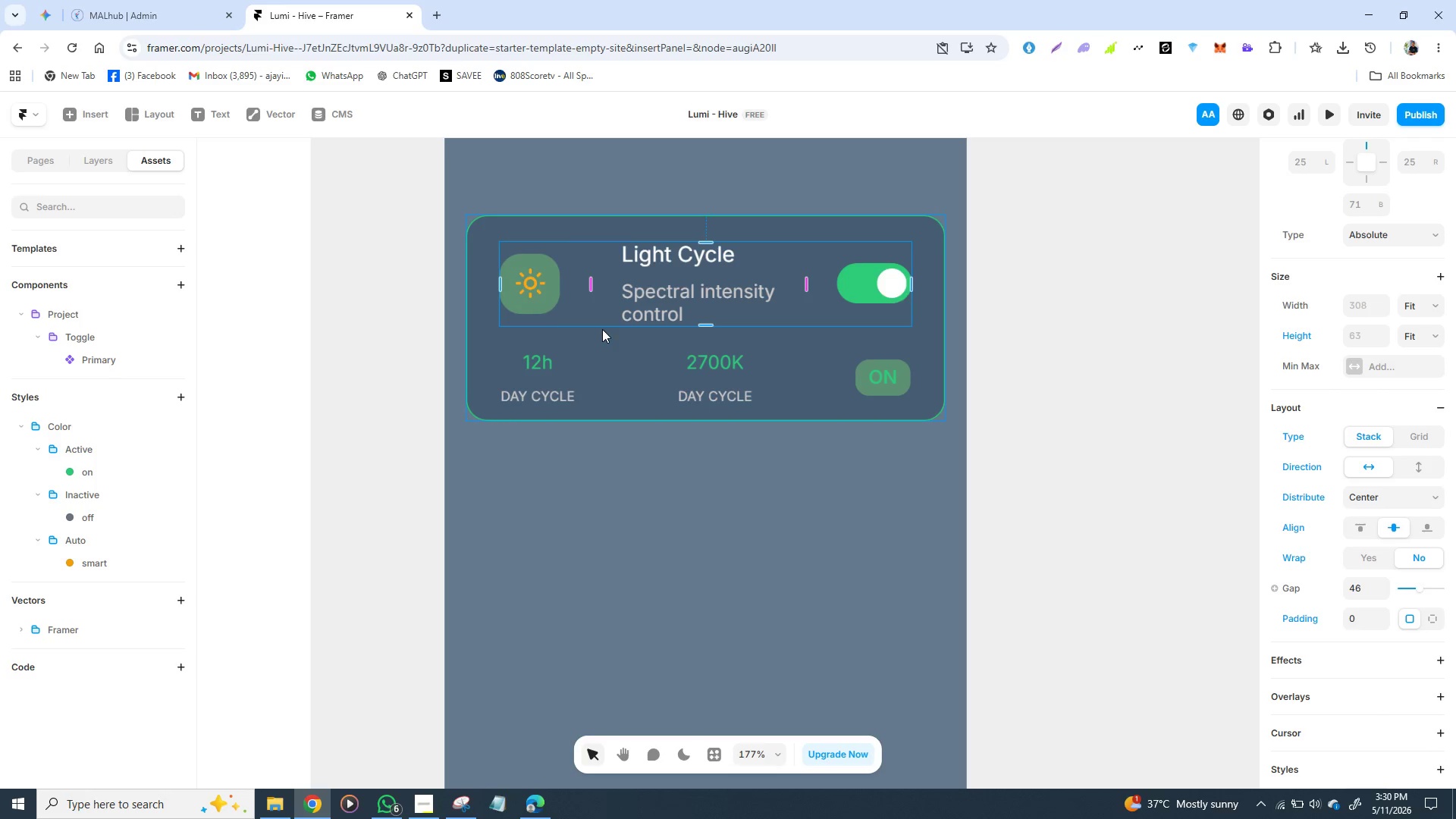 
left_click([626, 384])
 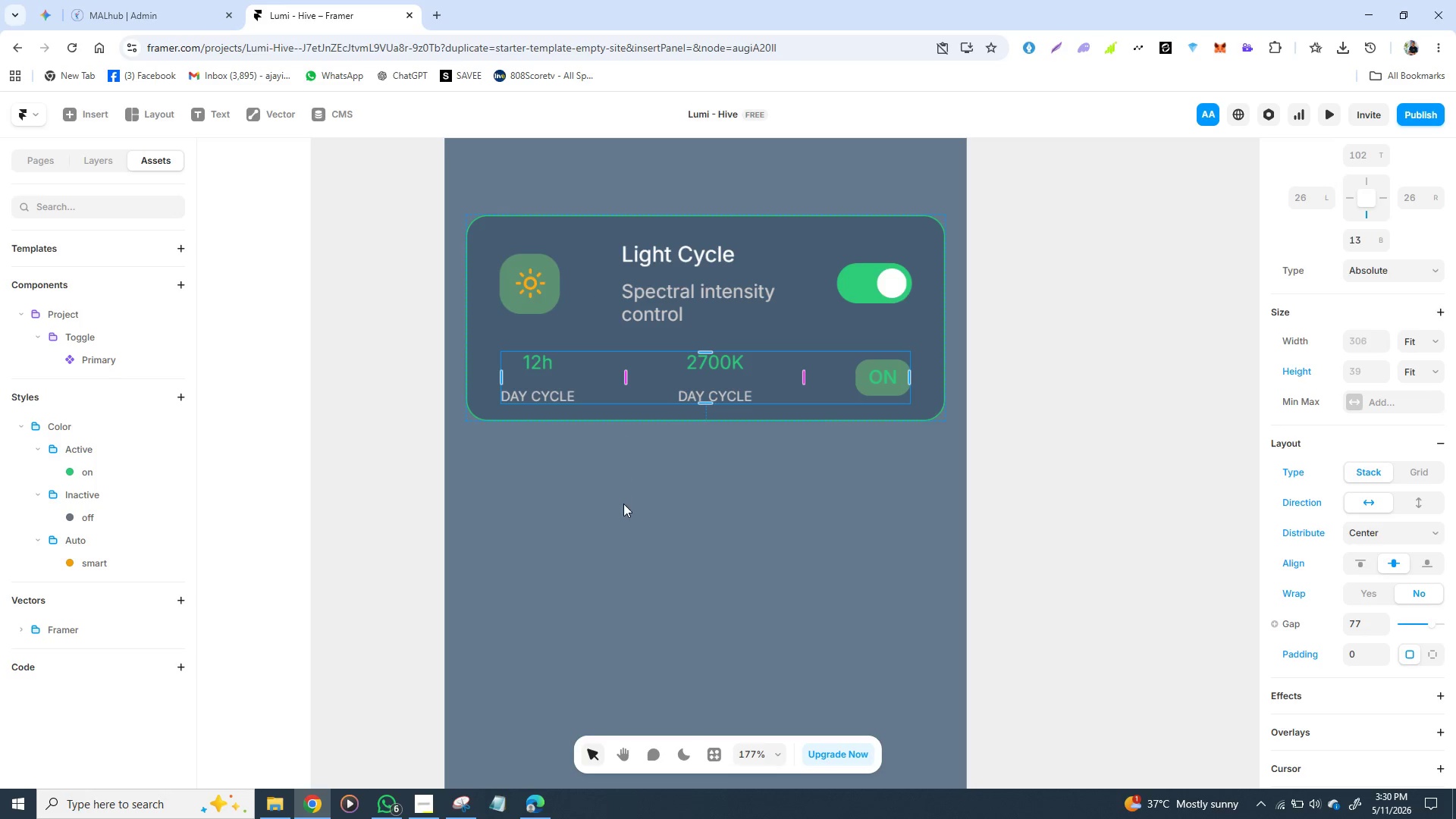 
left_click([623, 504])
 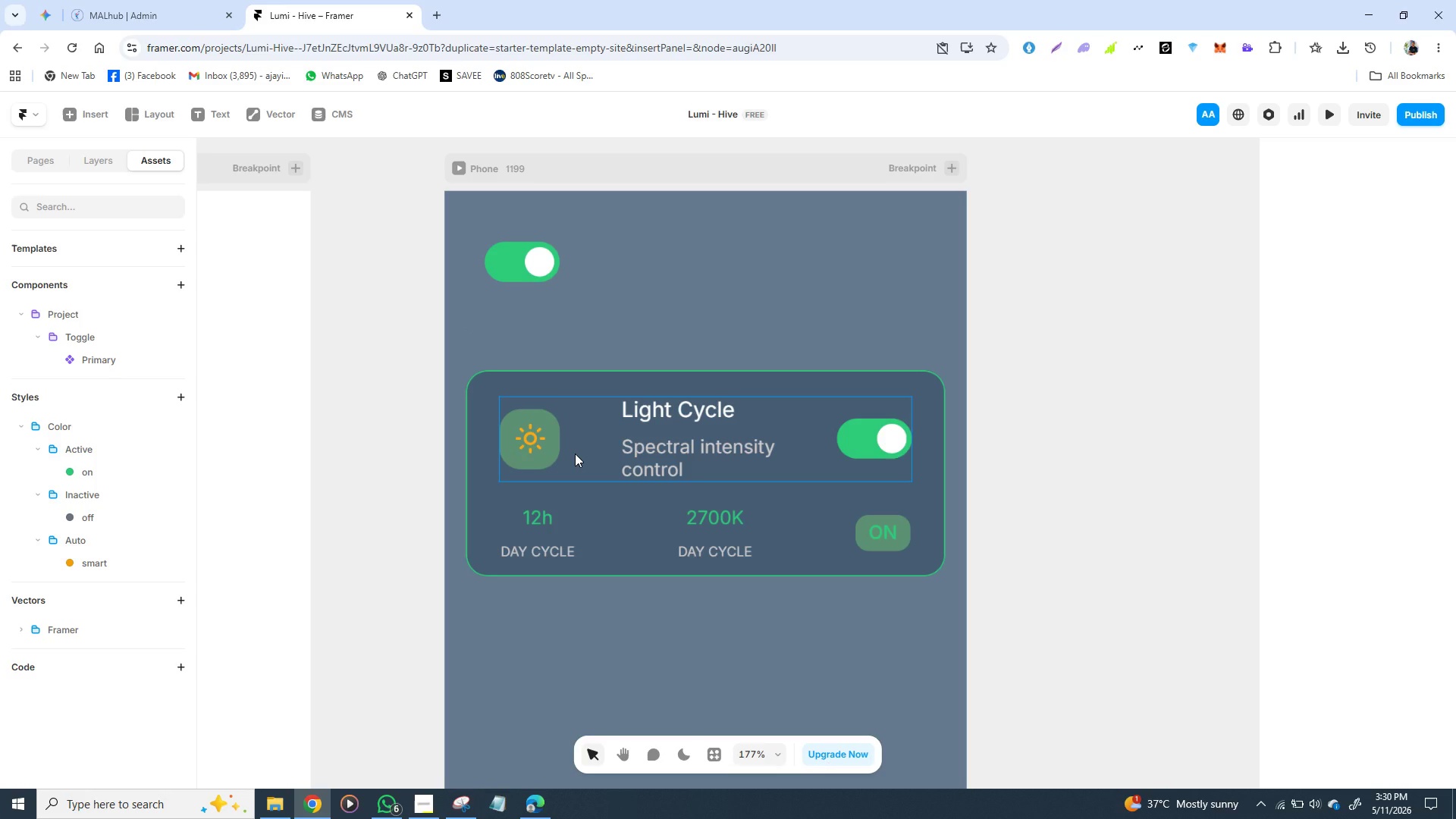 
wait(23.34)
 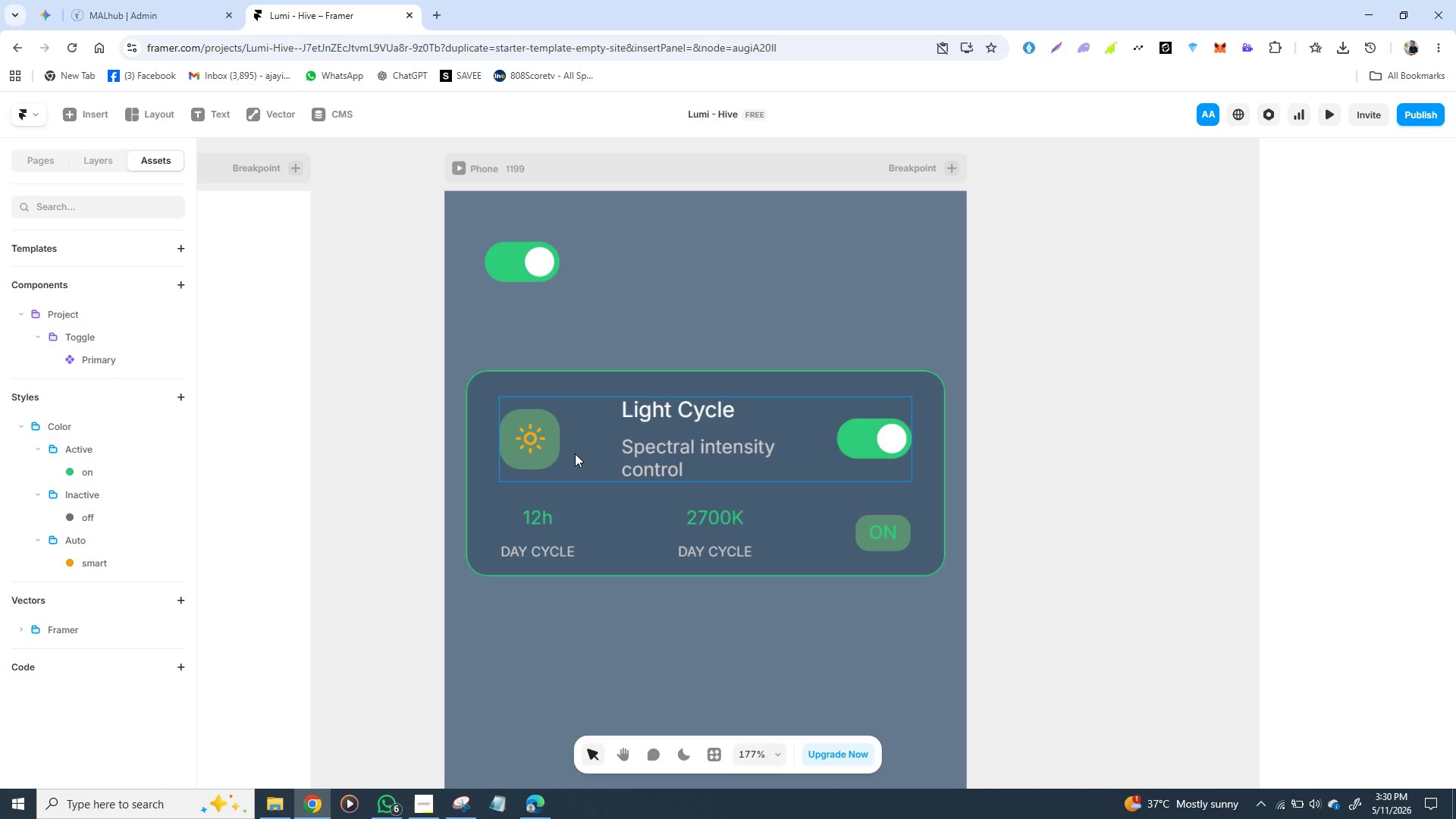 
left_click([625, 324])
 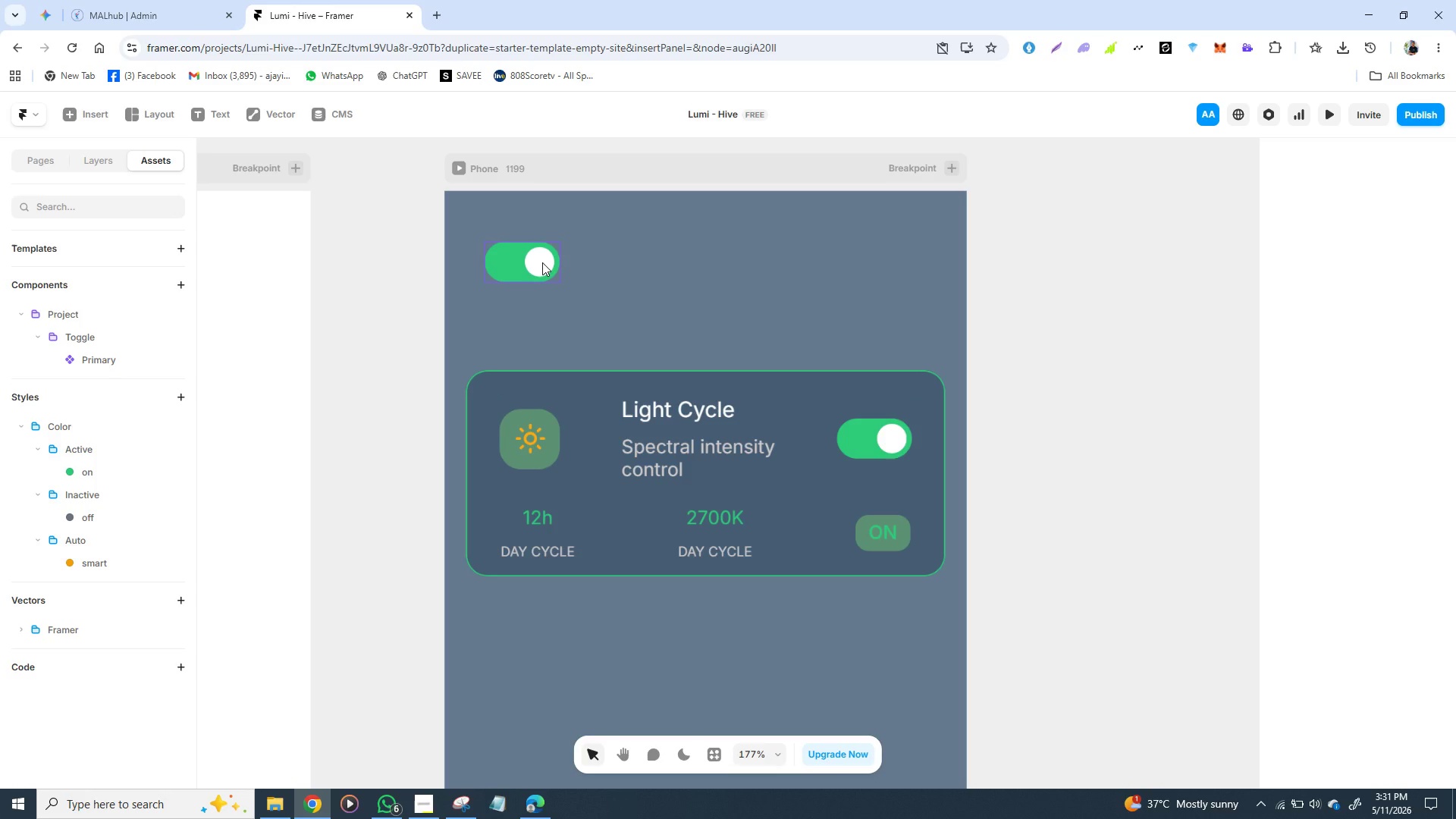 
left_click([542, 262])
 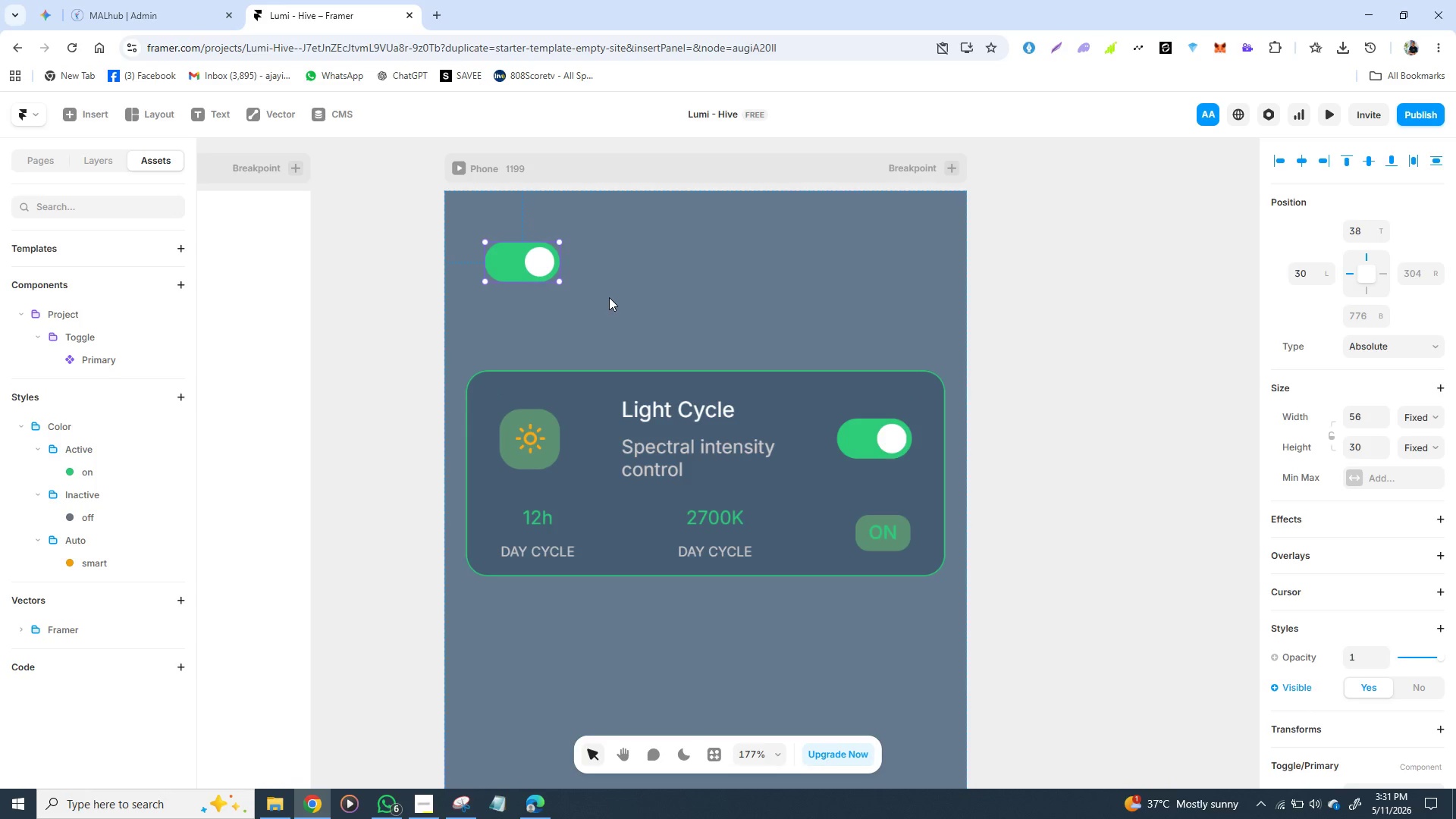 
left_click([609, 297])
 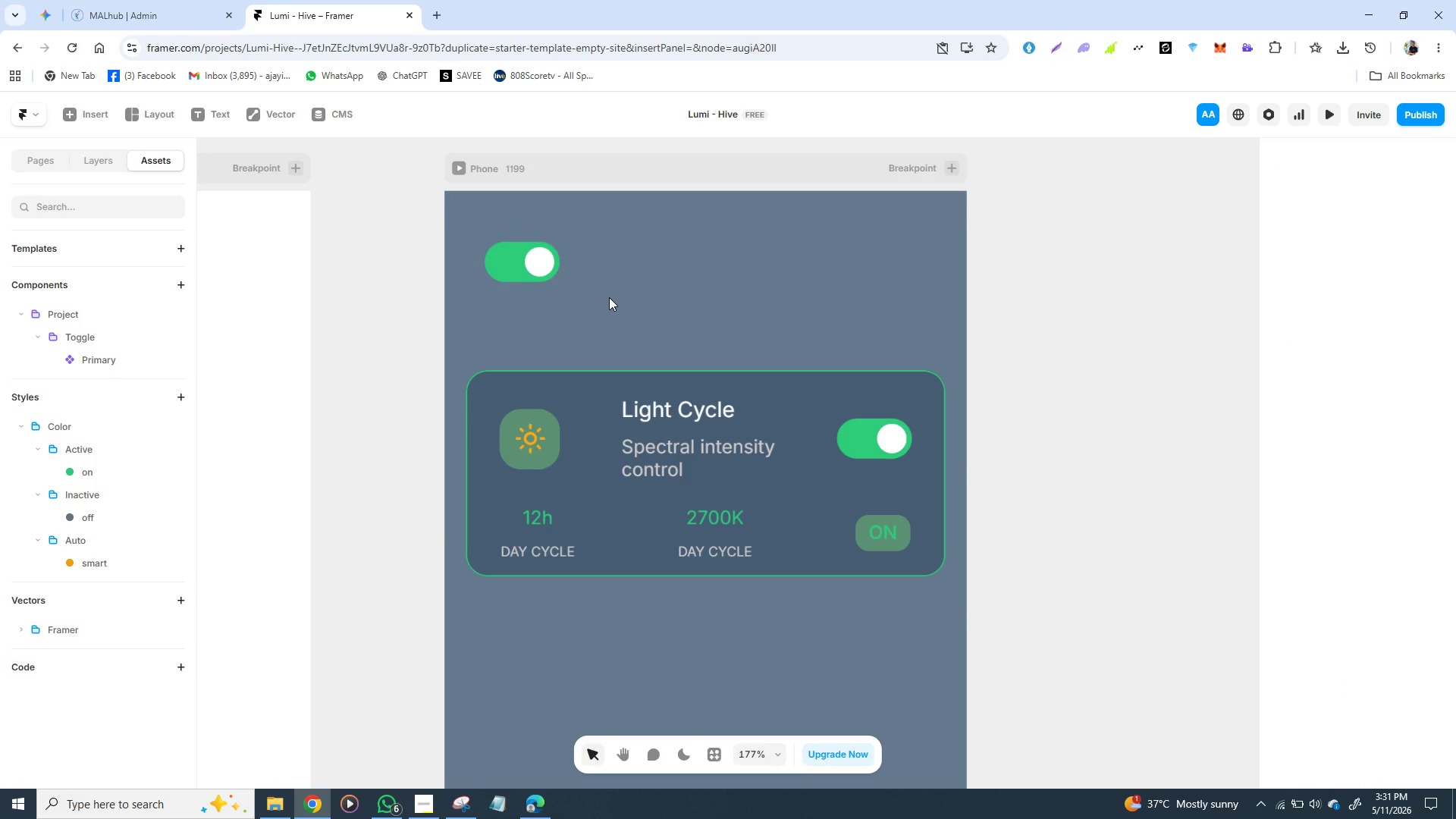 
wait(12.2)
 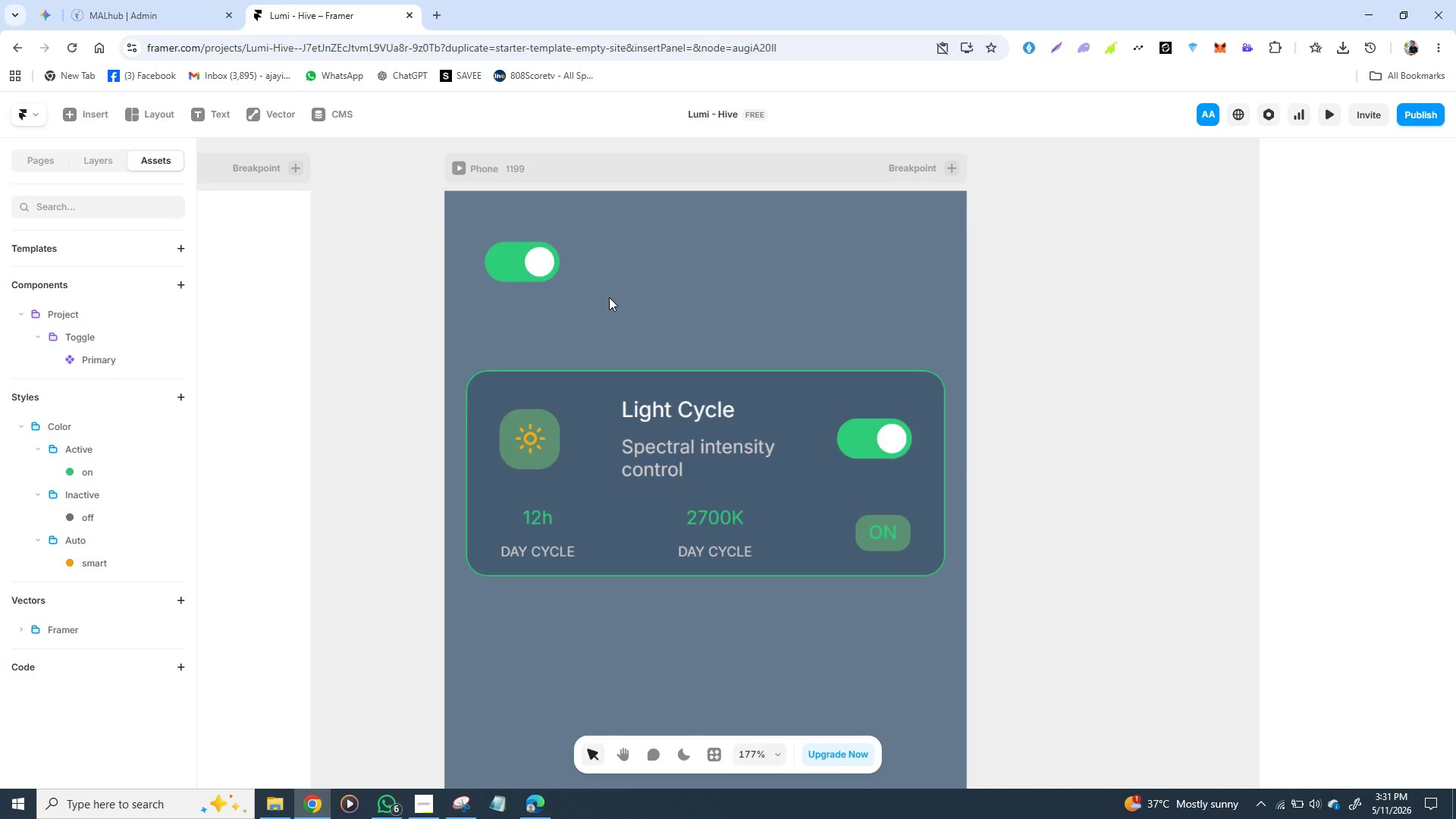 
left_click([477, 388])
 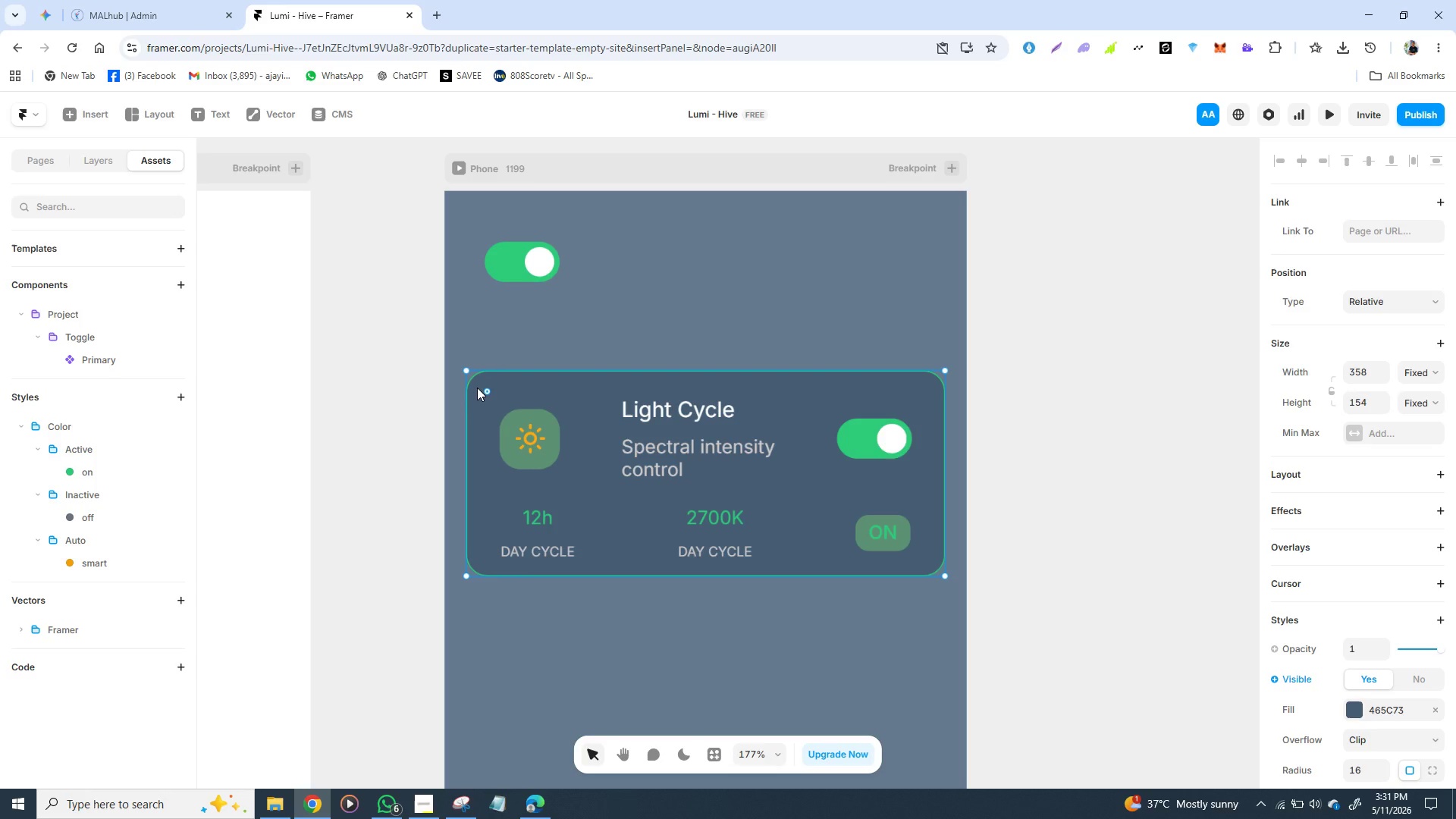 
wait(11.03)
 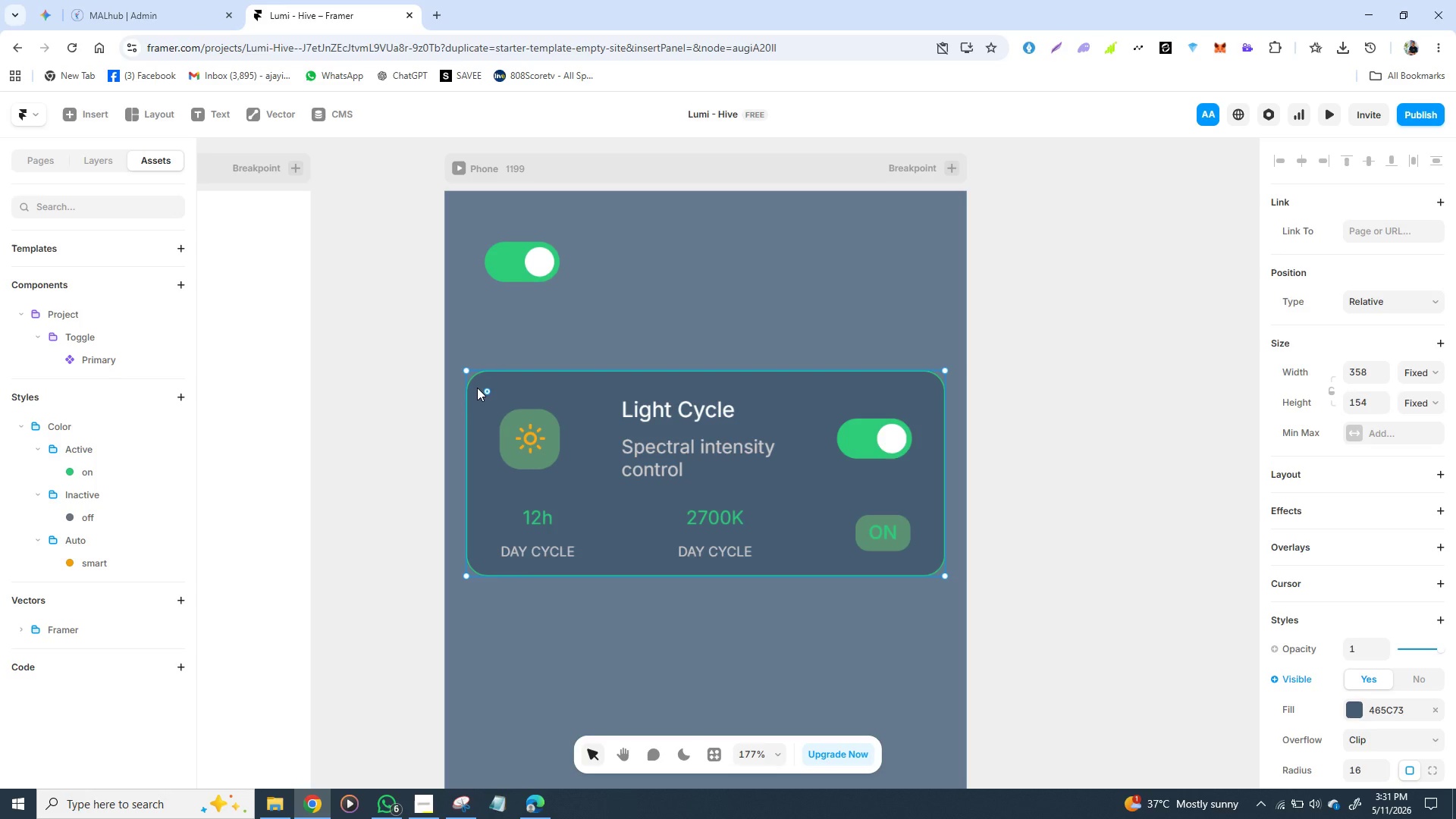 
left_click([41, 118])
 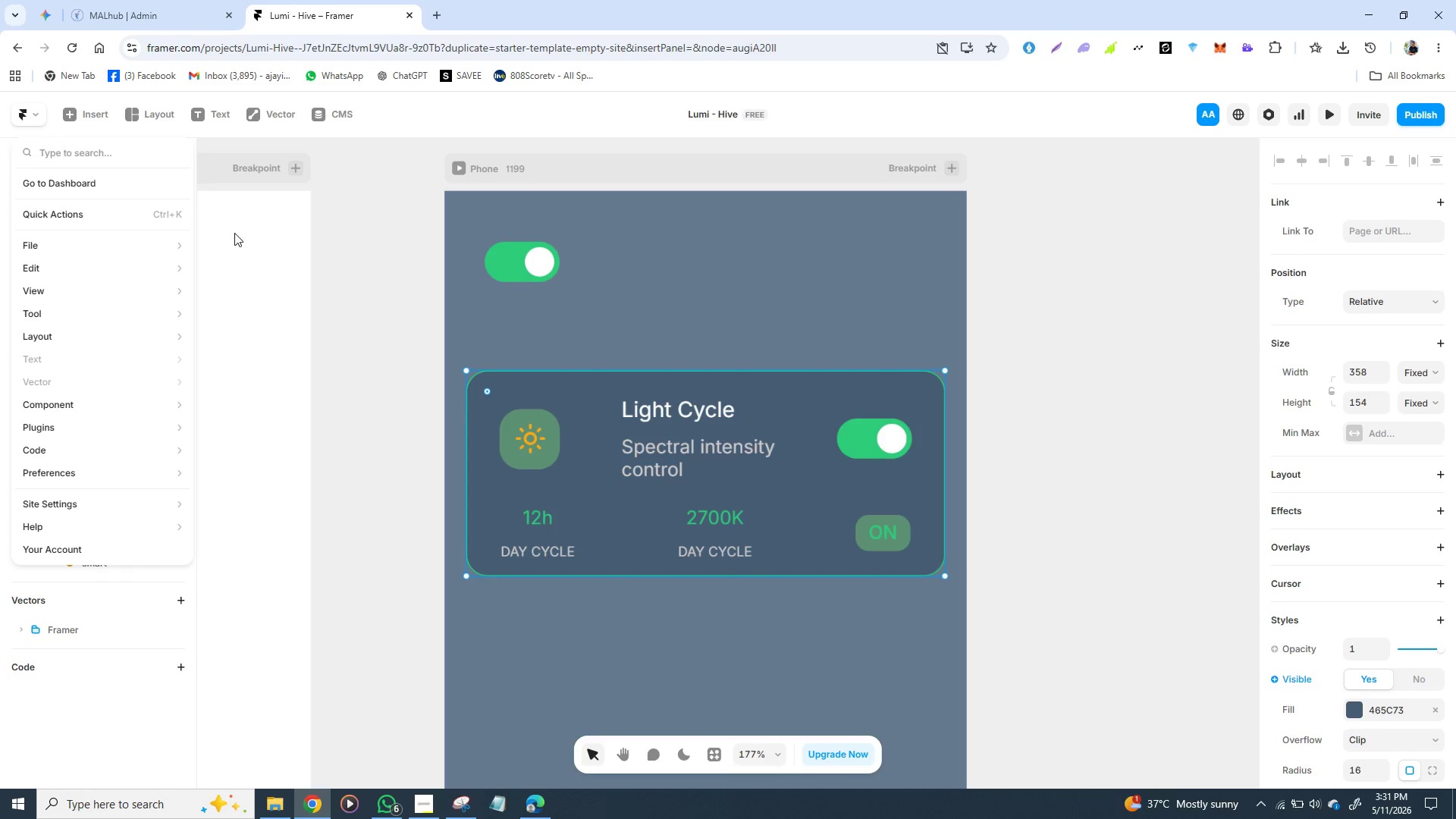 
left_click([351, 309])
 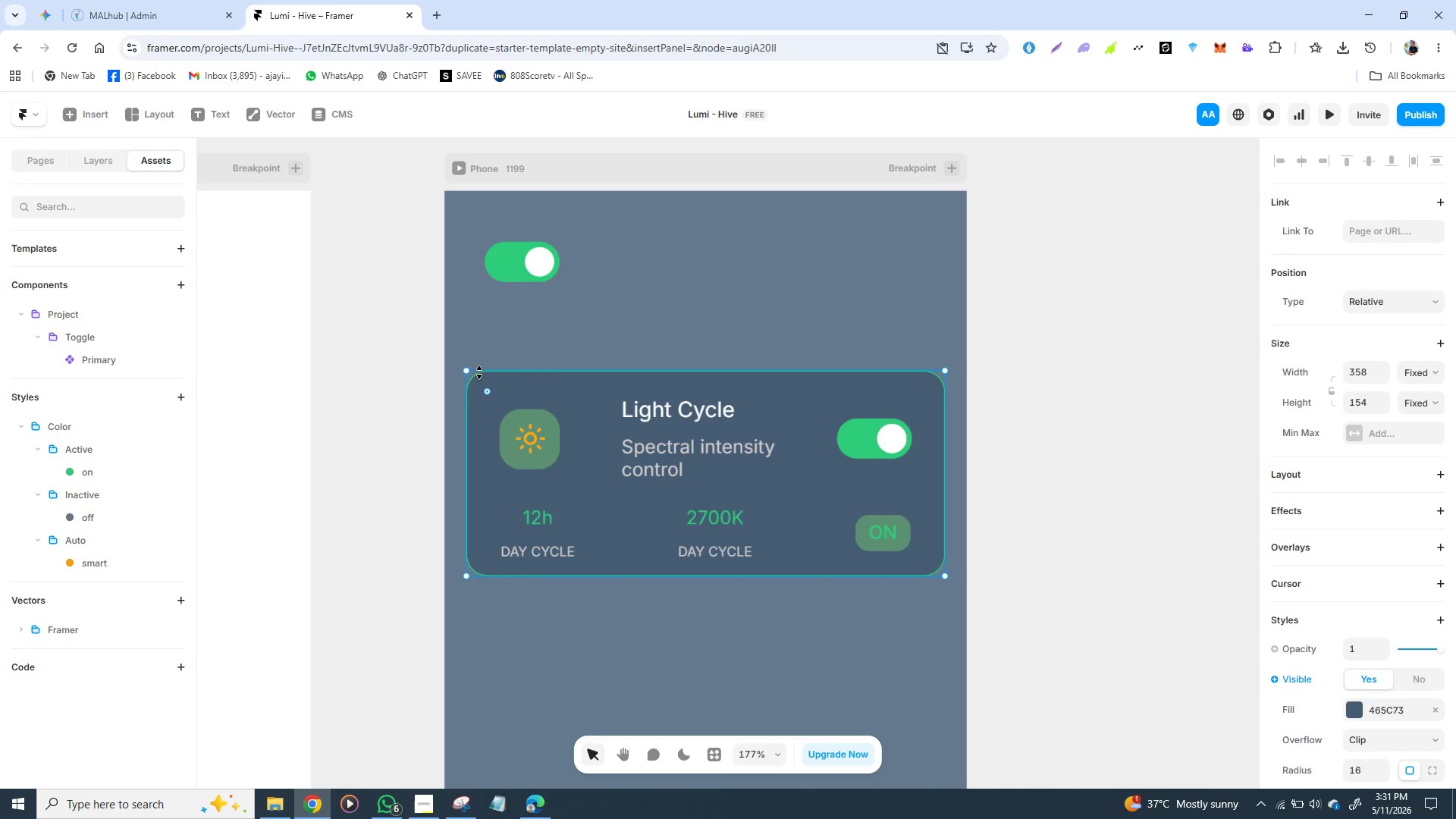 
wait(9.81)
 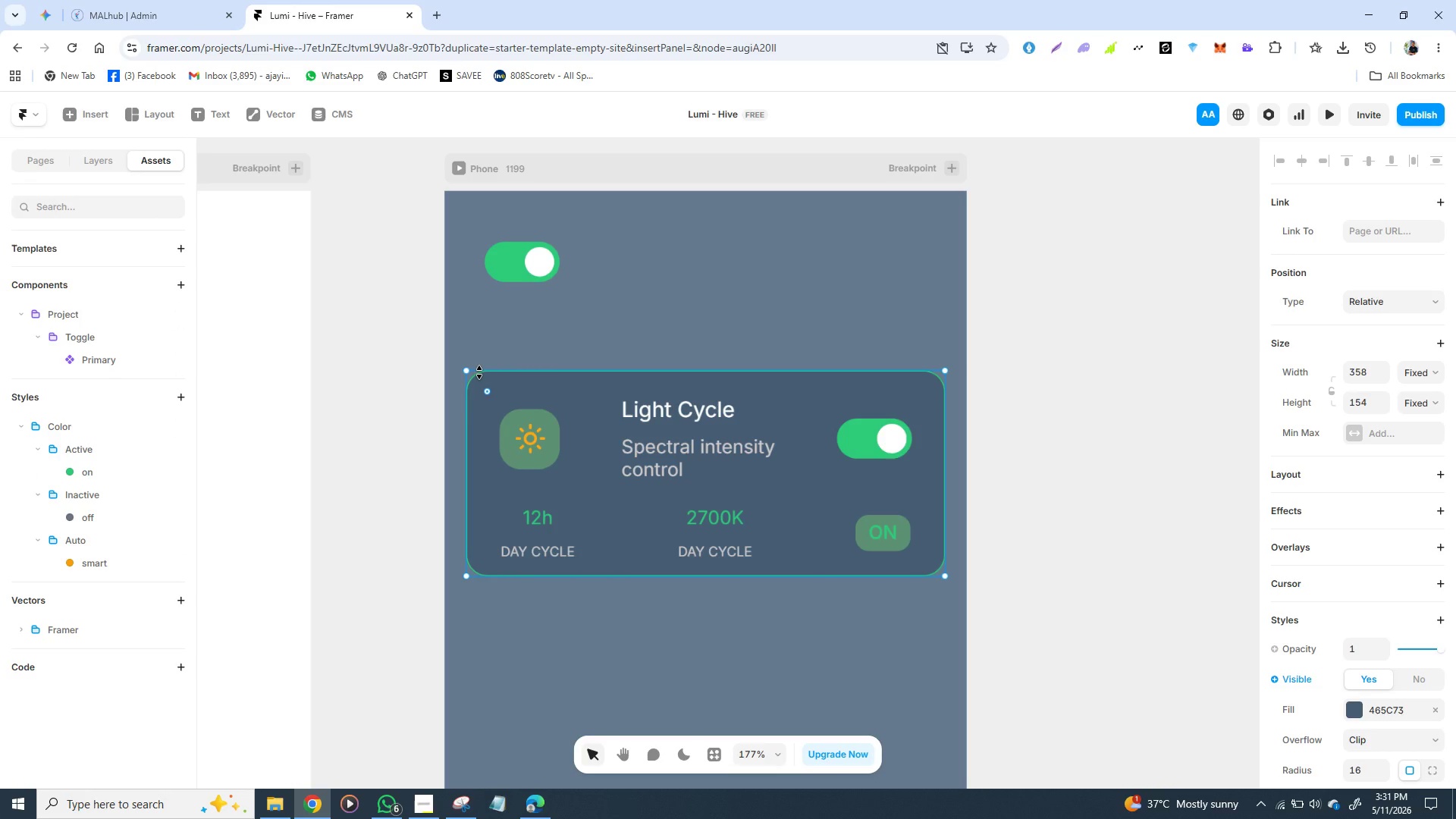 
left_click([178, 282])
 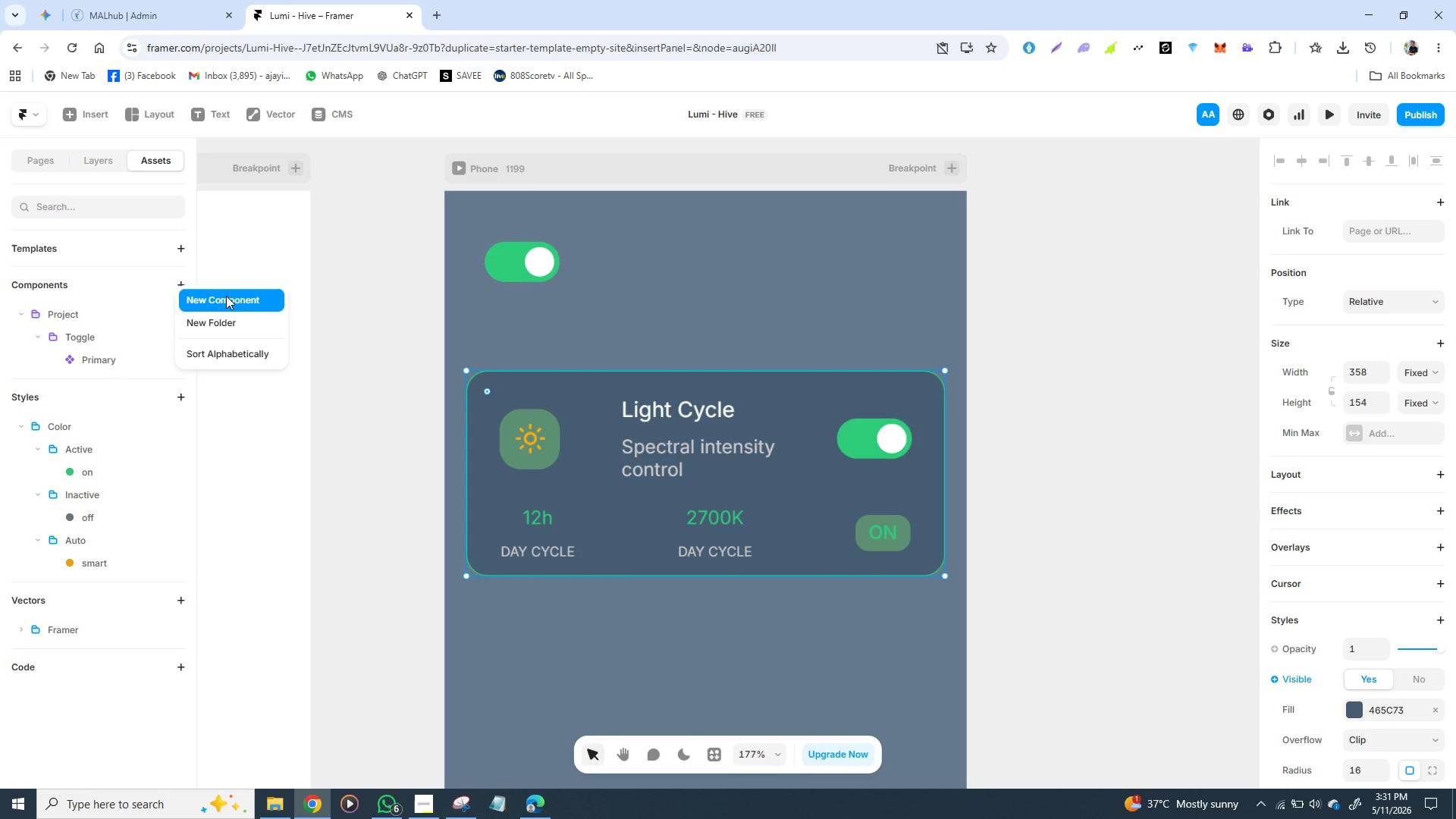 
left_click([226, 296])
 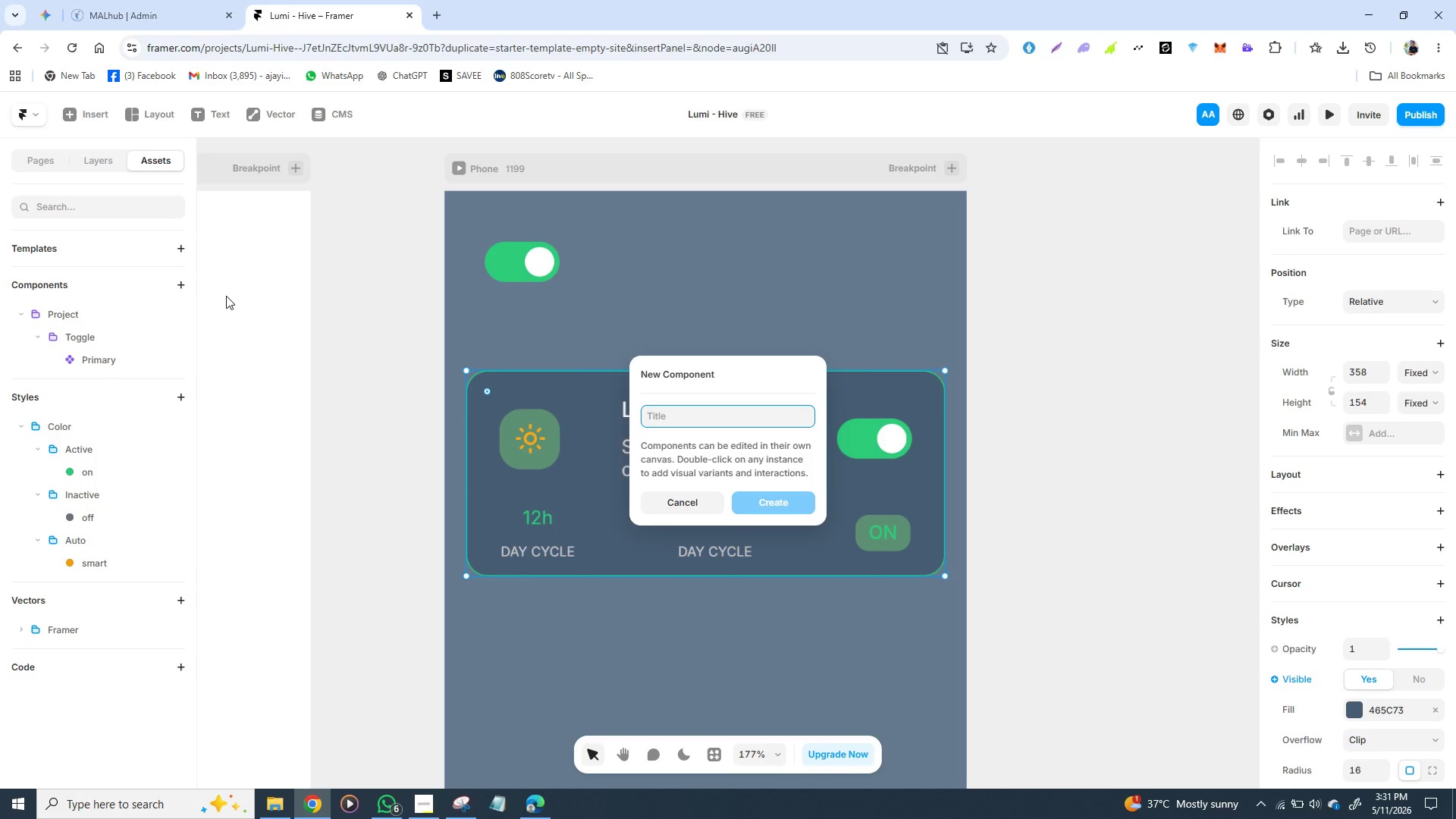 
wait(12.25)
 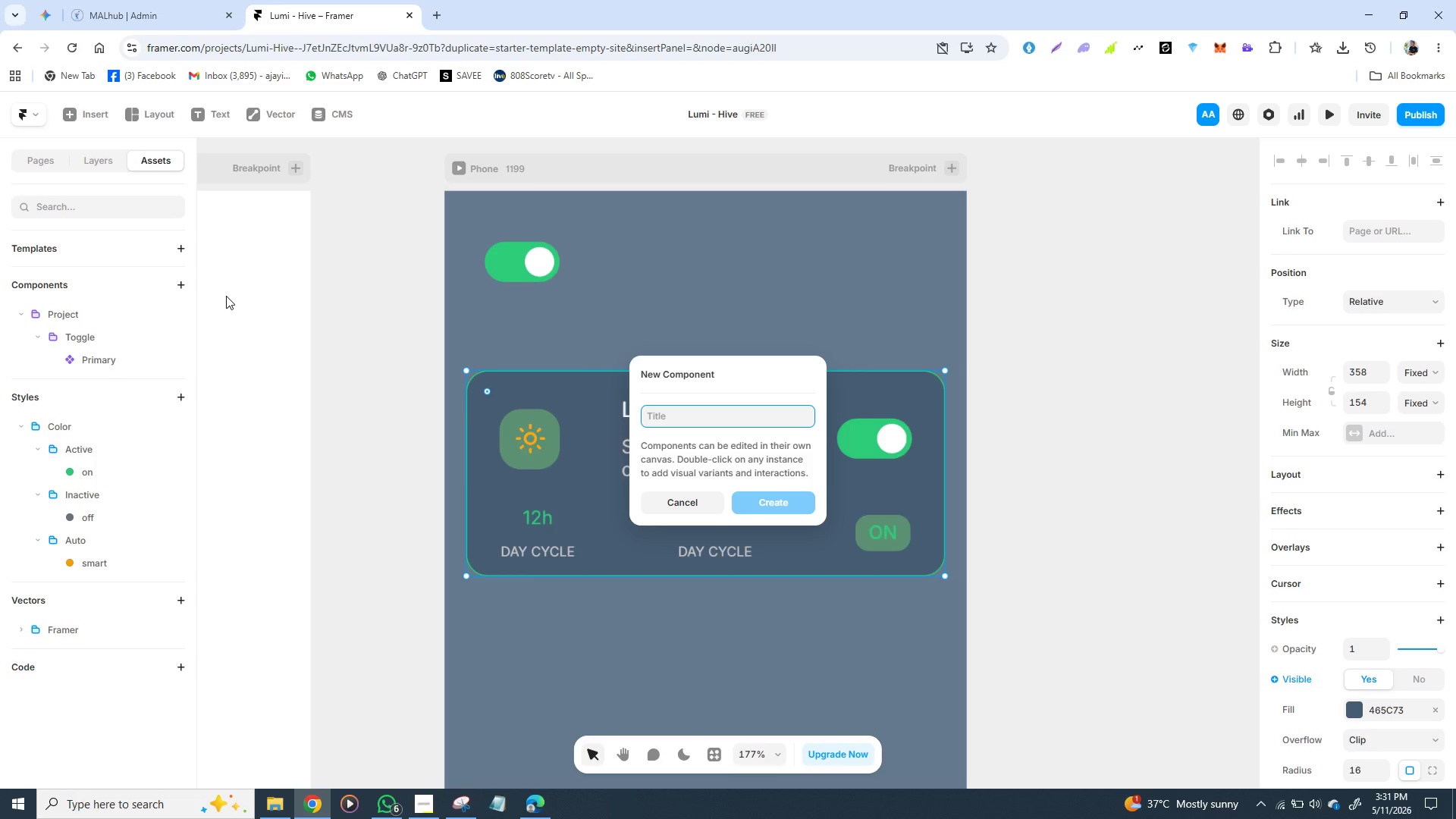 
key(CapsLock)
 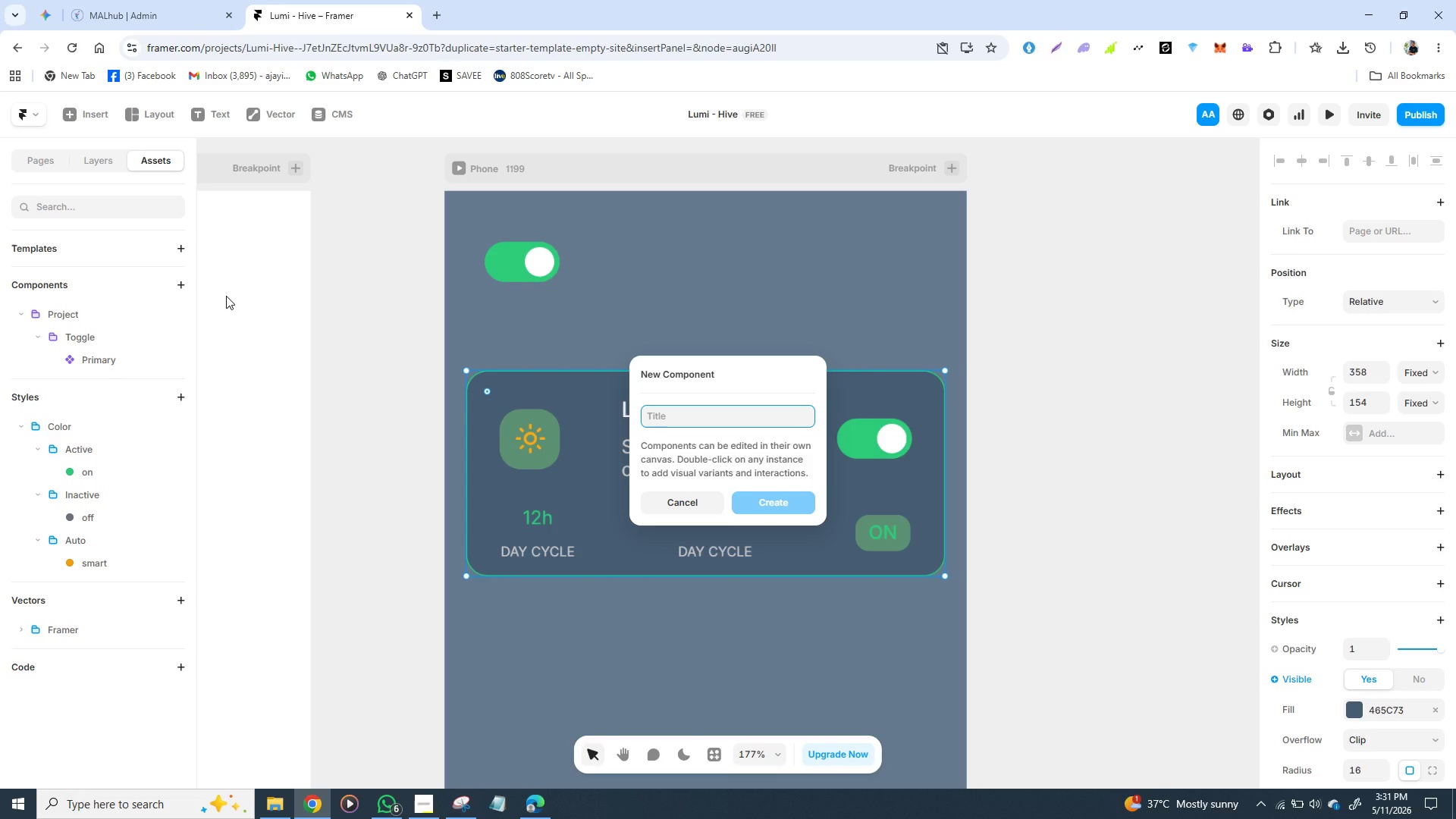 
key(CapsLock)
 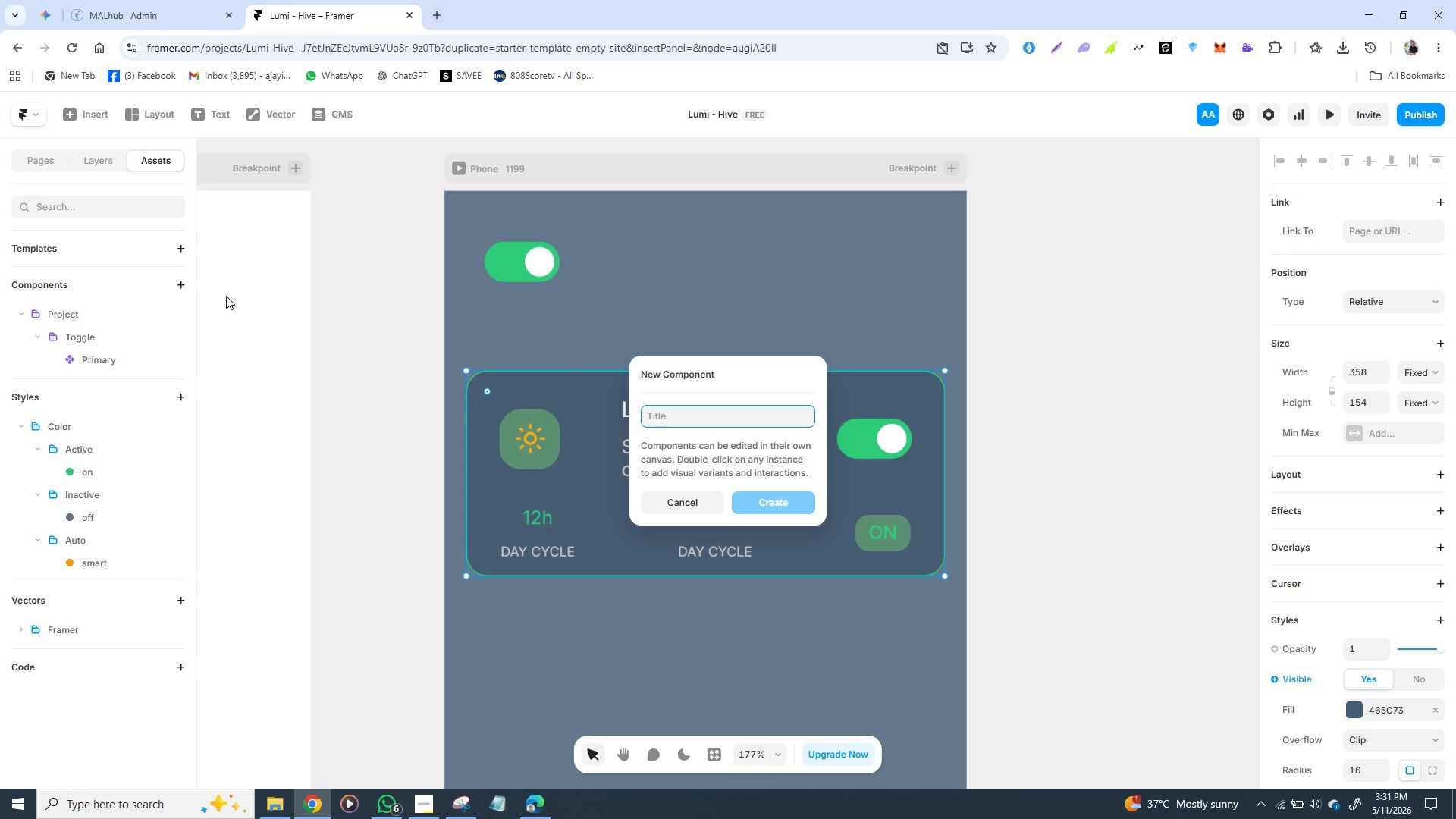 
key(T)
 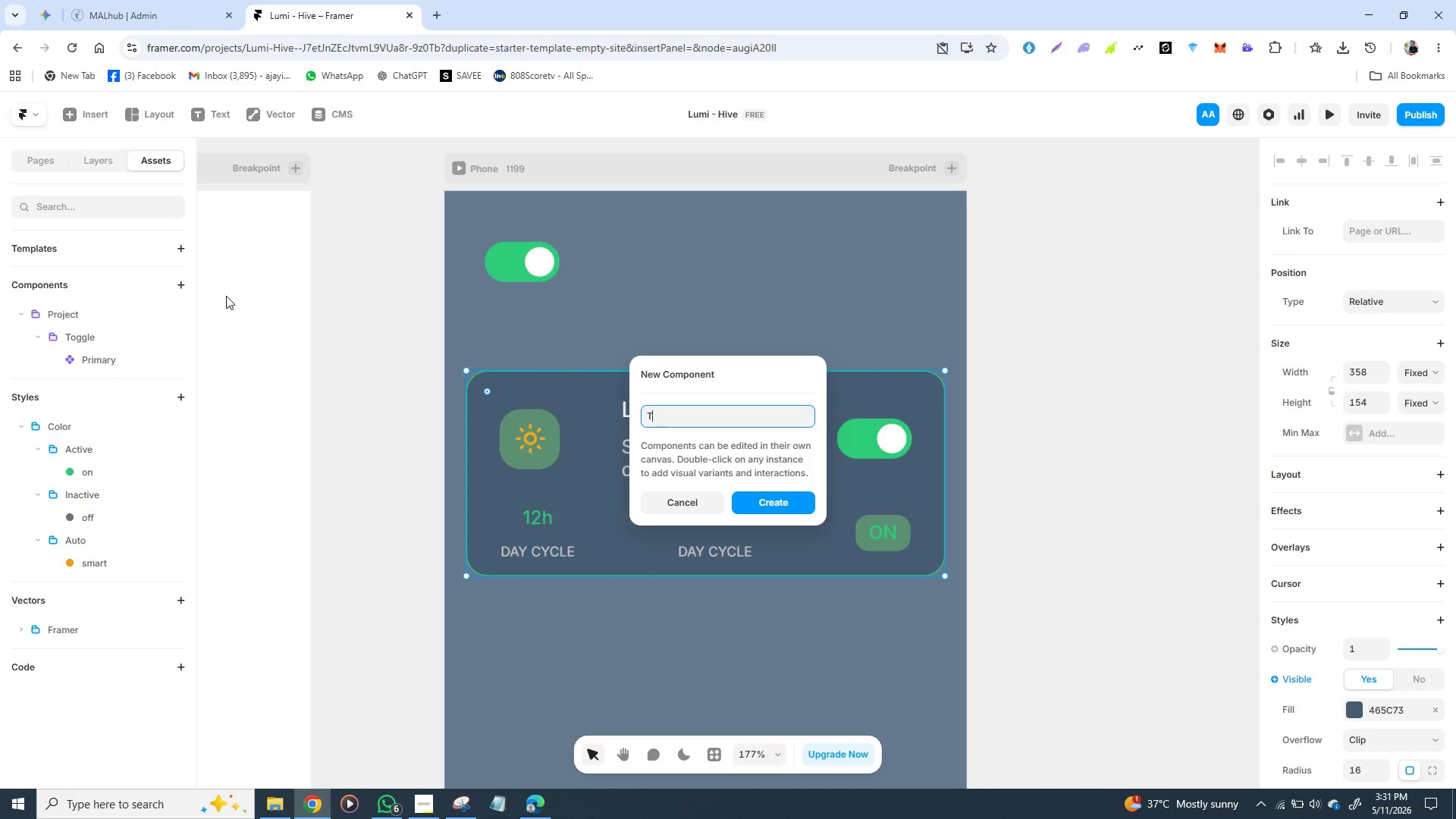 
key(Shift+ShiftLeft)
 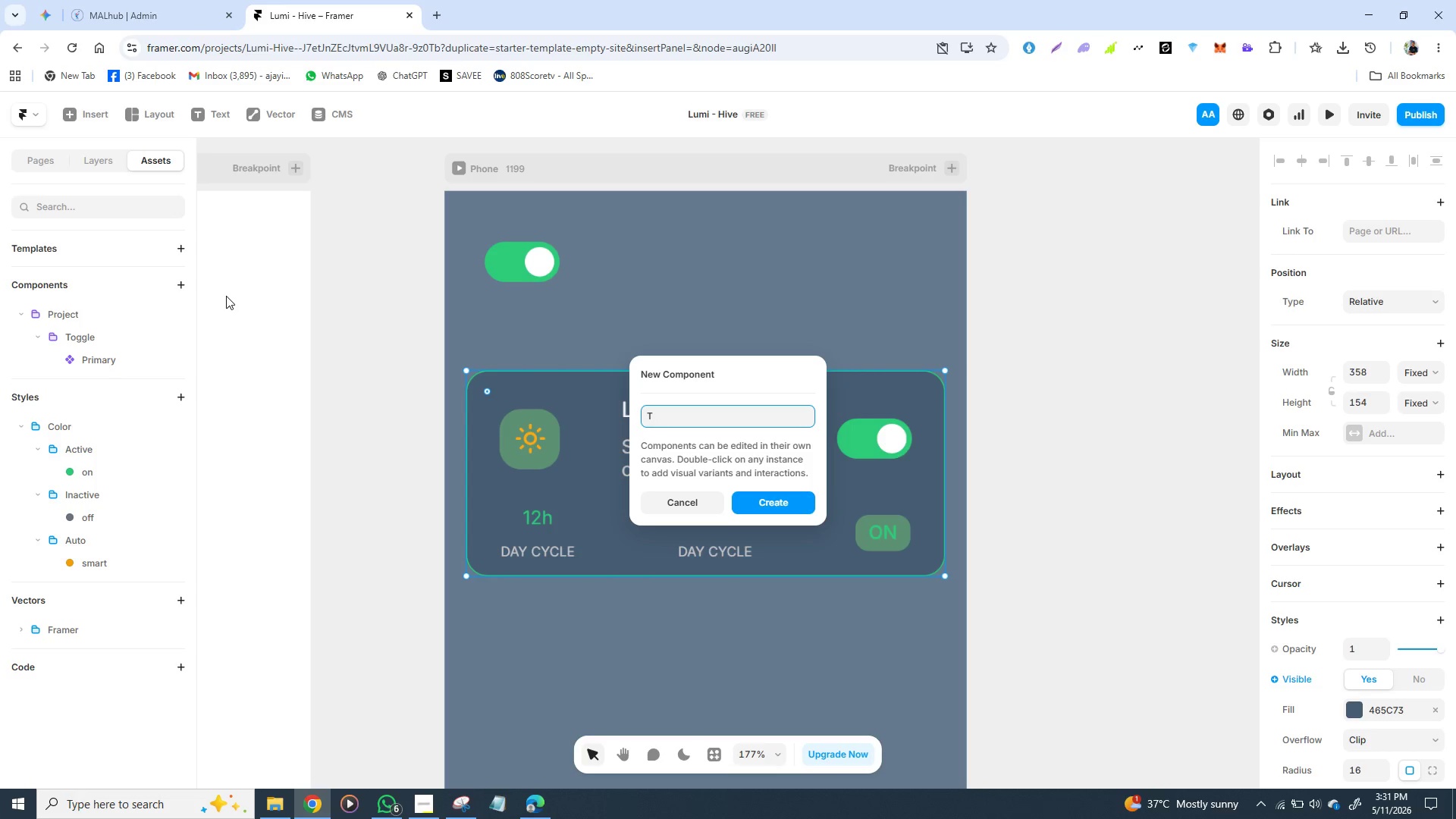 
key(CapsLock)
 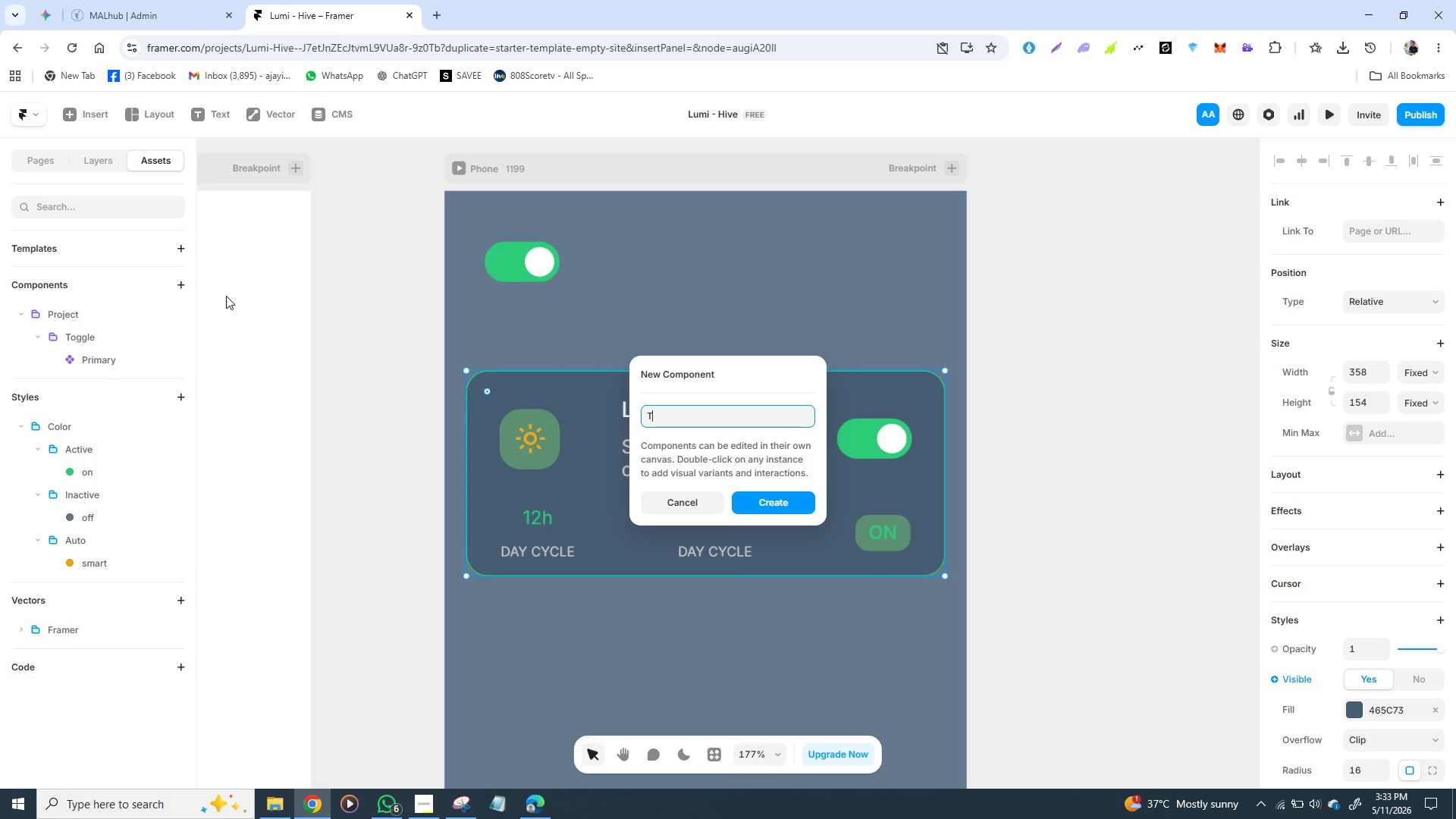 
wait(88.41)
 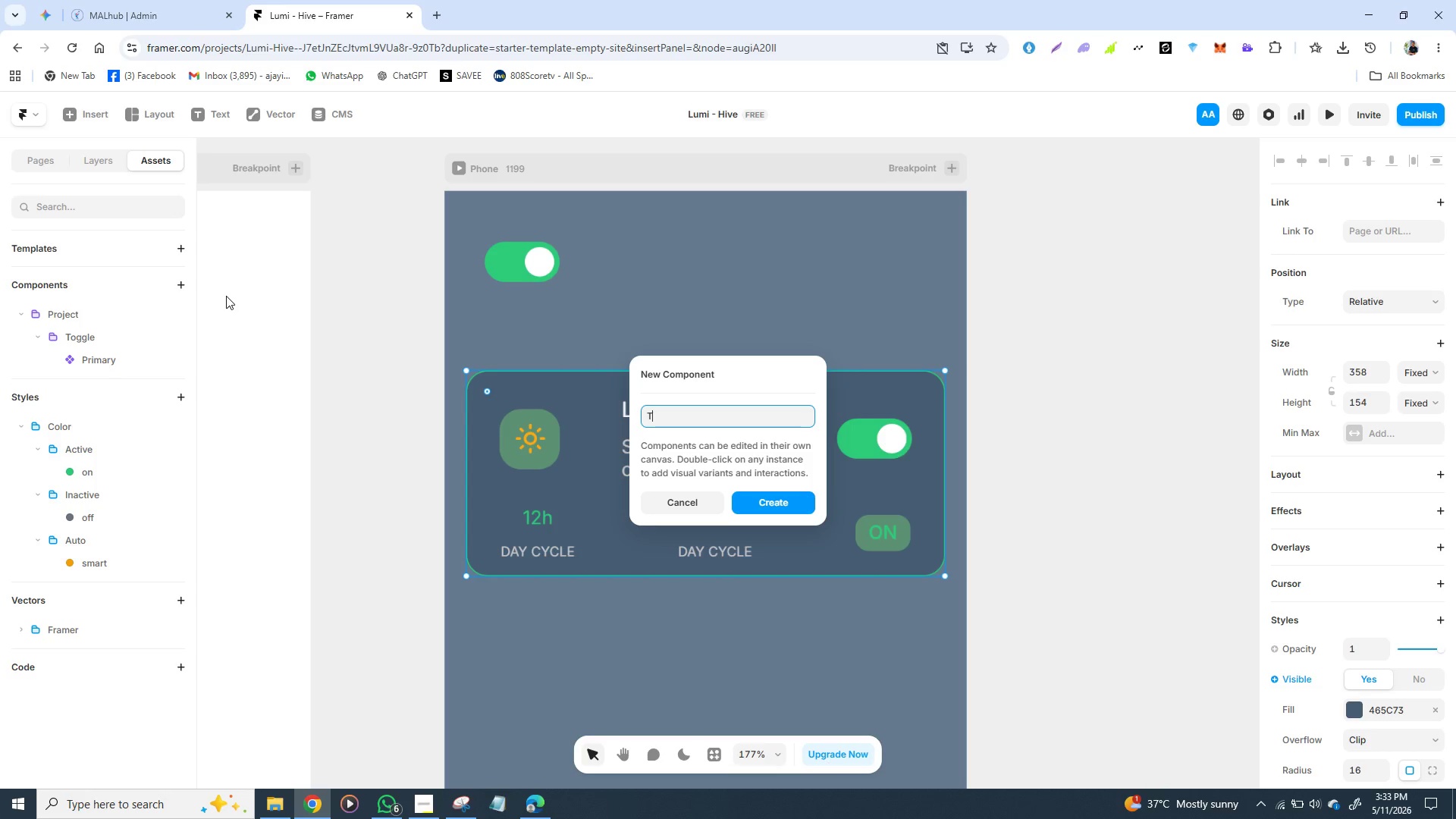 
type(og)
 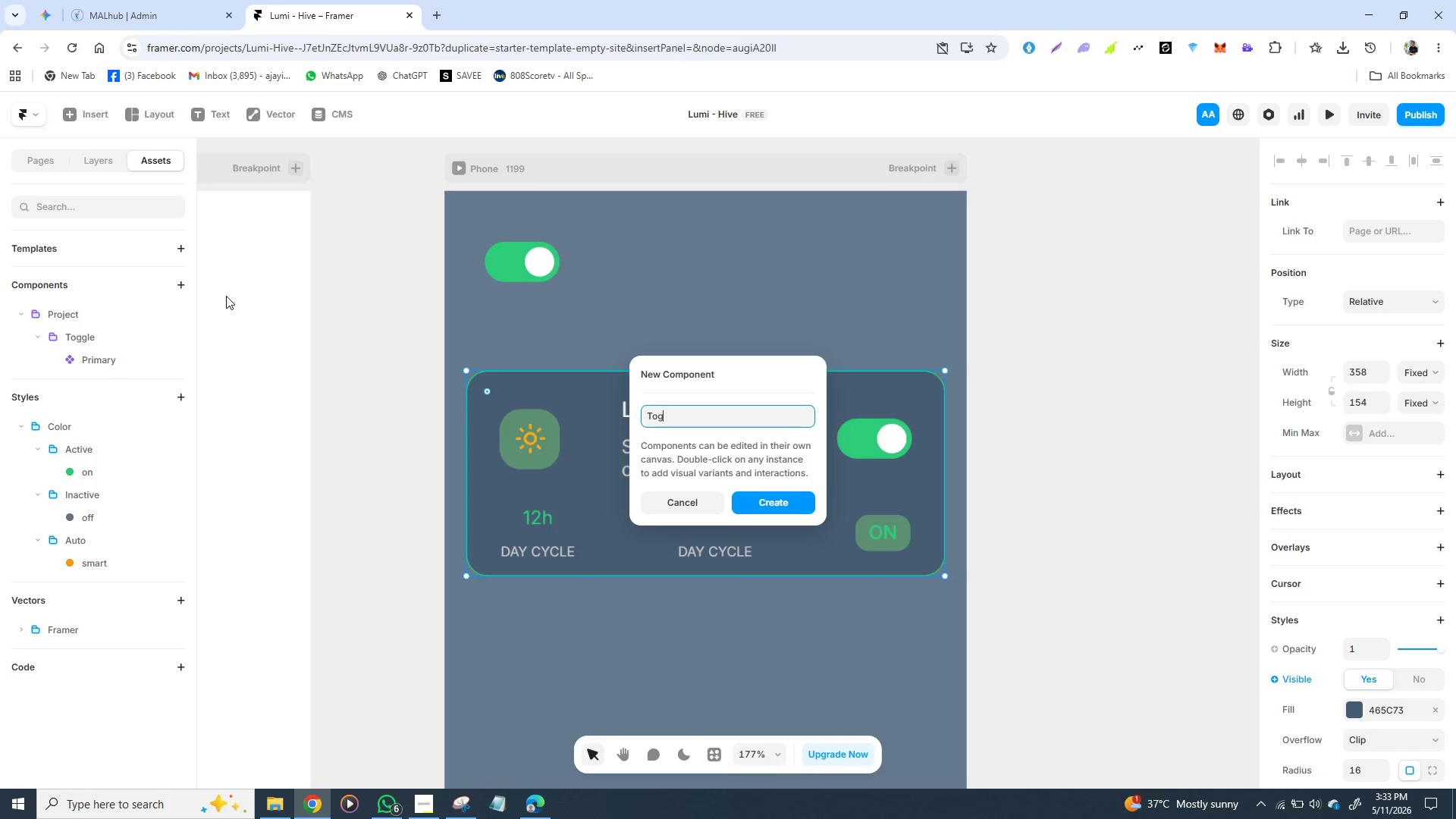 
type(ggle)
 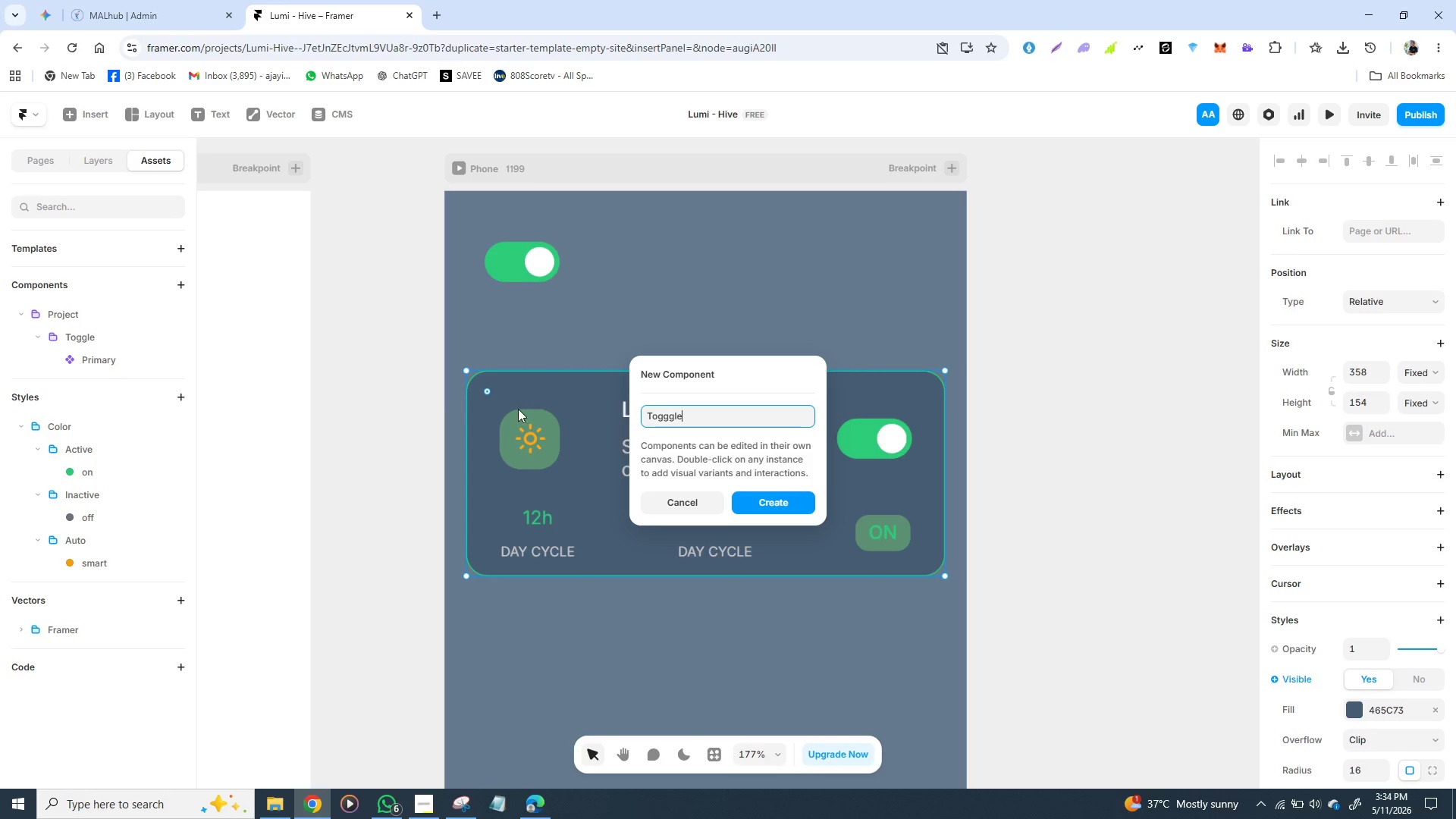 
wait(85.58)
 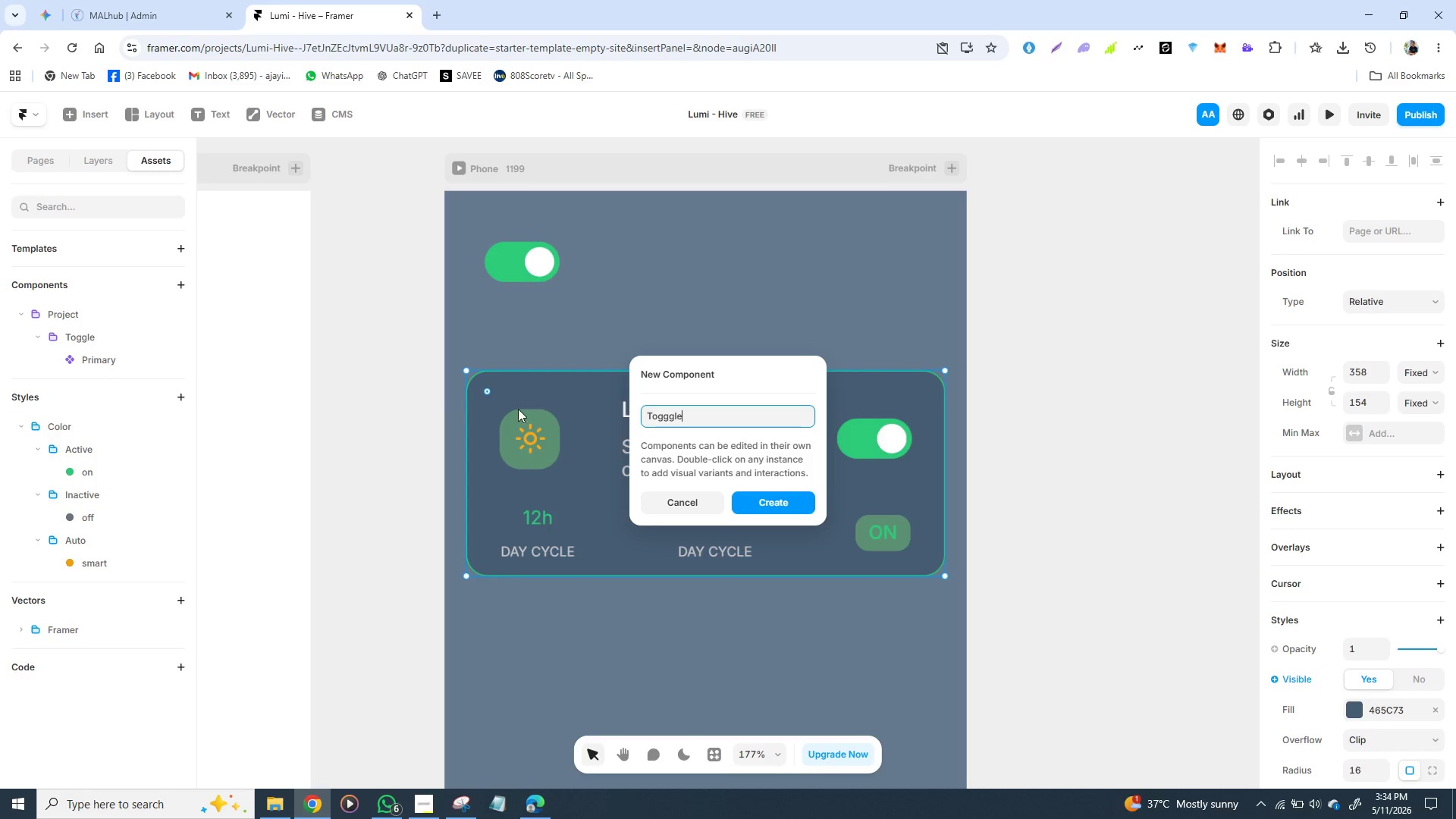 
left_click([858, 328])
 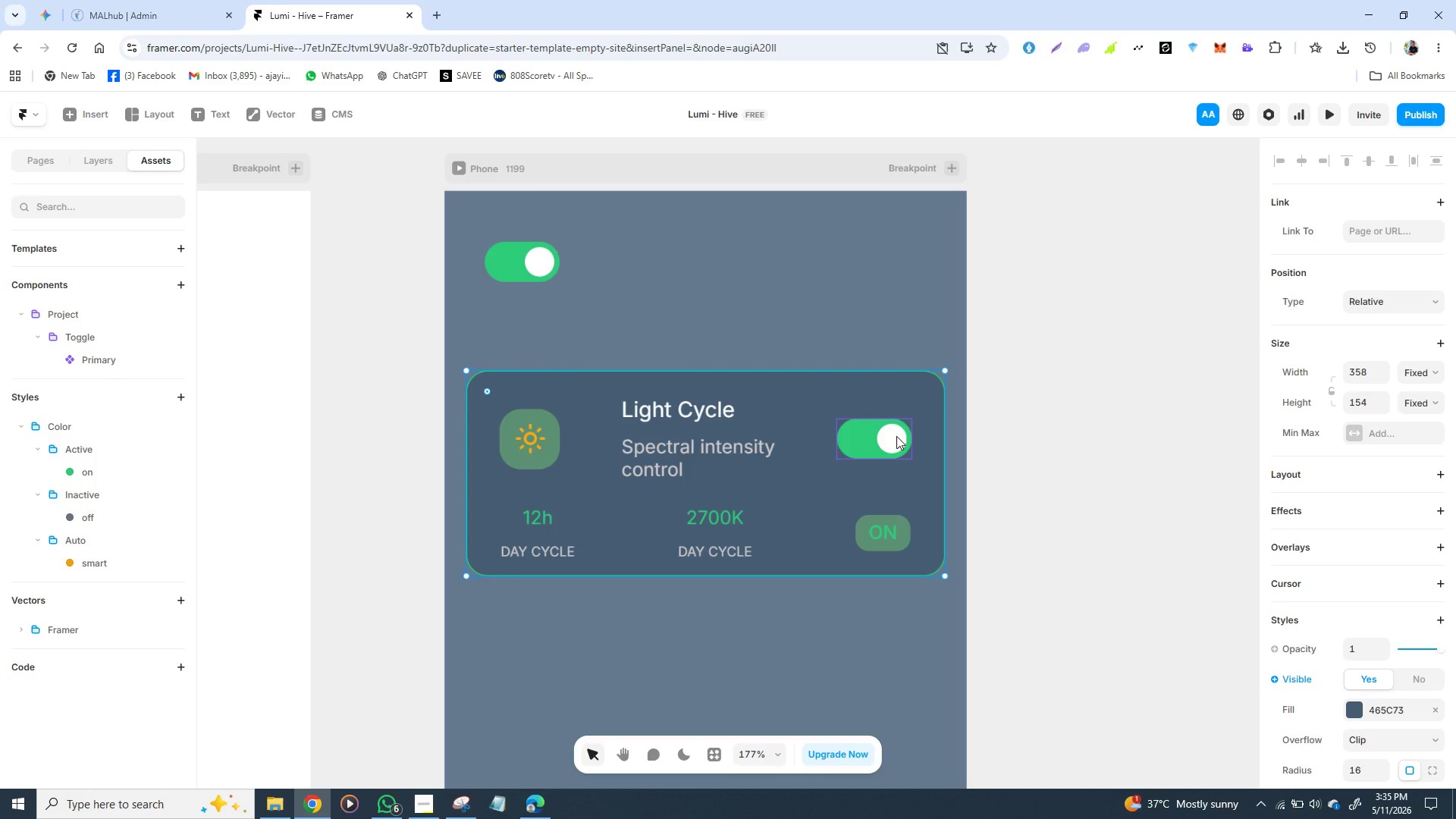 
left_click([896, 436])
 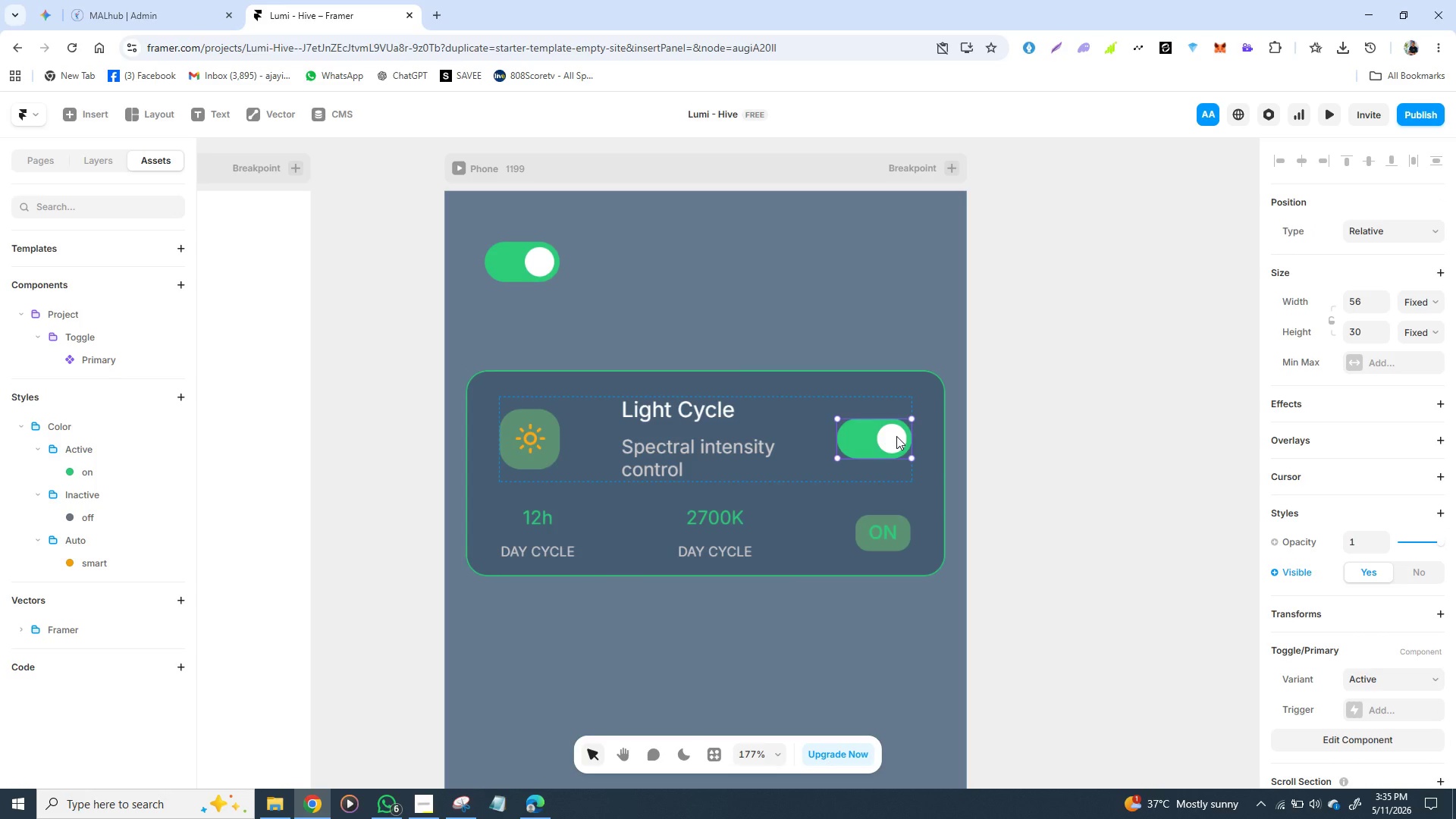 
left_click([896, 436])
 